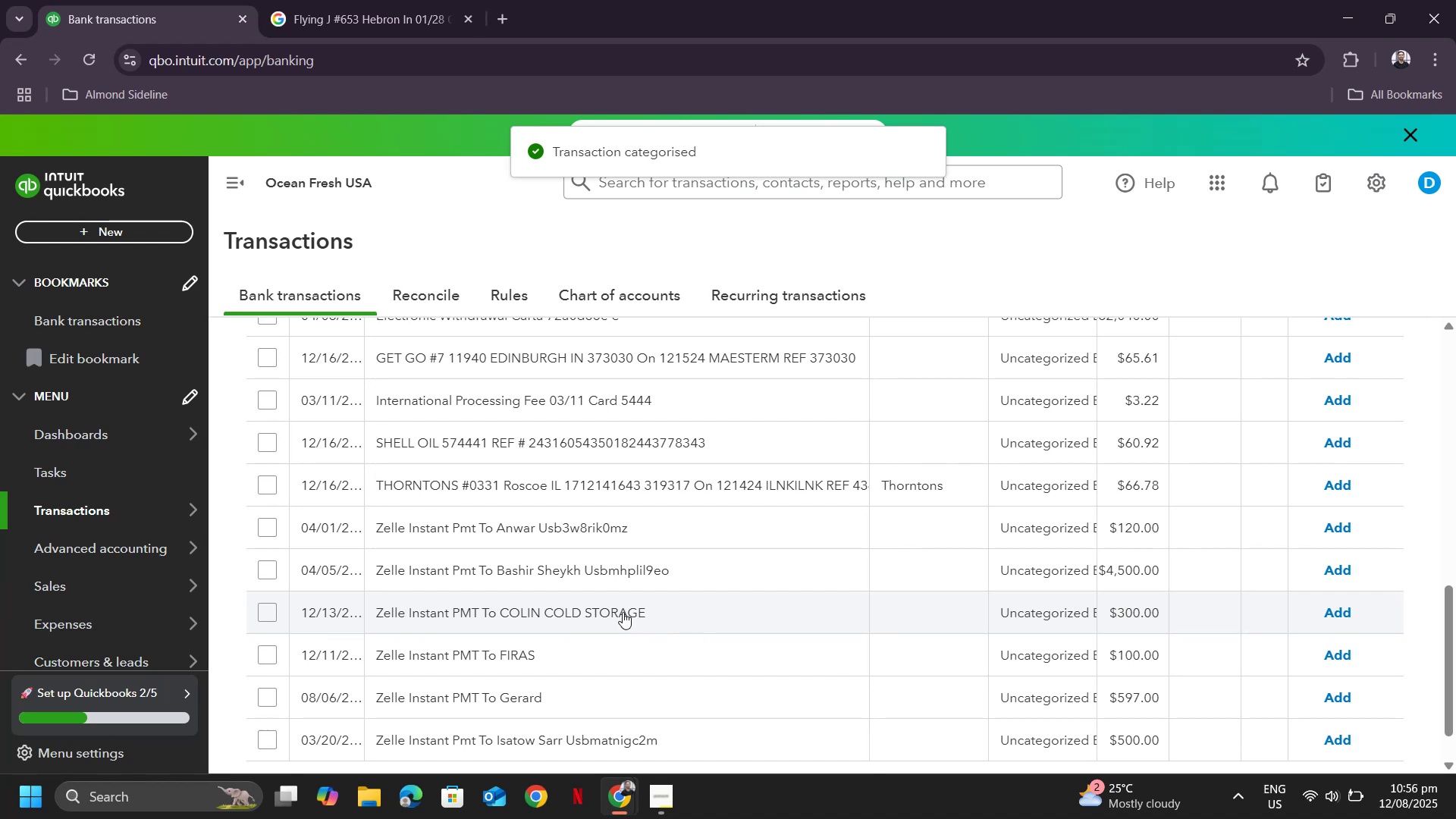 
wait(6.17)
 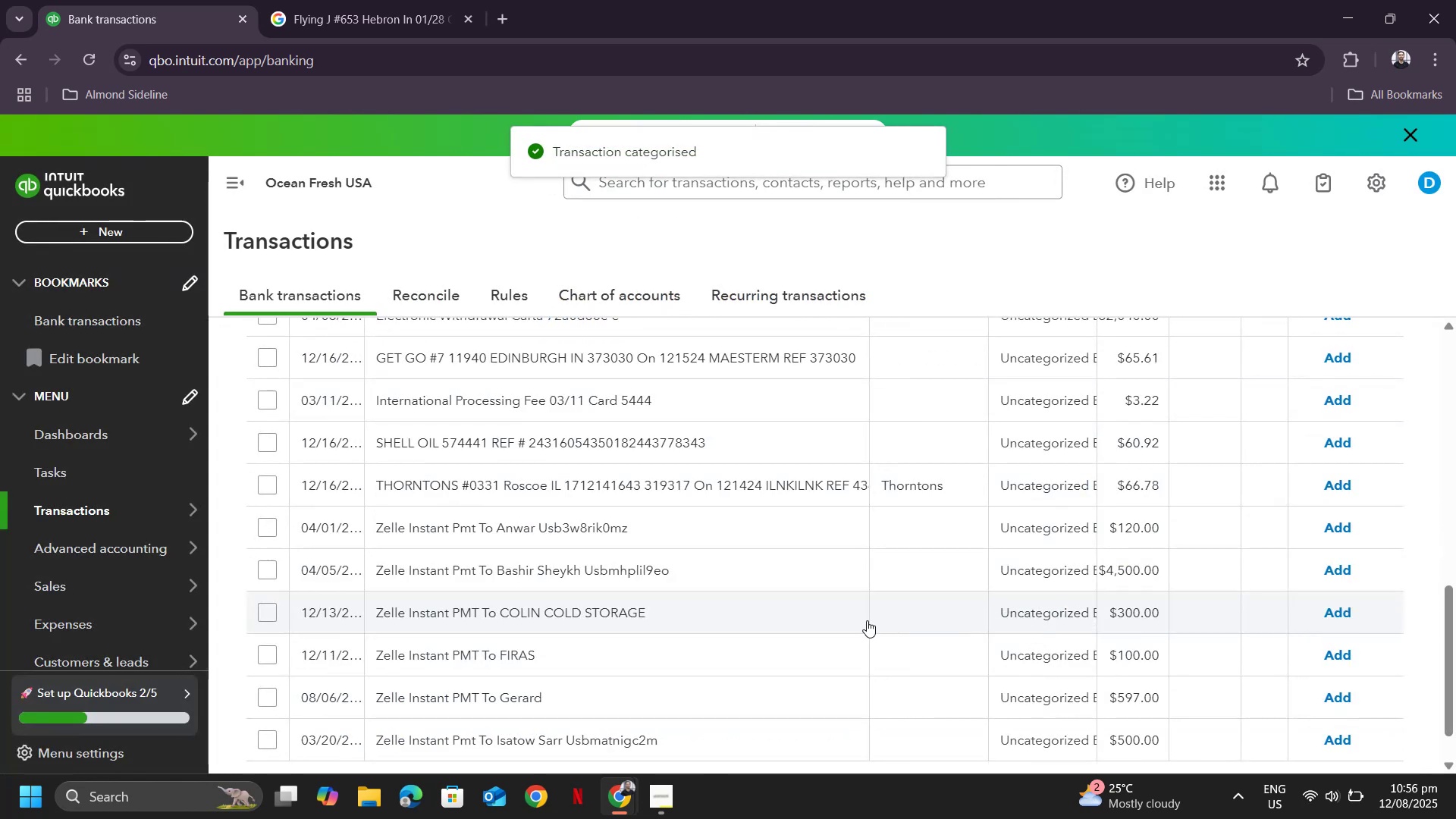 
left_click([344, 601])
 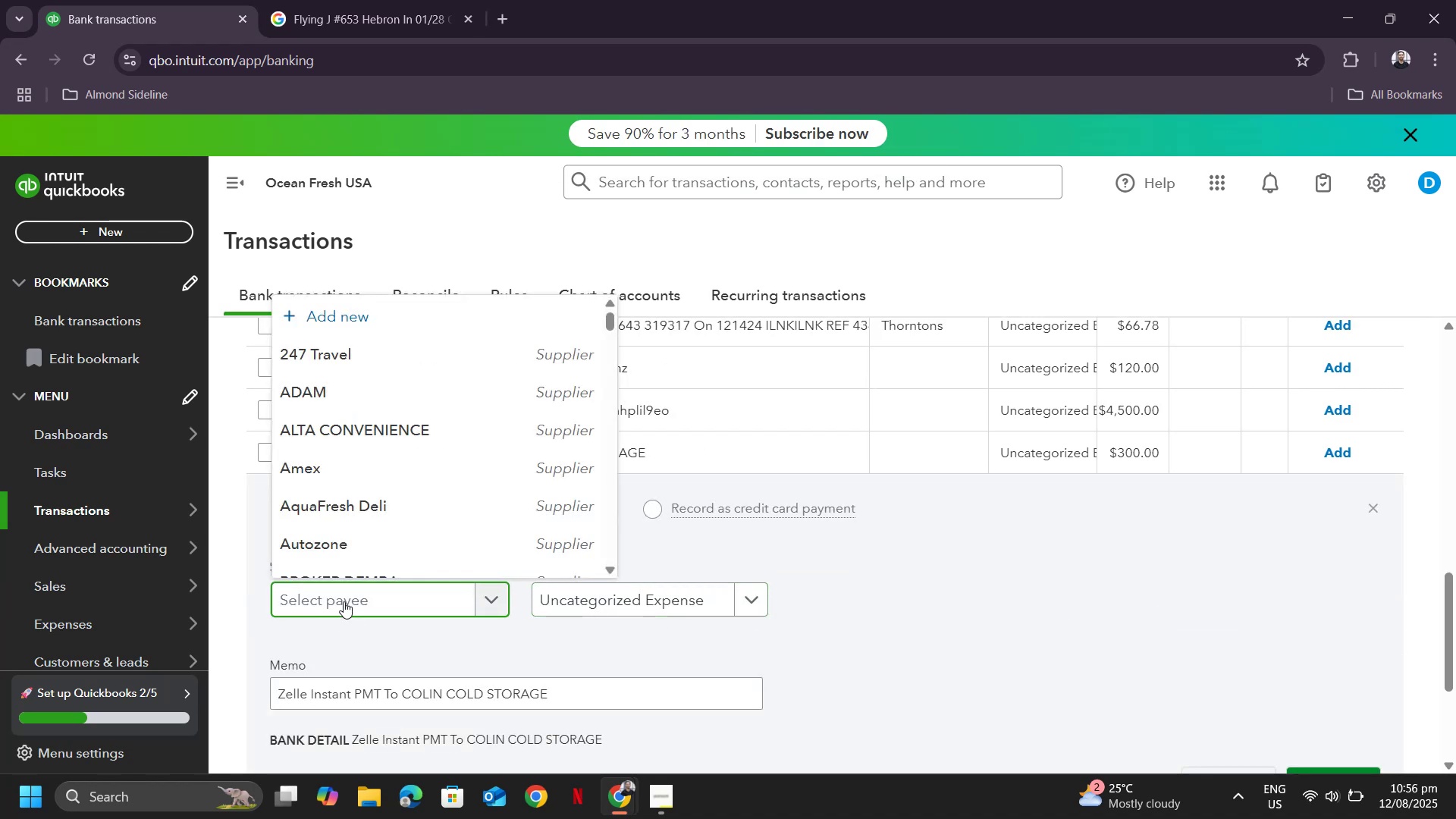 
type(cold)
 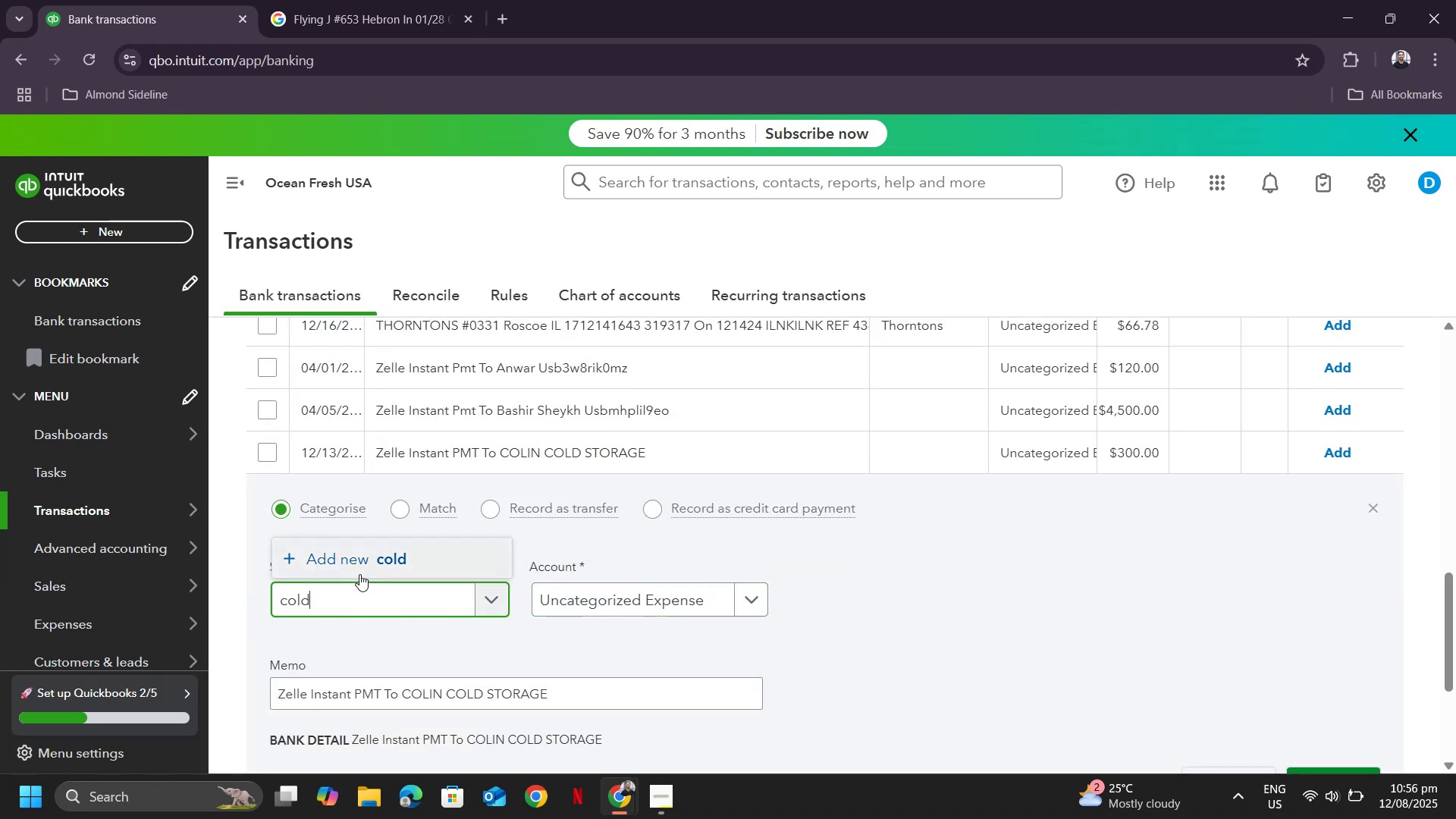 
key(Alt+AltLeft)
 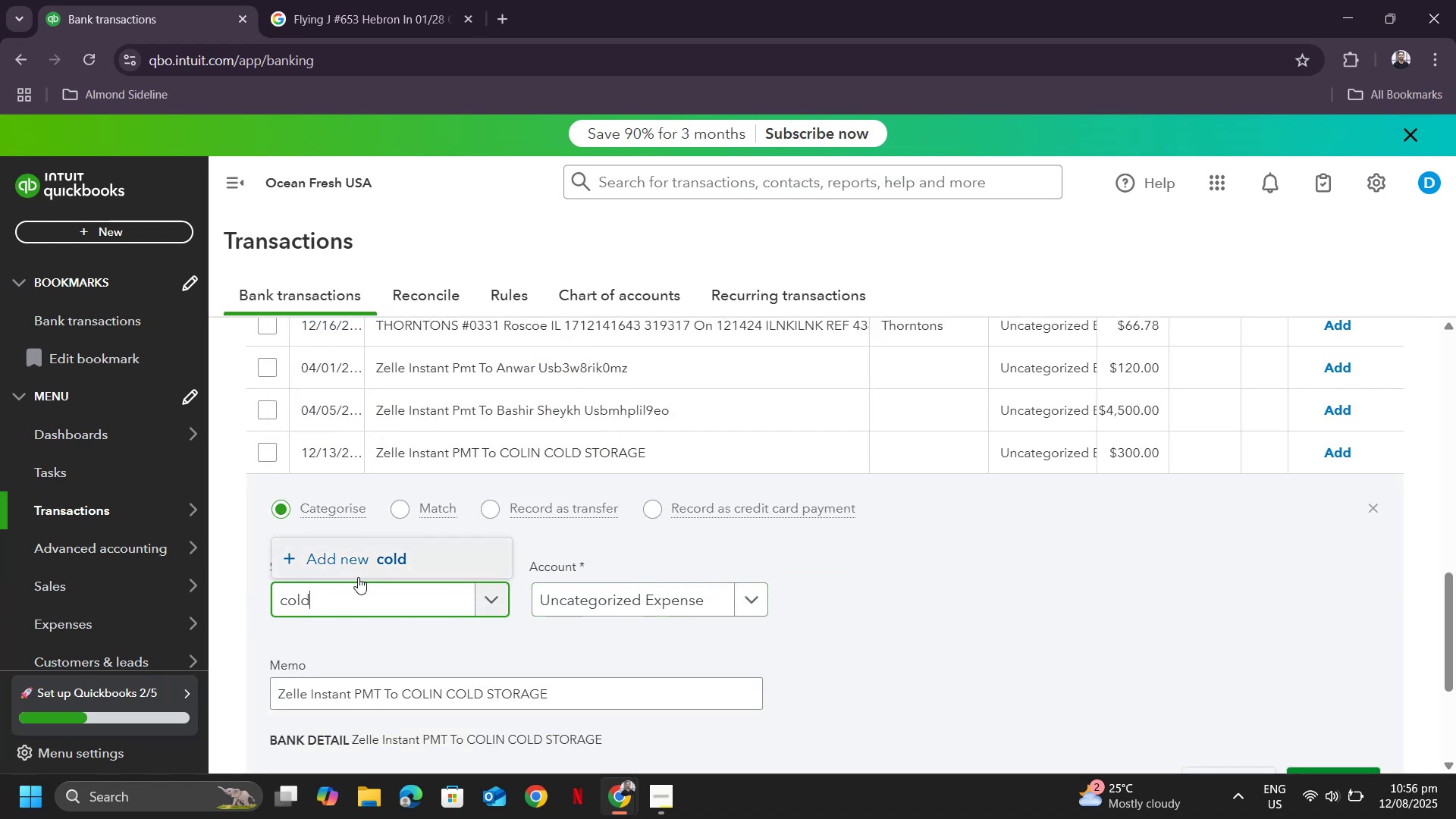 
key(Alt+Tab)
 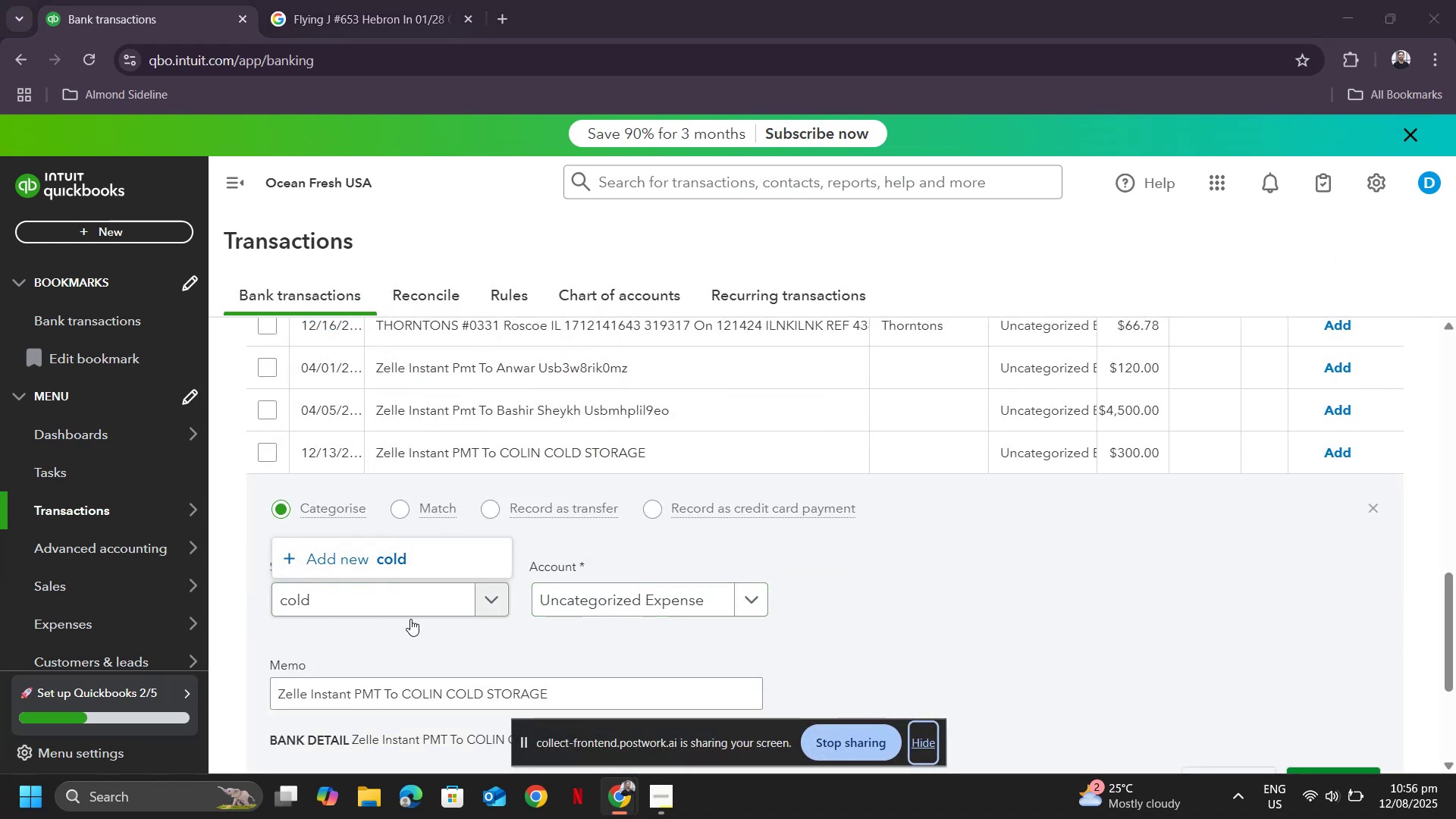 
key(Alt+AltLeft)
 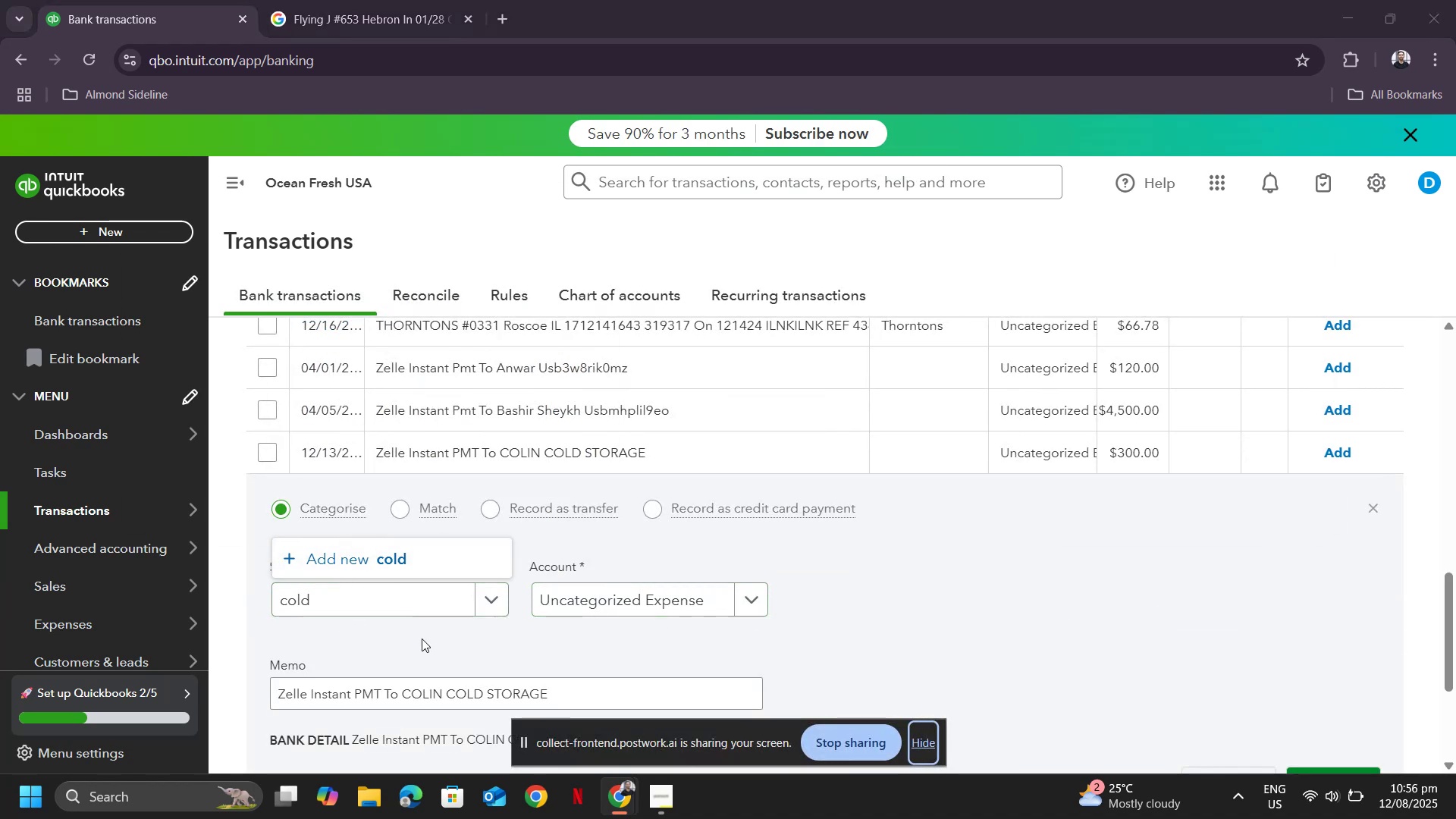 
key(Alt+Tab)
 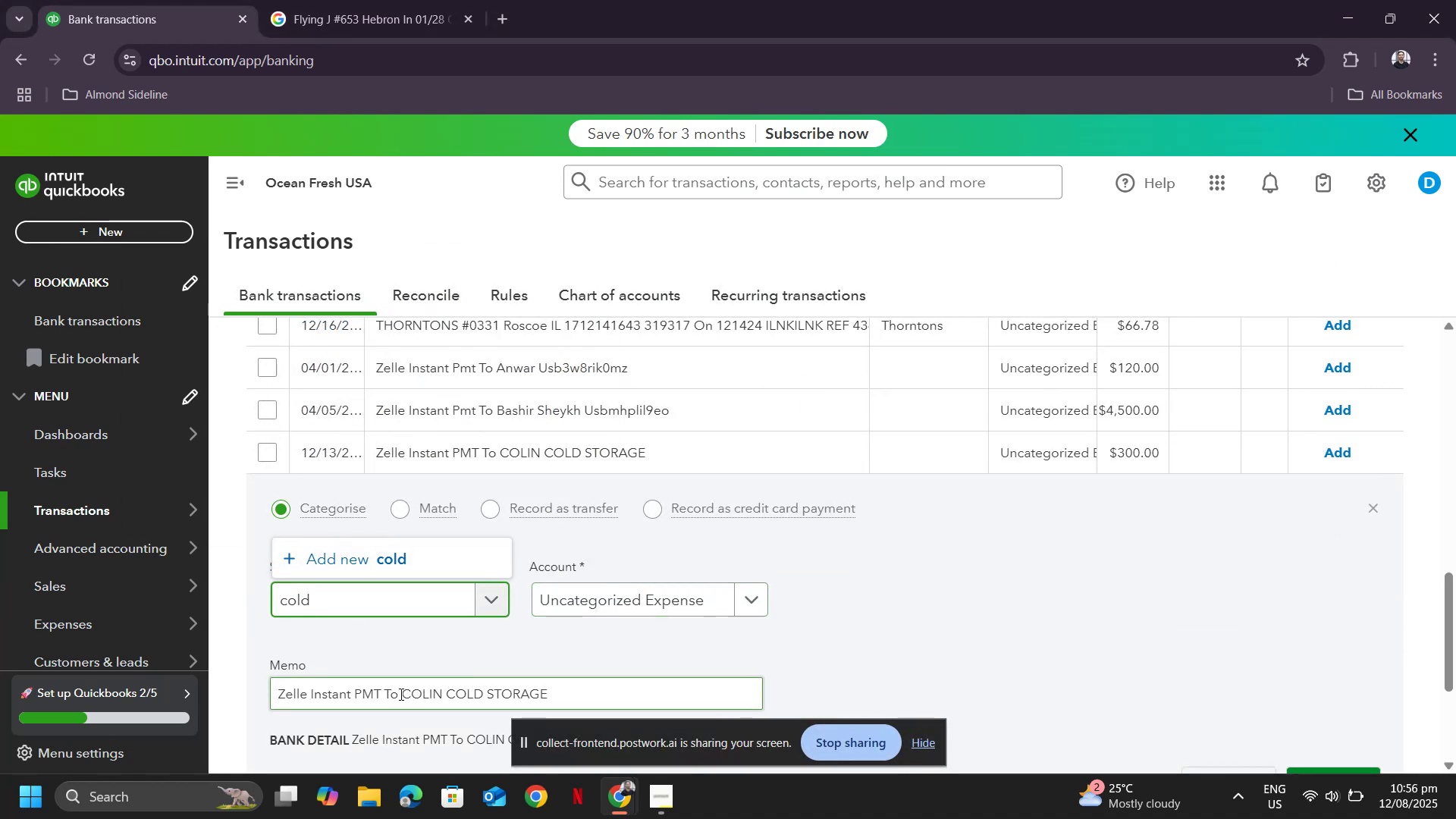 
left_click_drag(start_coordinate=[402, 692], to_coordinate=[565, 694])
 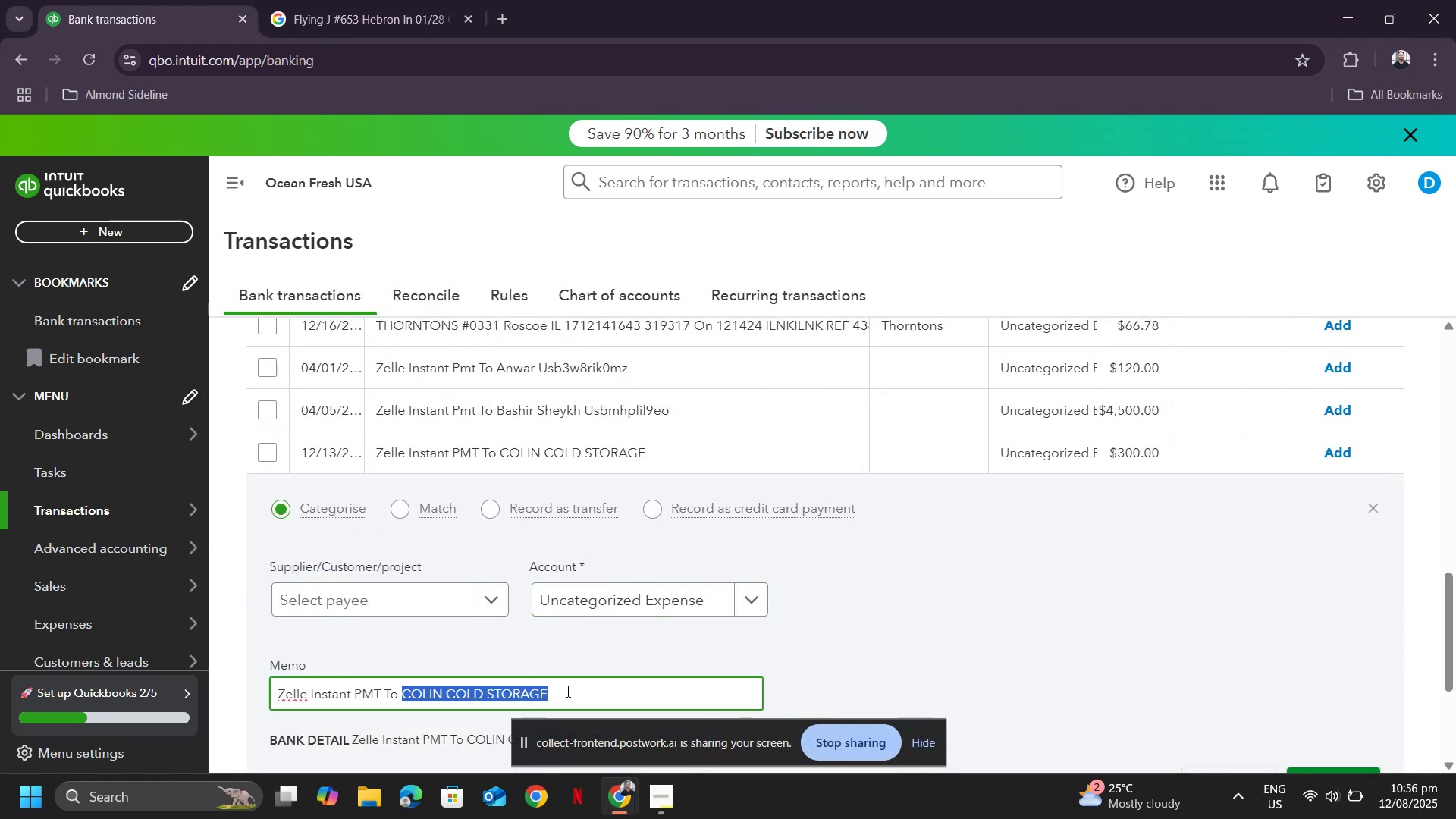 
key(Control+ControlLeft)
 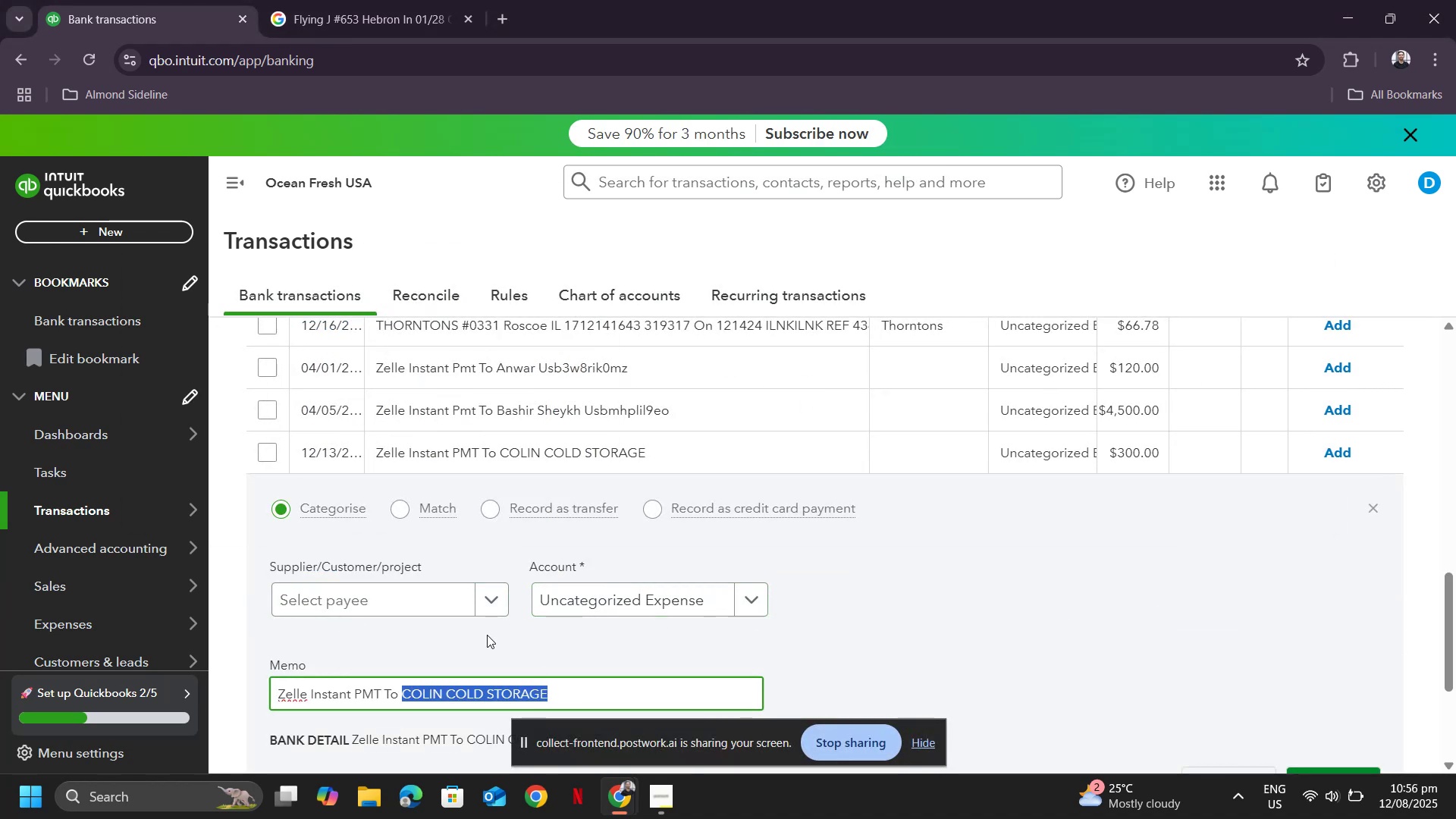 
key(Control+C)
 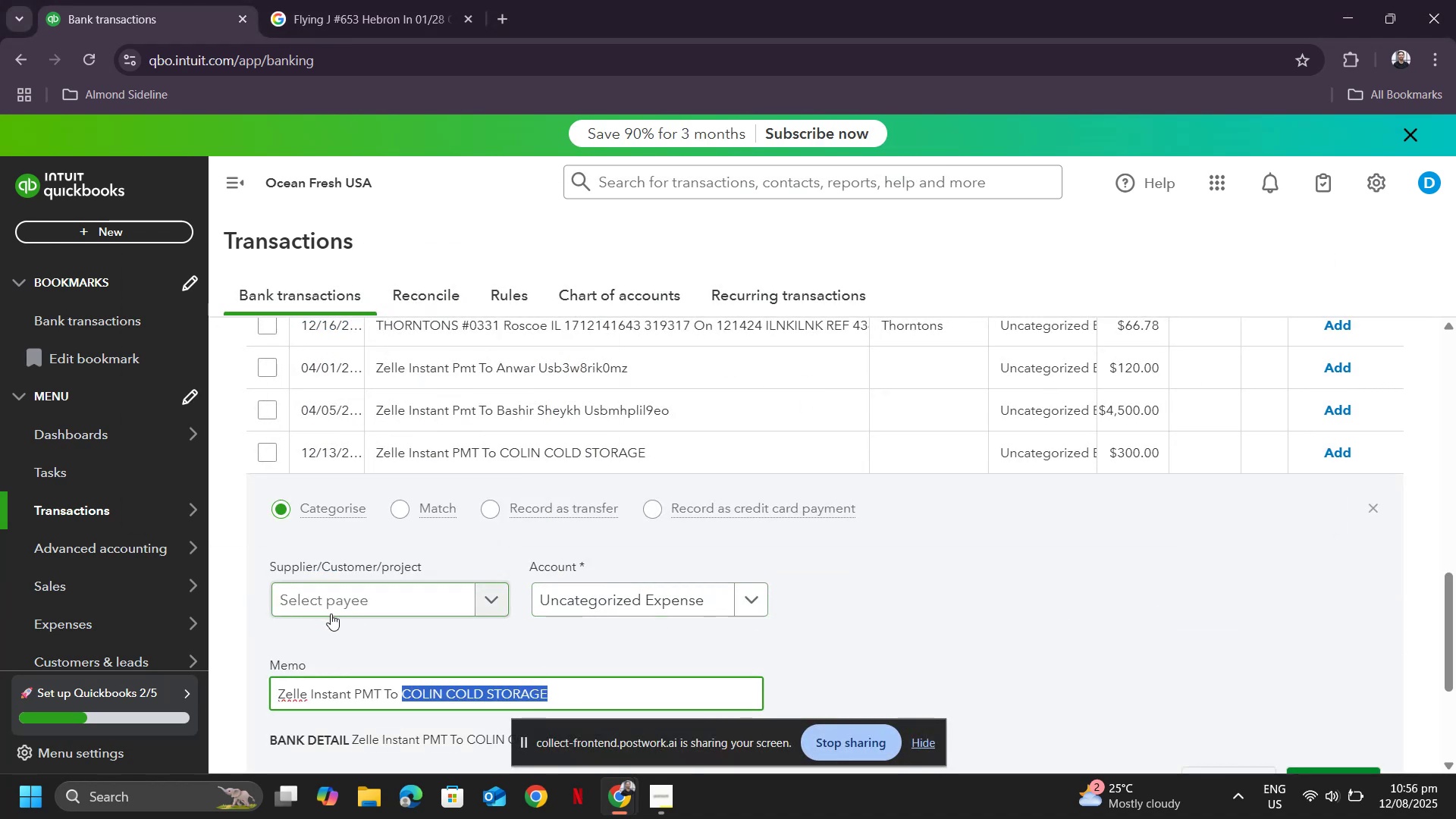 
left_click([331, 613])
 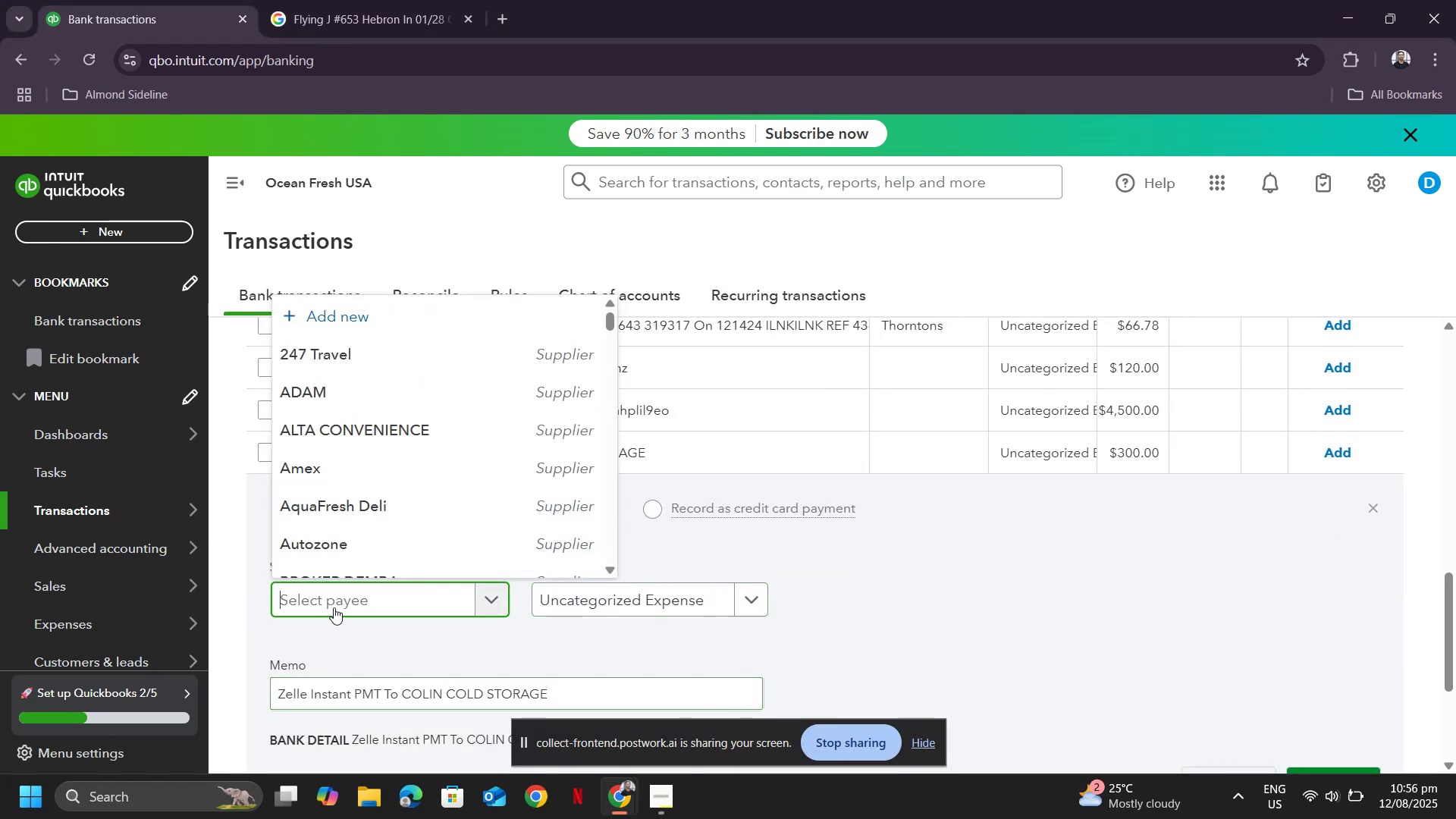 
key(Control+ControlLeft)
 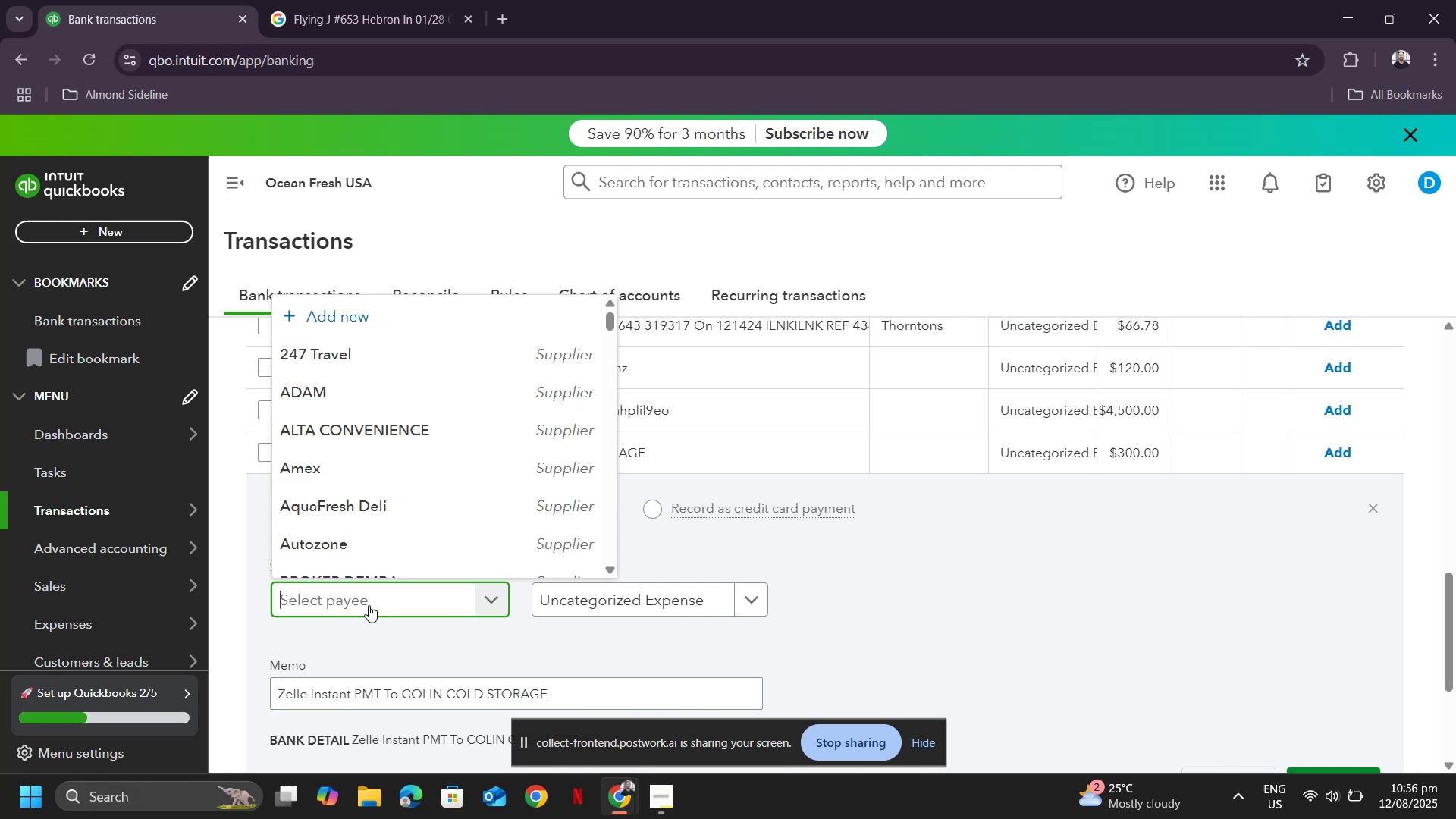 
key(Control+V)
 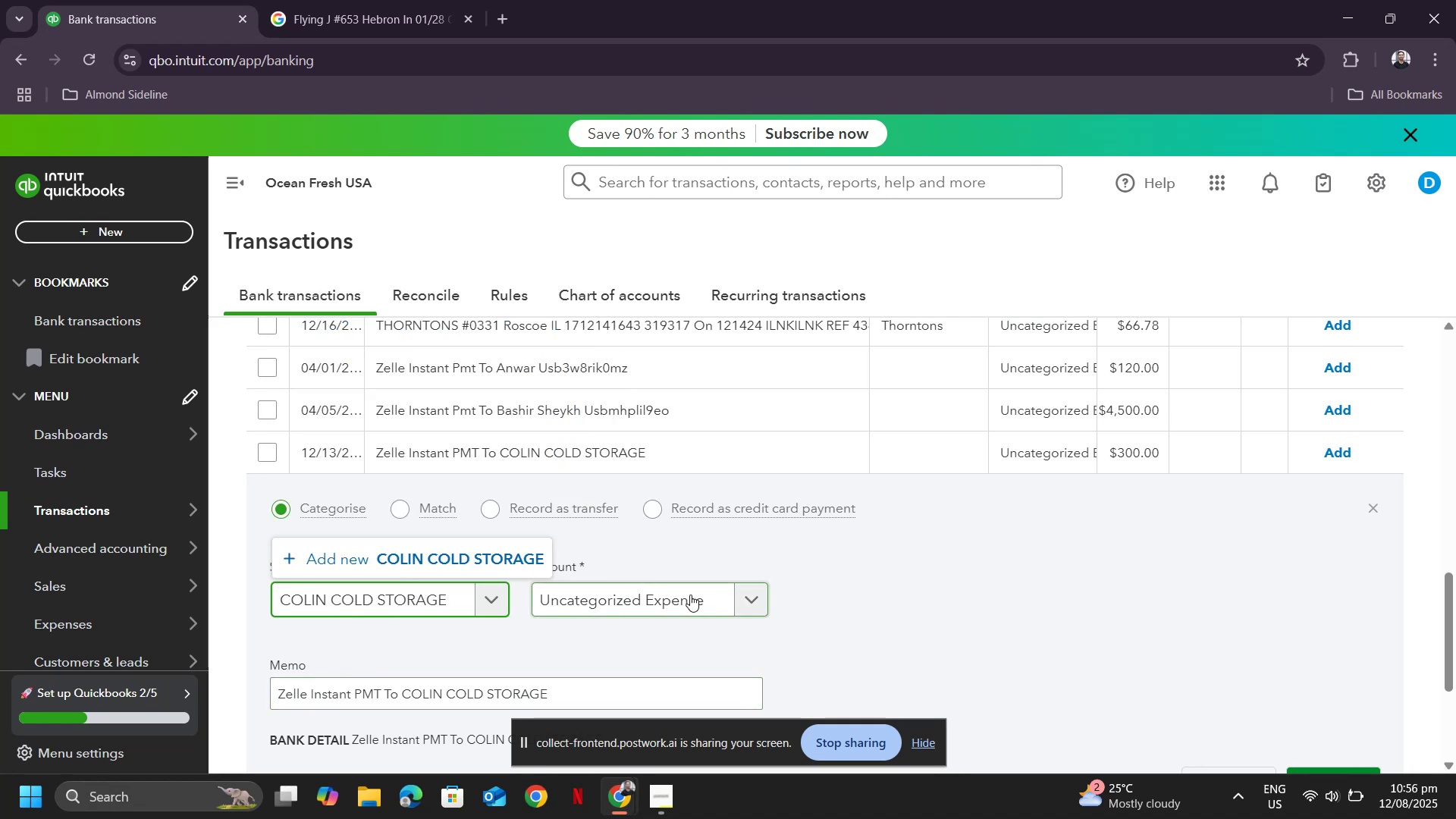 
left_click([690, 595])
 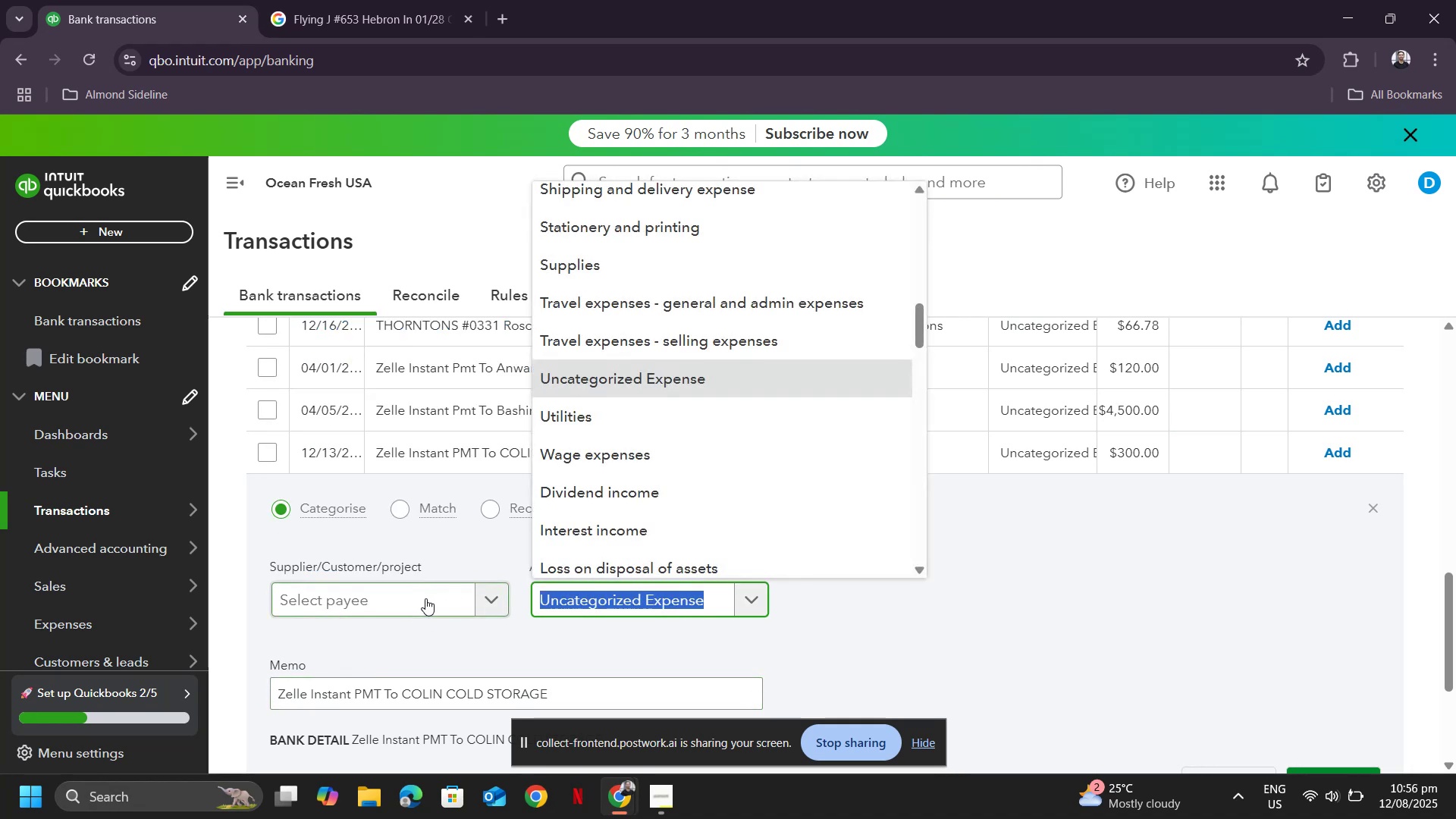 
key(Control+ControlLeft)
 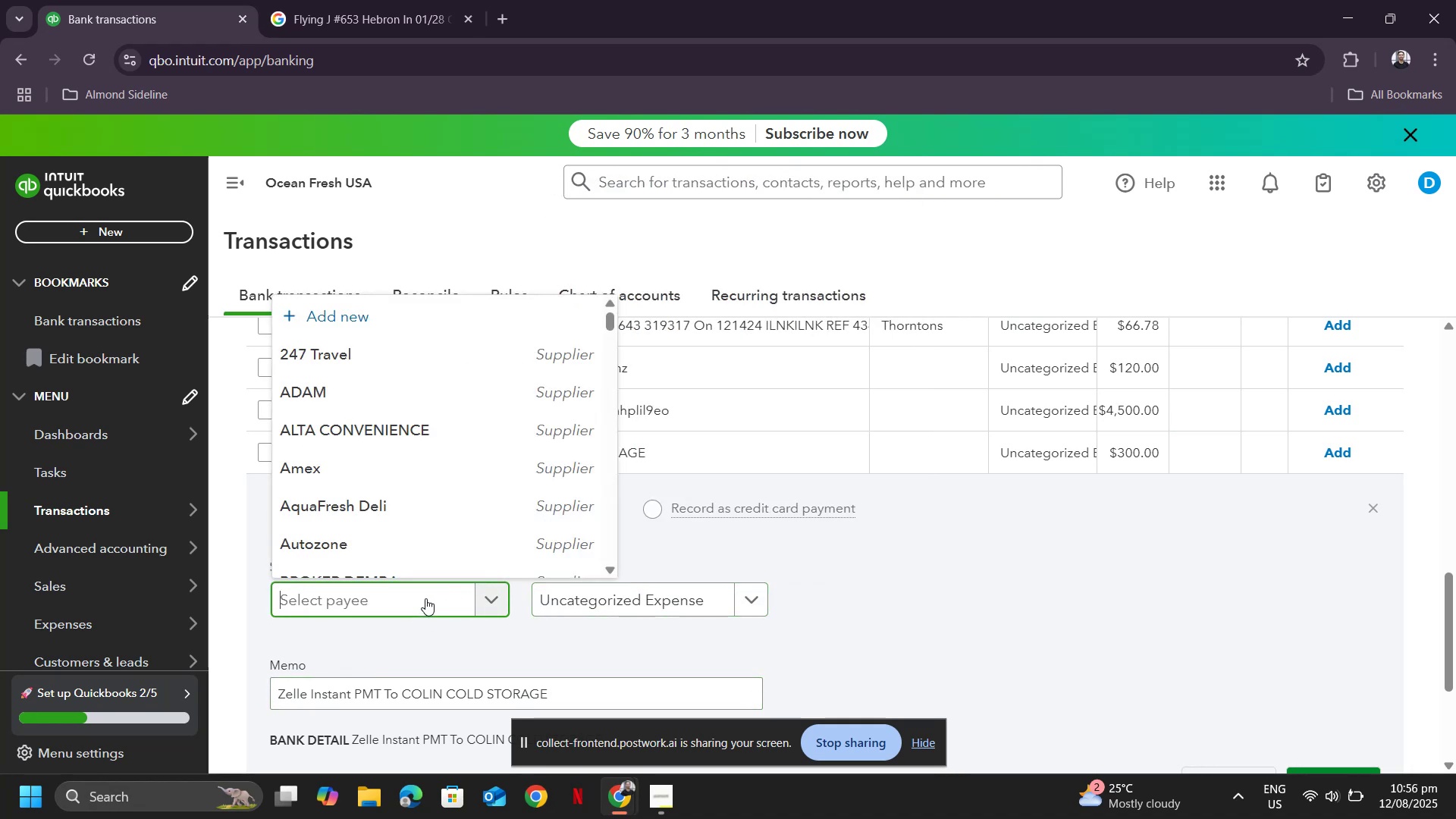 
key(Control+V)
 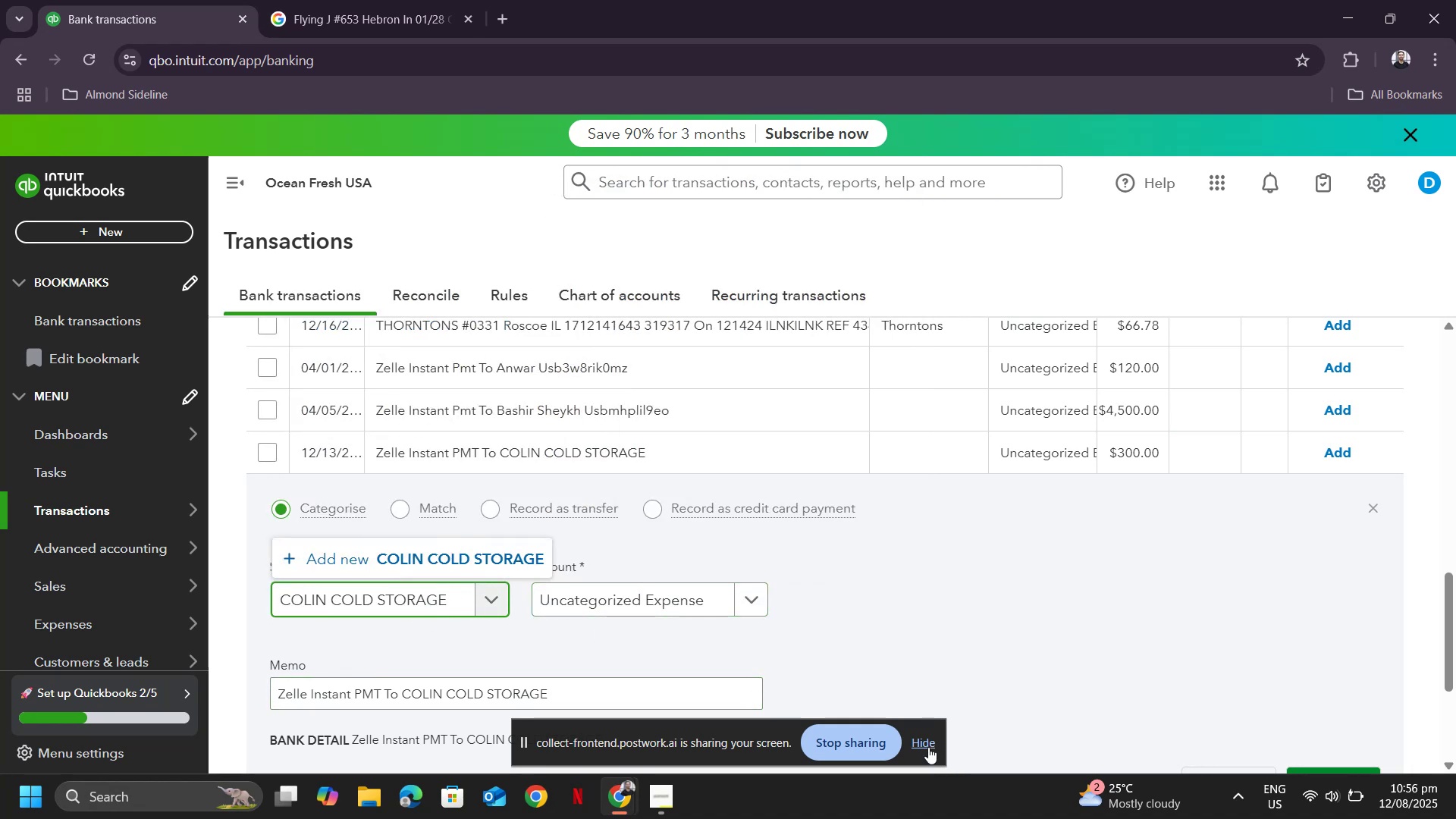 
left_click([928, 747])
 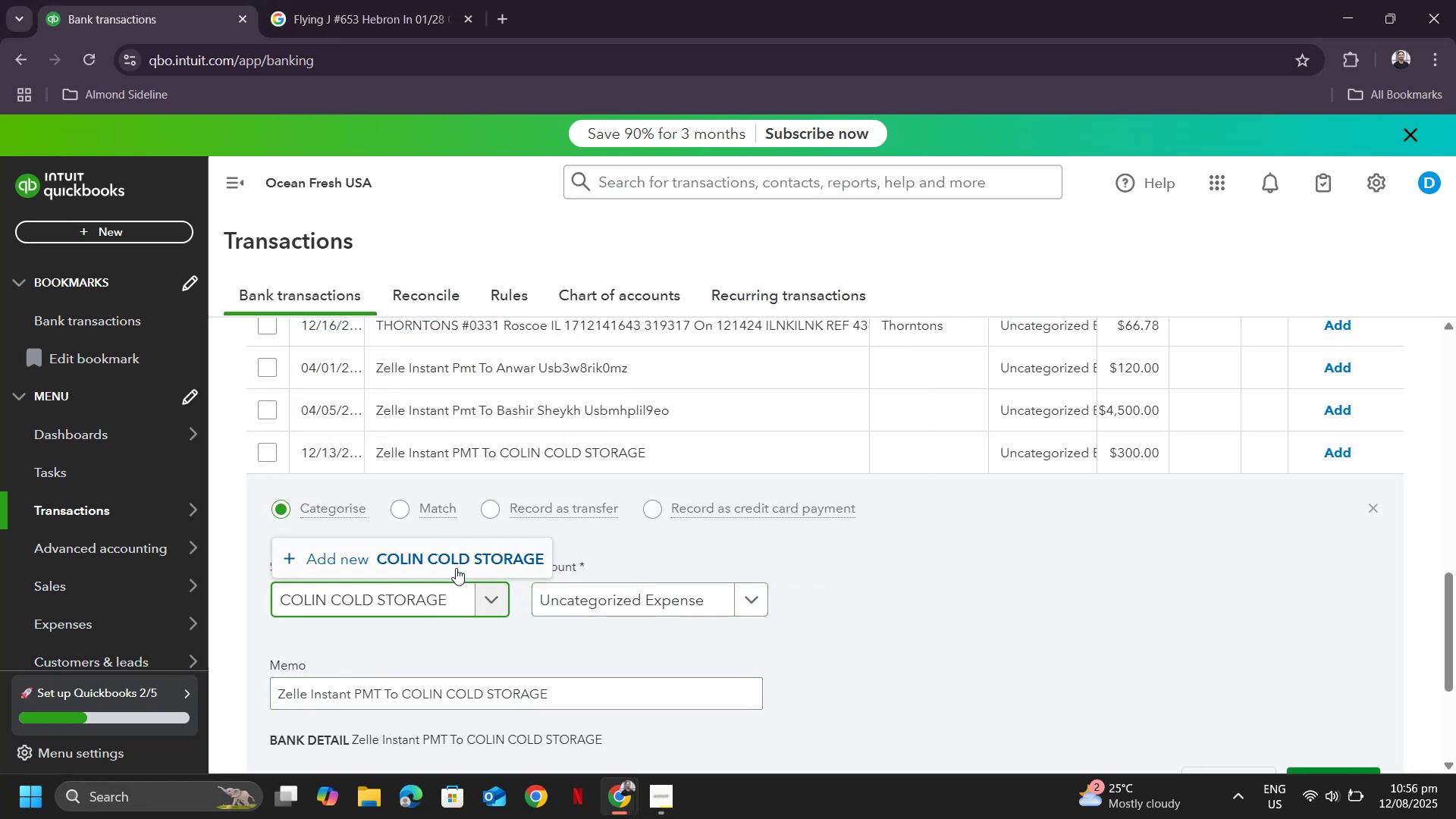 
left_click([457, 550])
 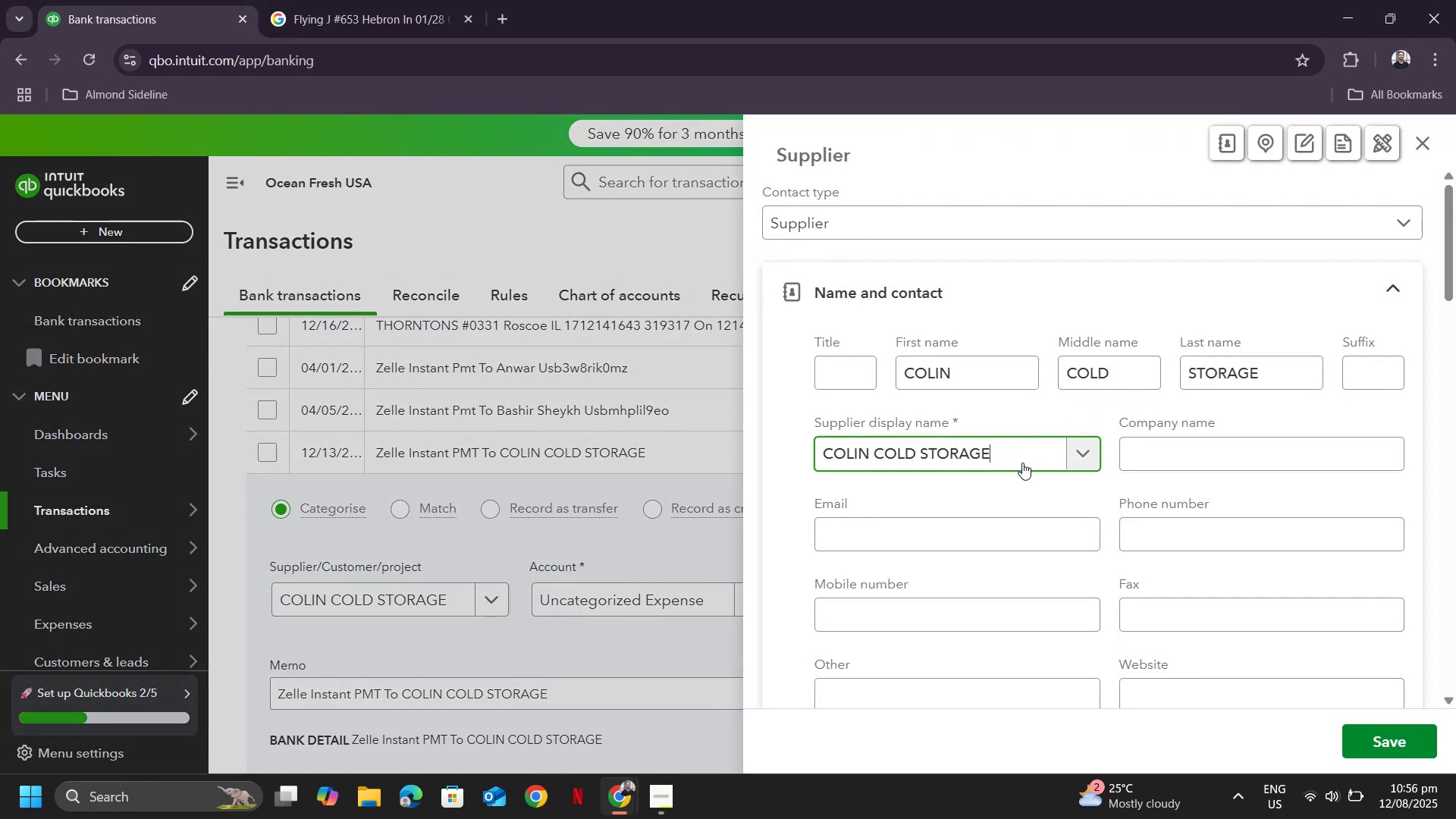 
scroll: coordinate [1085, 603], scroll_direction: down, amount: 2.0
 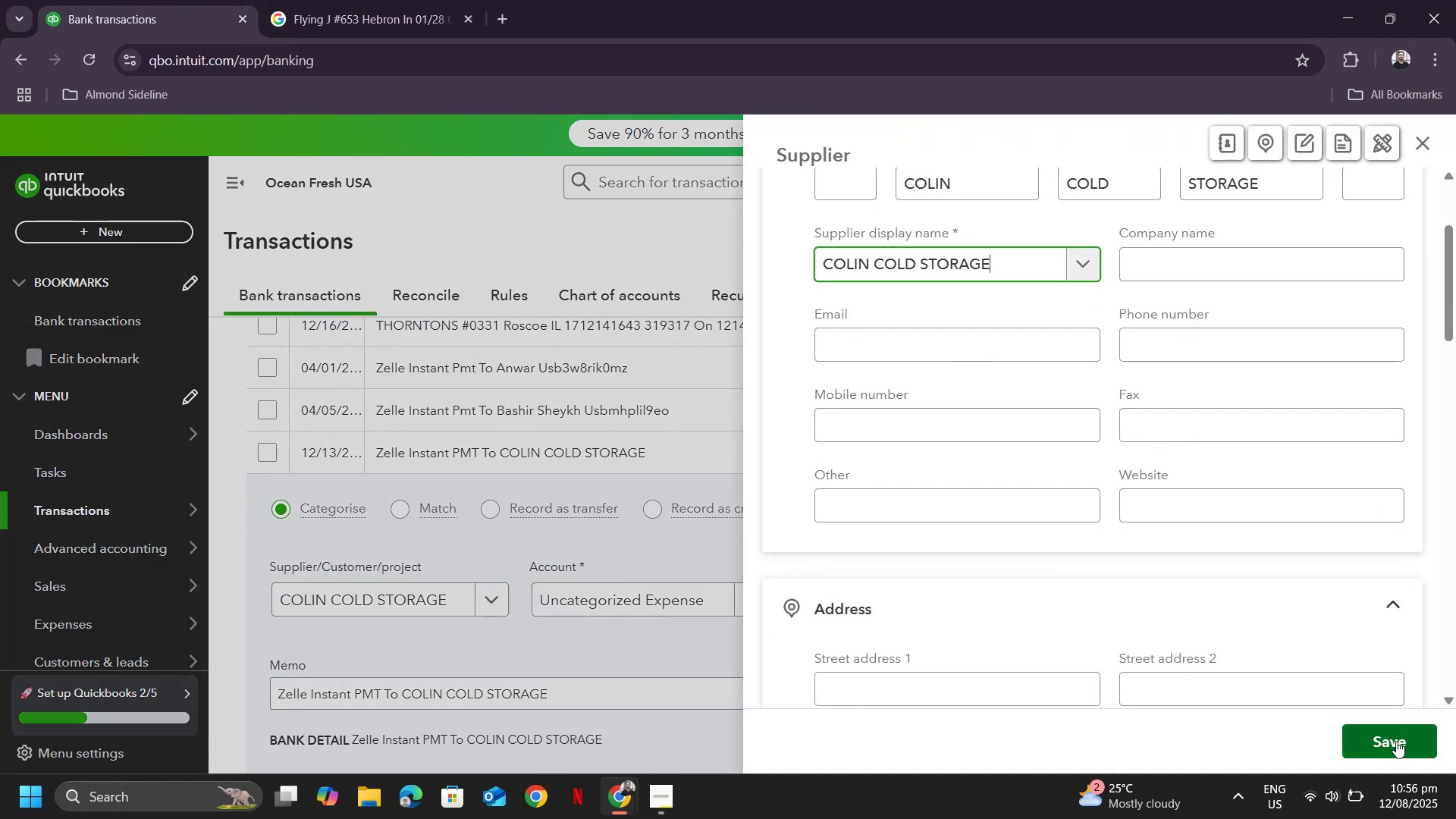 
left_click([1396, 741])
 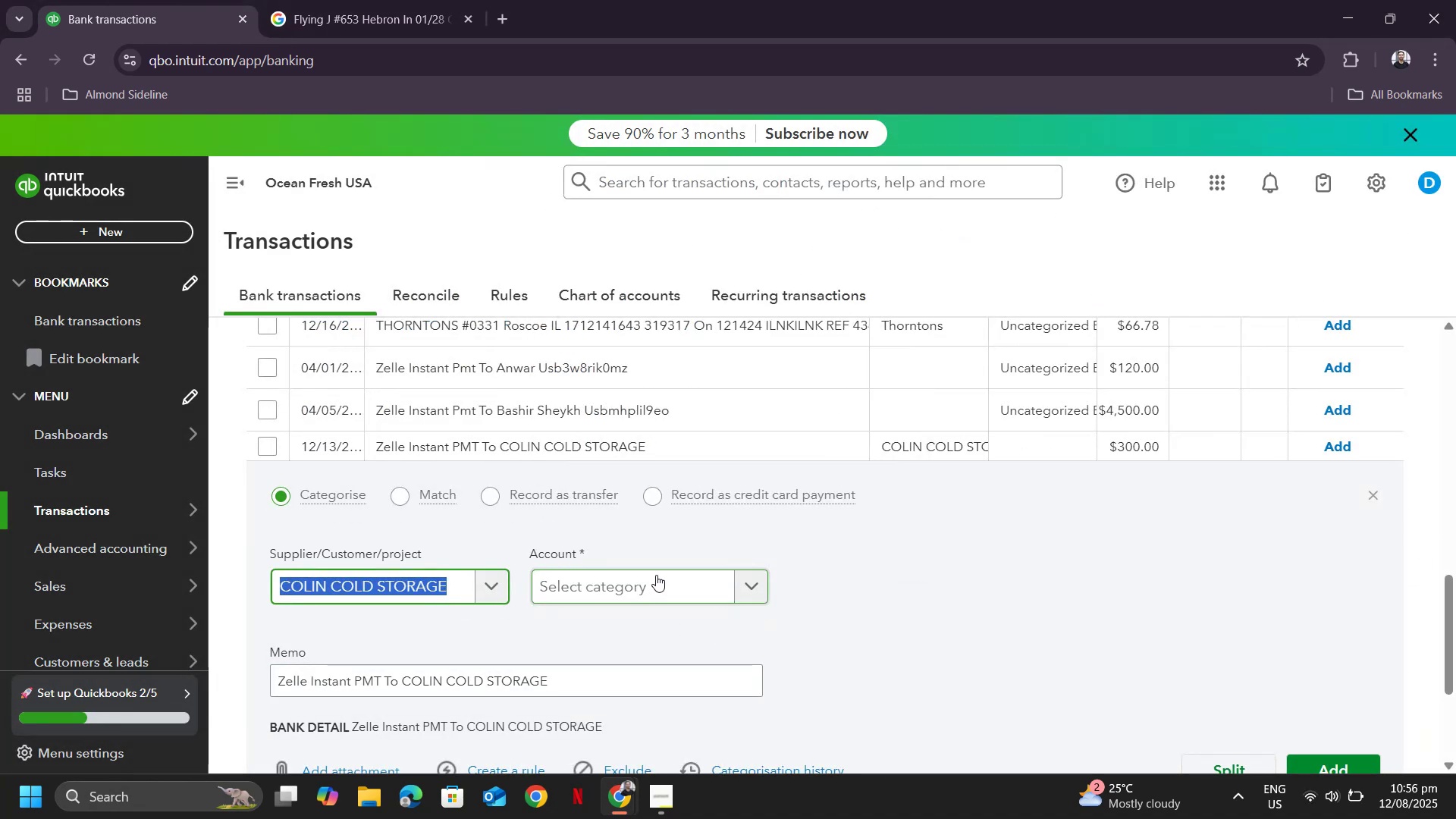 
left_click([642, 586])
 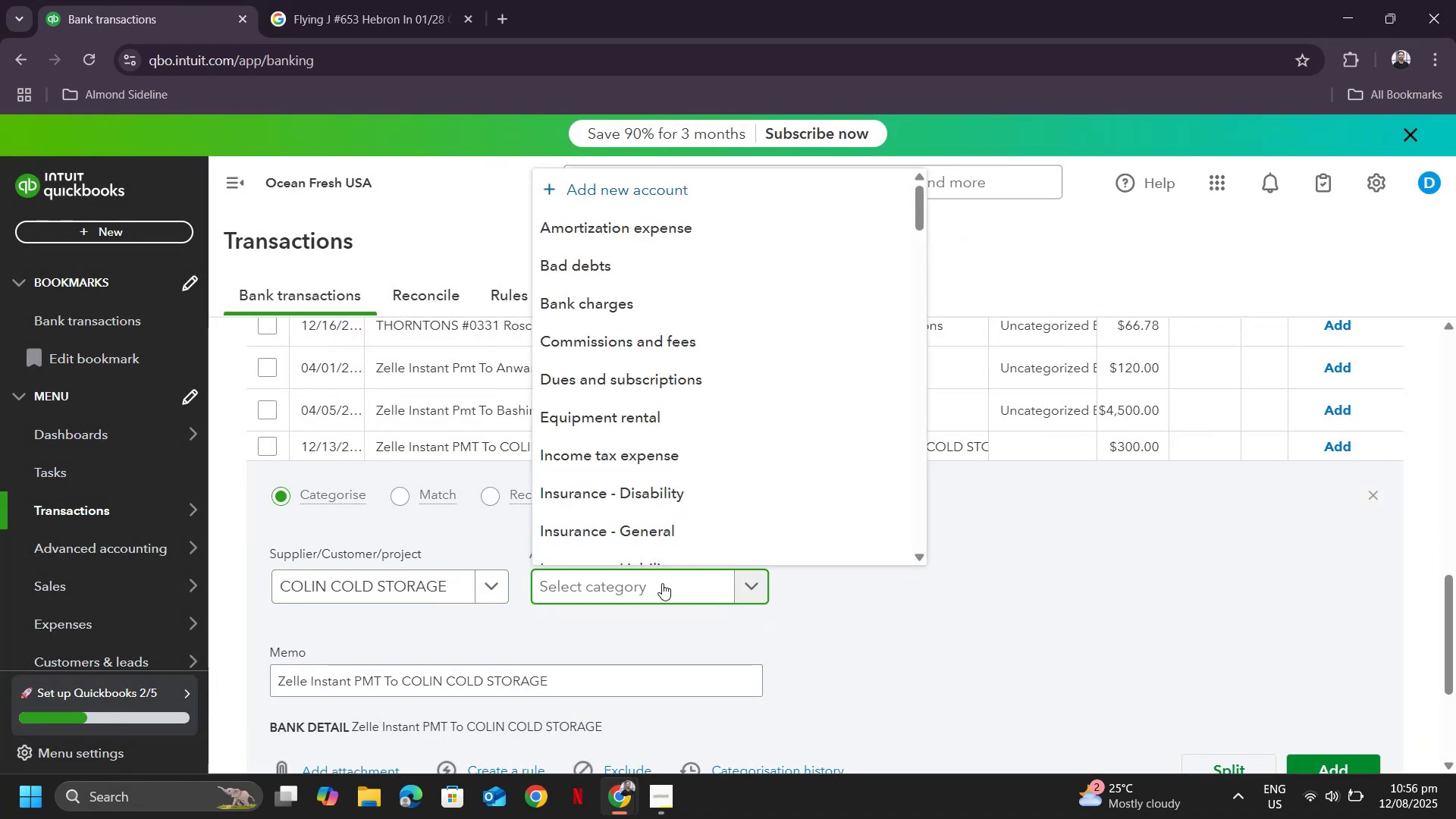 
type(cos)
 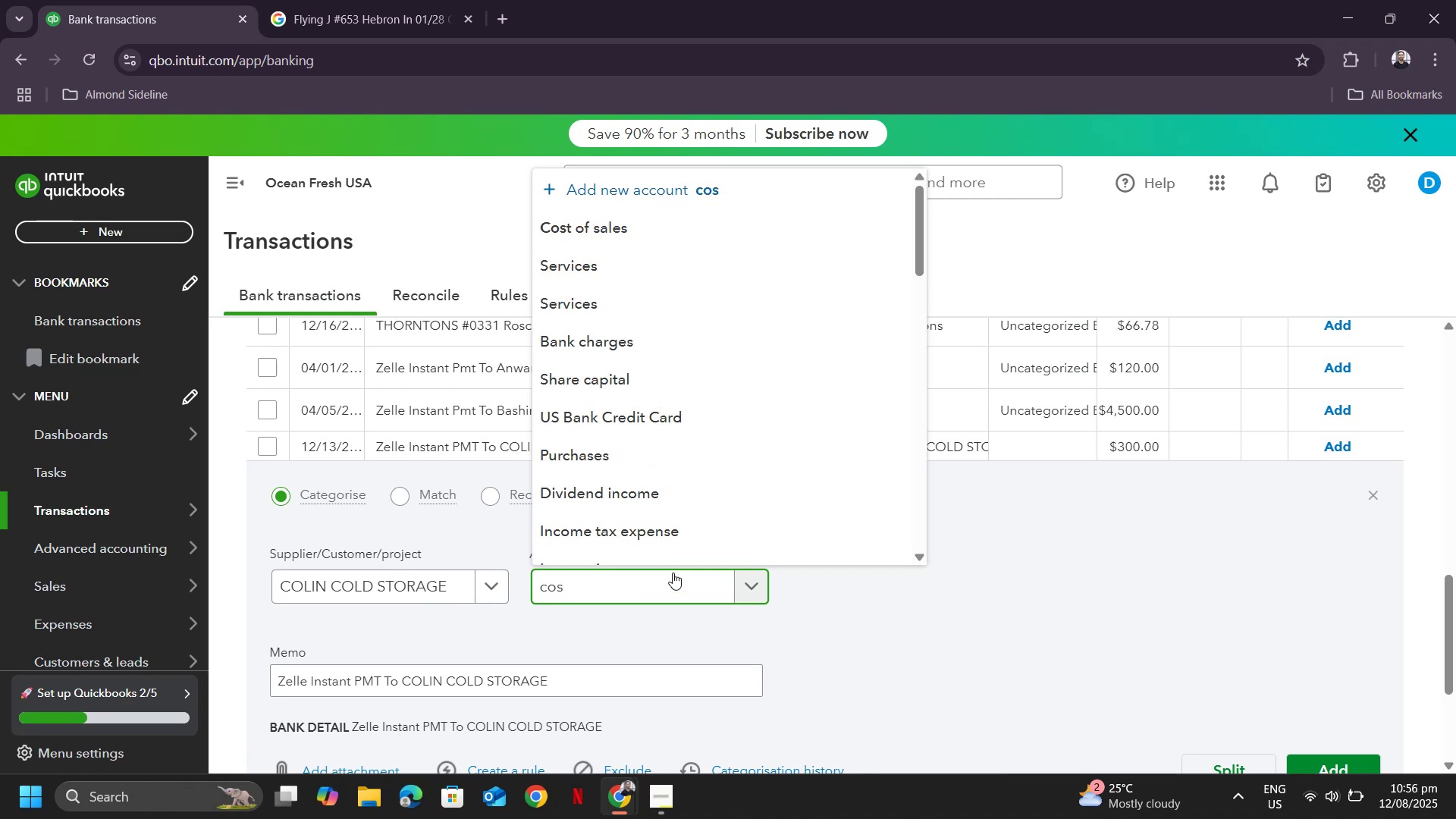 
scroll: coordinate [744, 475], scroll_direction: down, amount: 4.0
 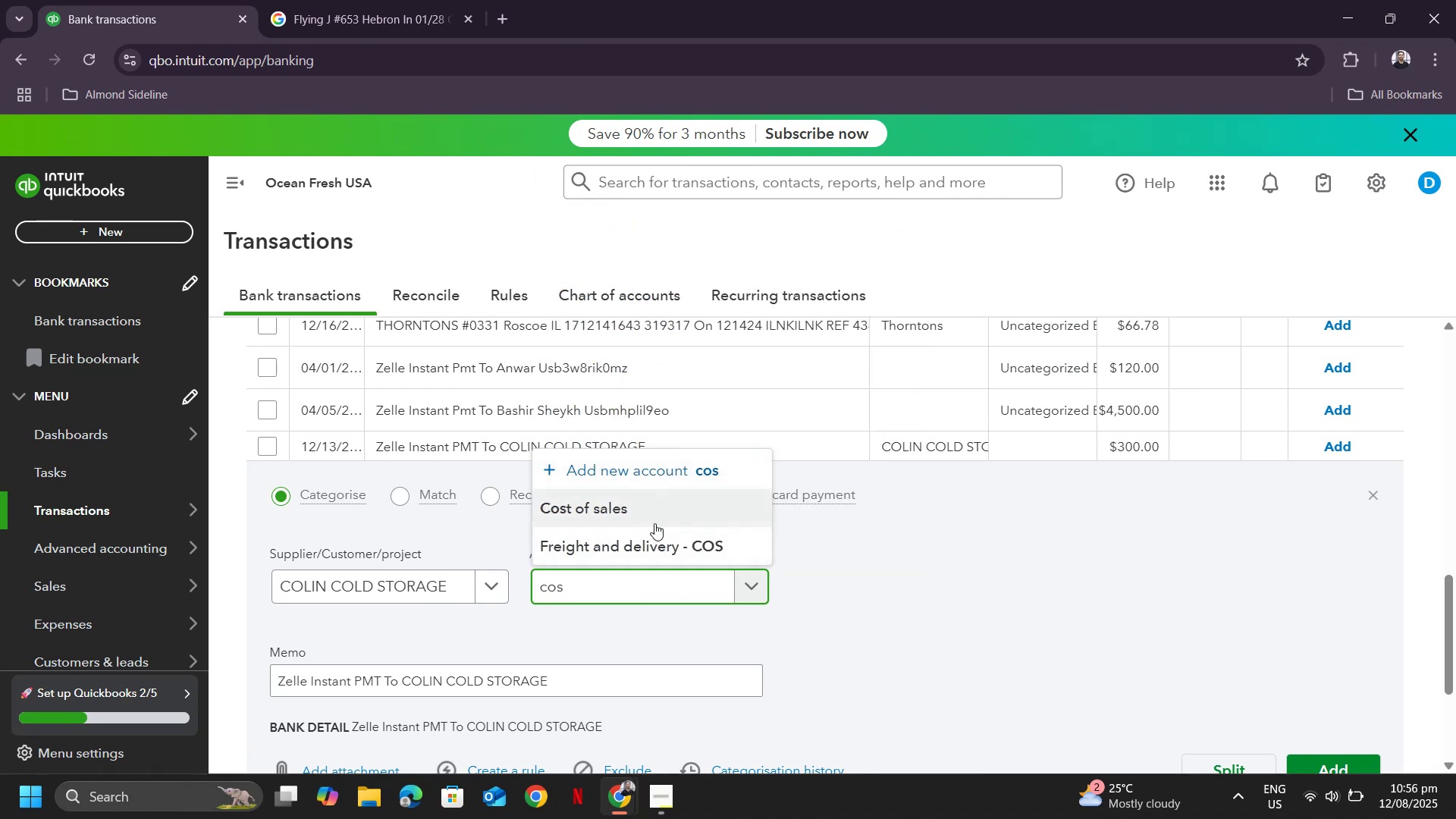 
left_click([650, 523])
 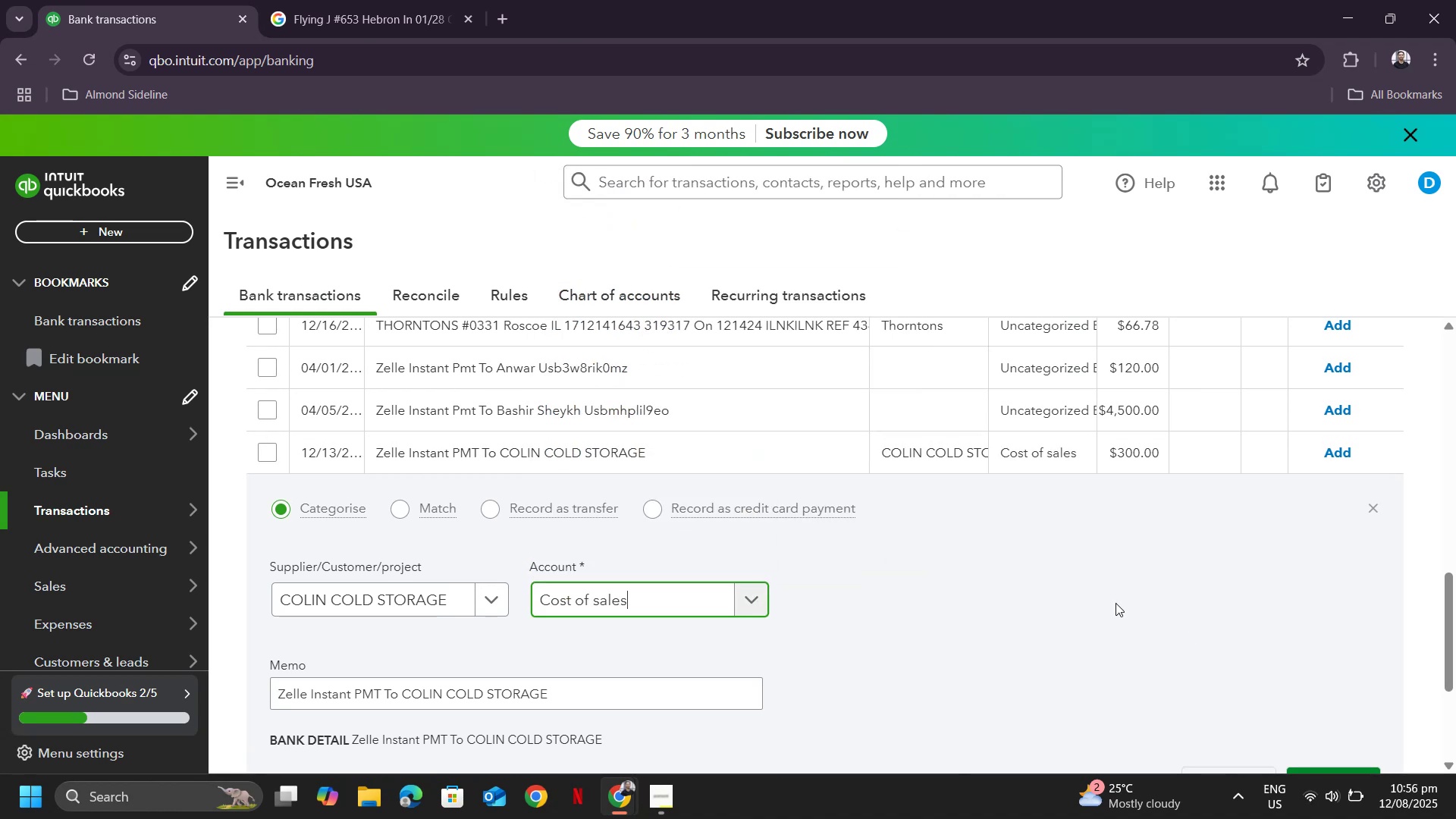 
scroll: coordinate [1112, 608], scroll_direction: down, amount: 1.0
 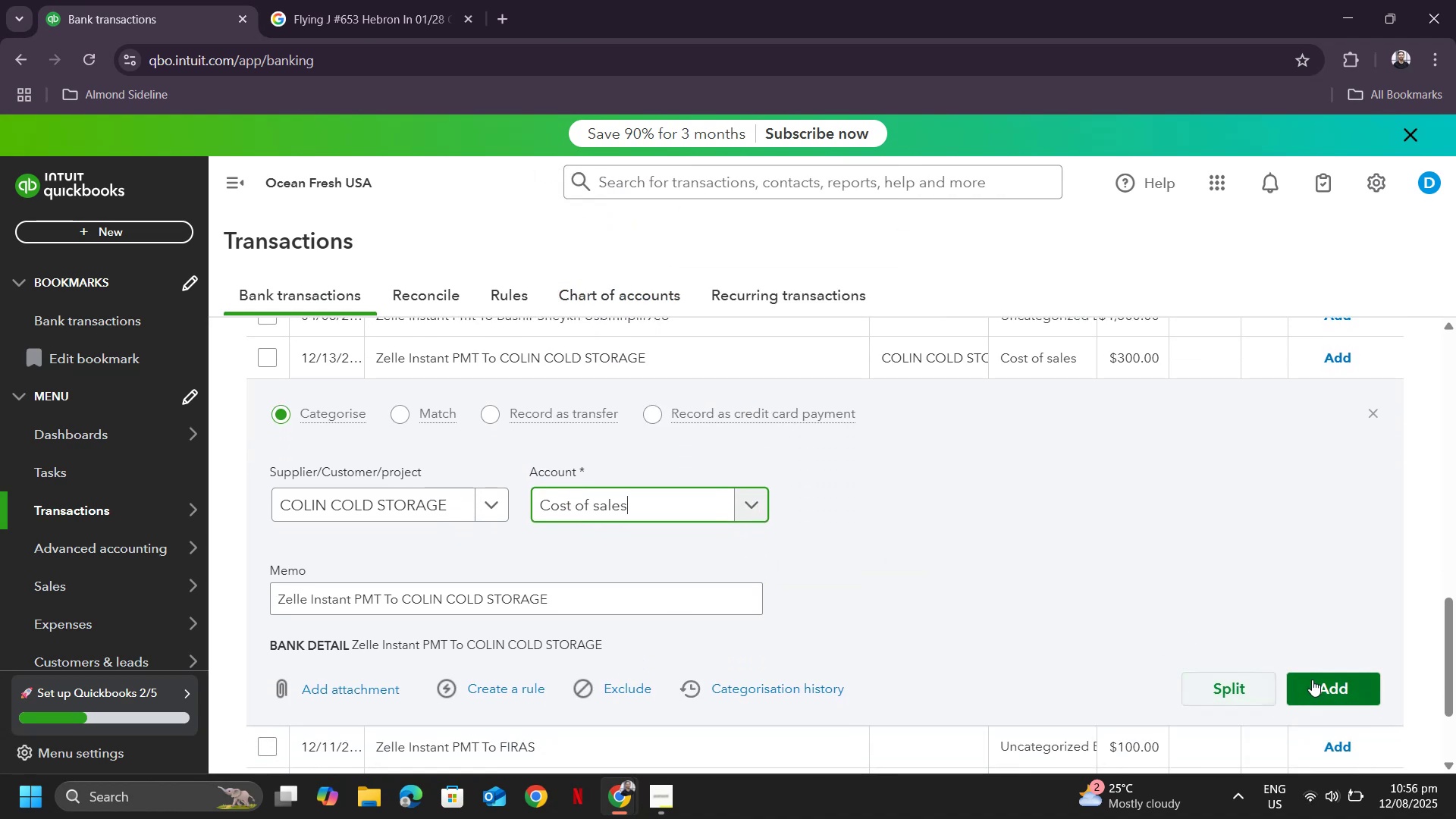 
left_click([1312, 679])
 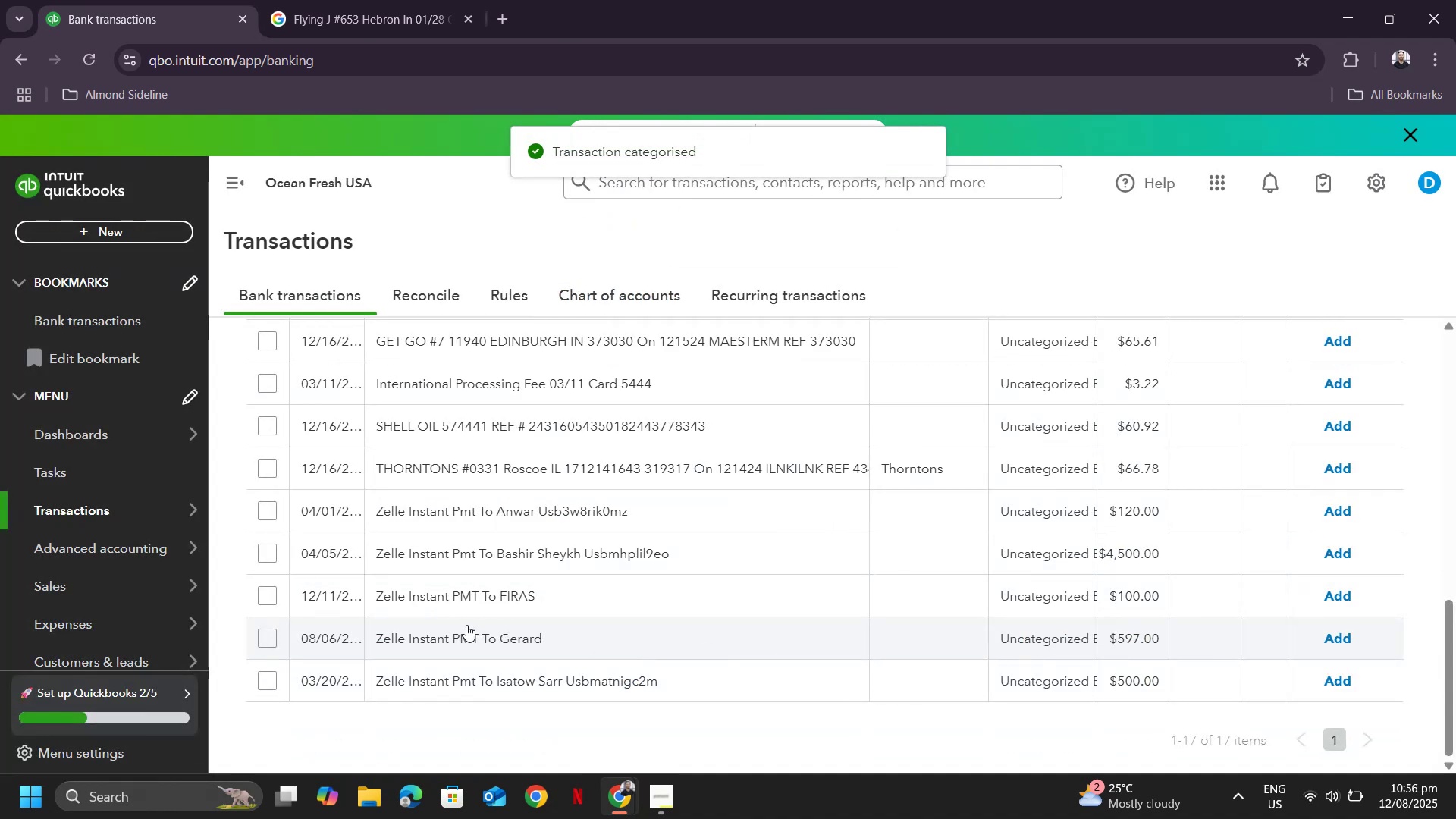 
left_click([464, 642])
 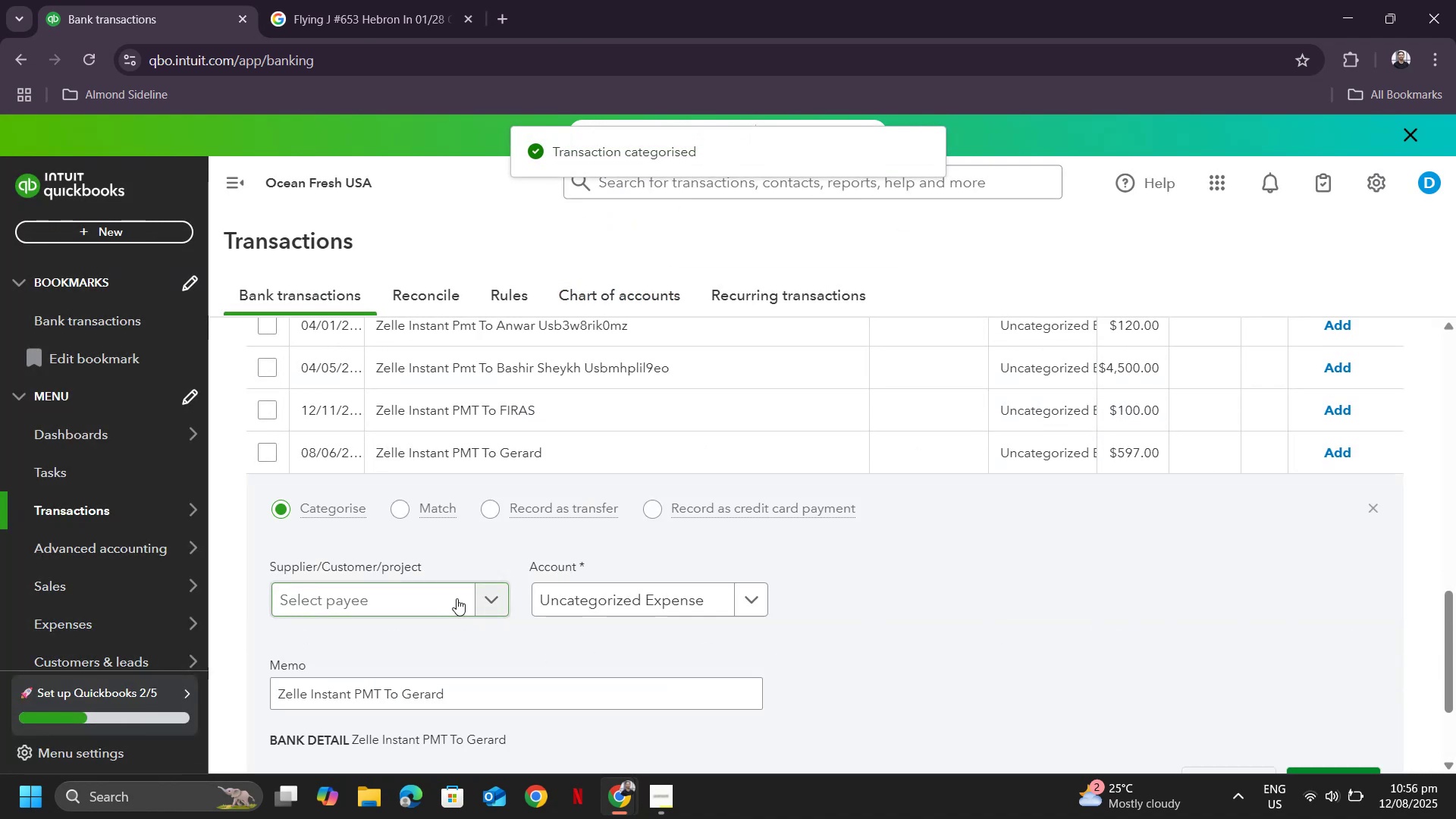 
left_click([457, 598])
 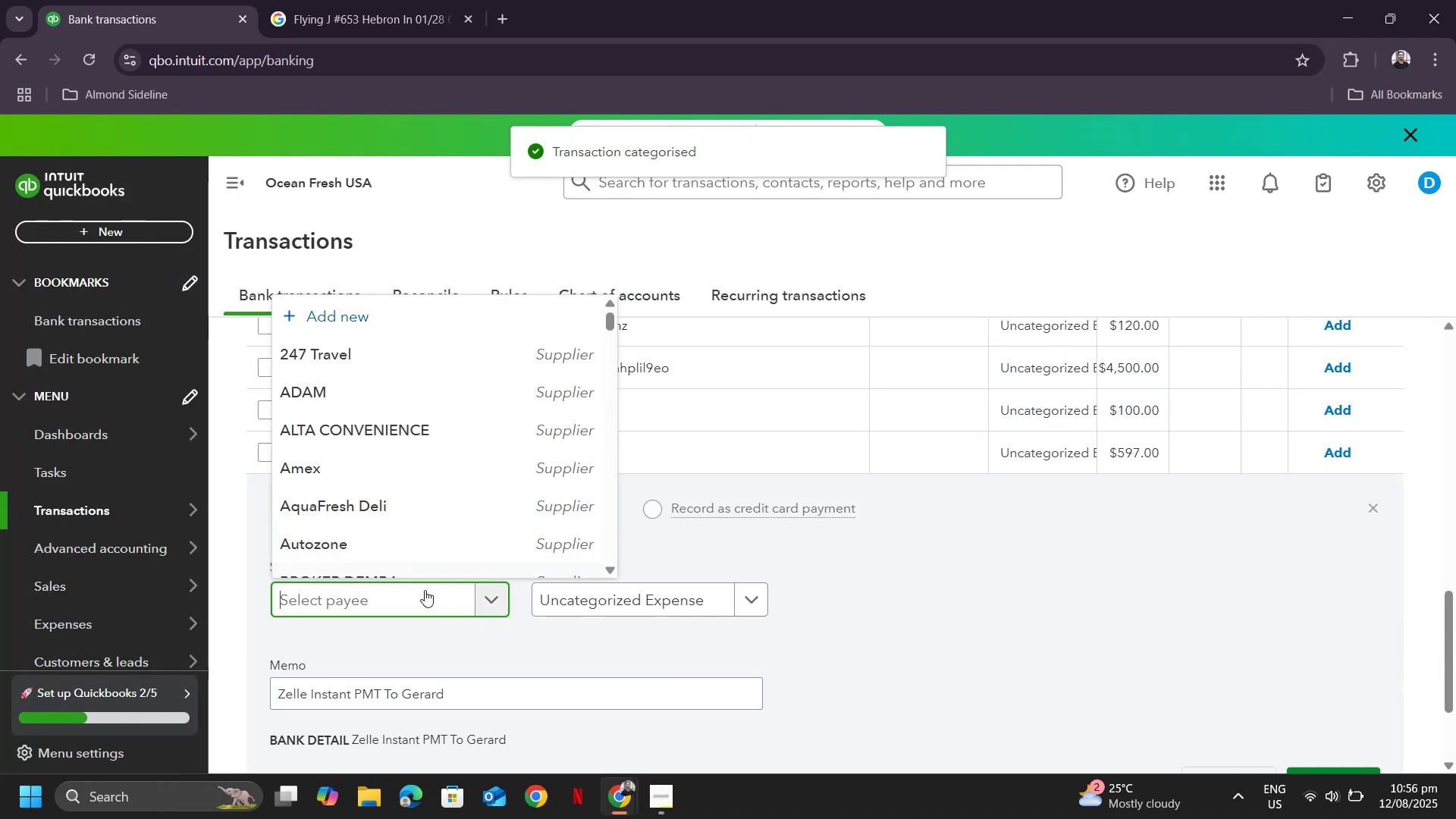 
left_click([413, 601])
 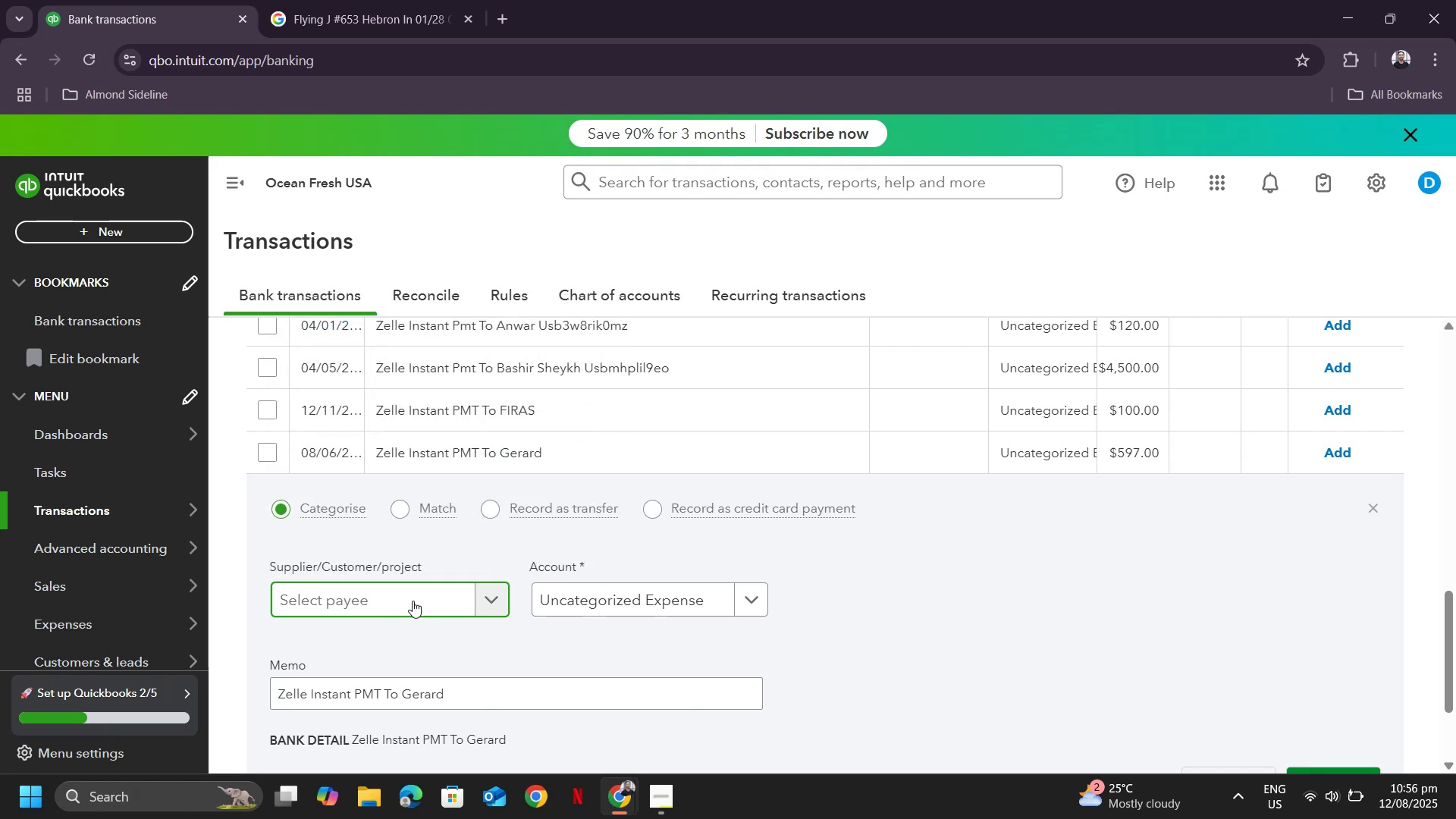 
key(Alt+Tab)
 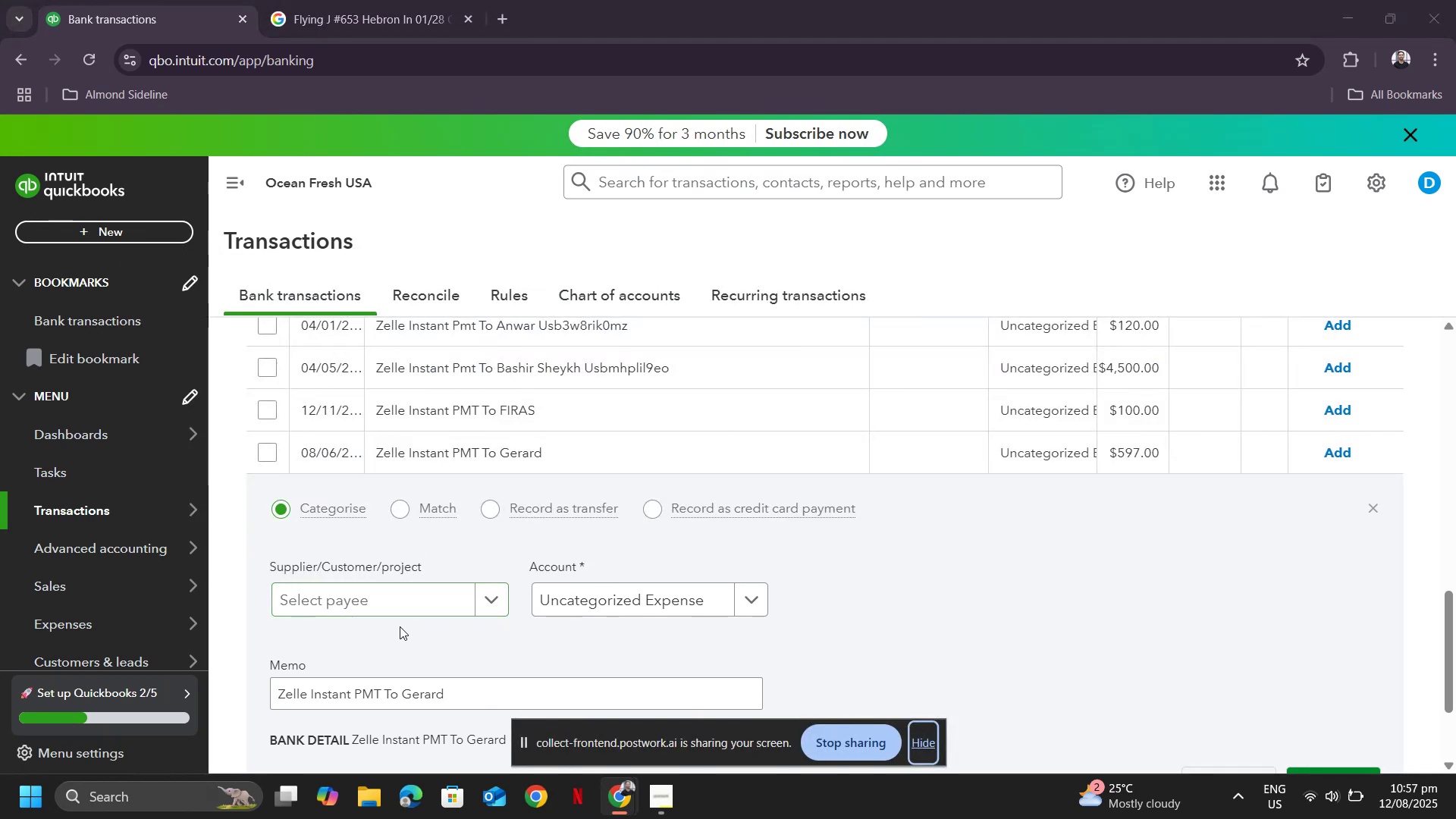 
key(Alt+AltLeft)
 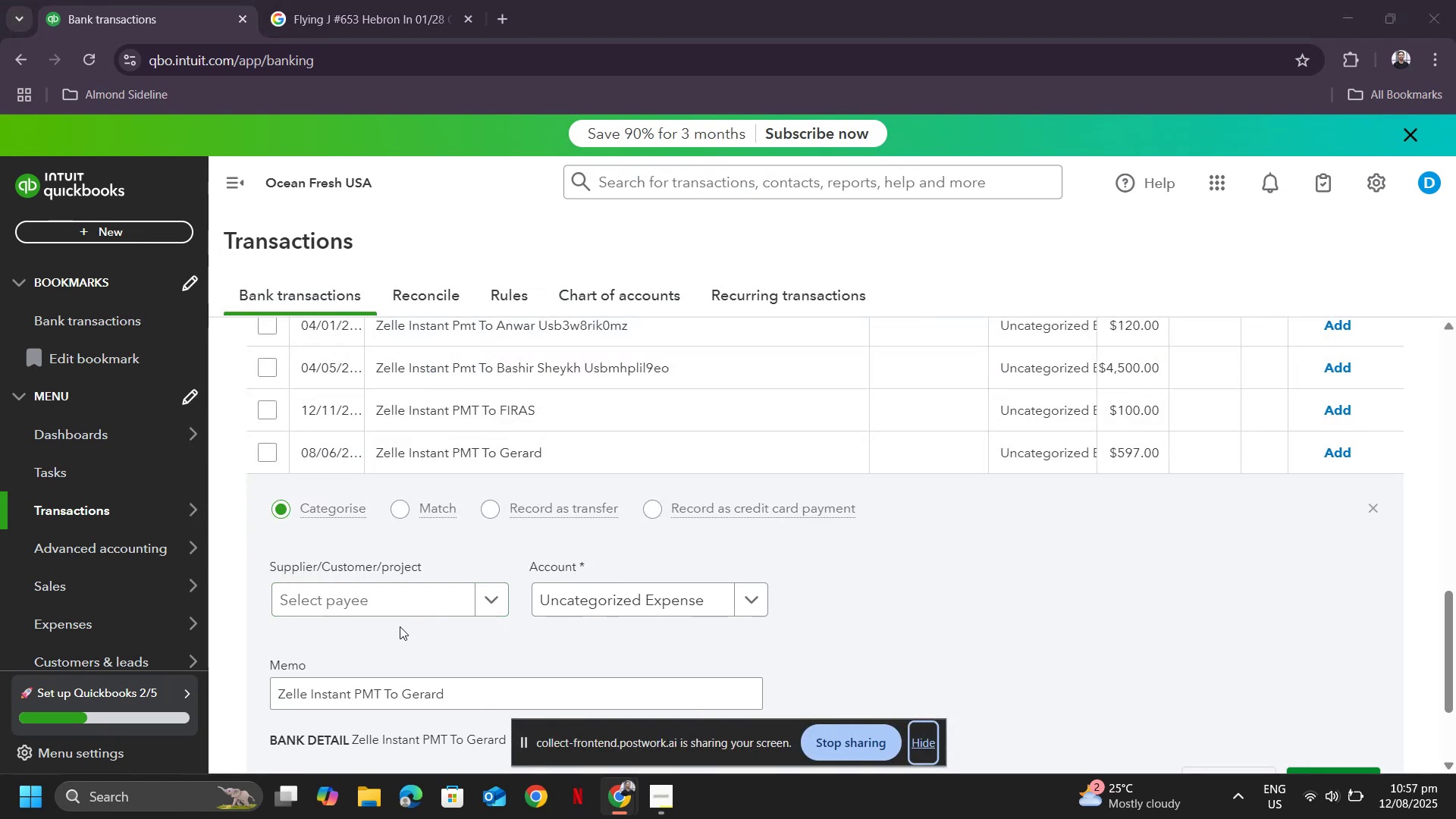 
key(Alt+Tab)
 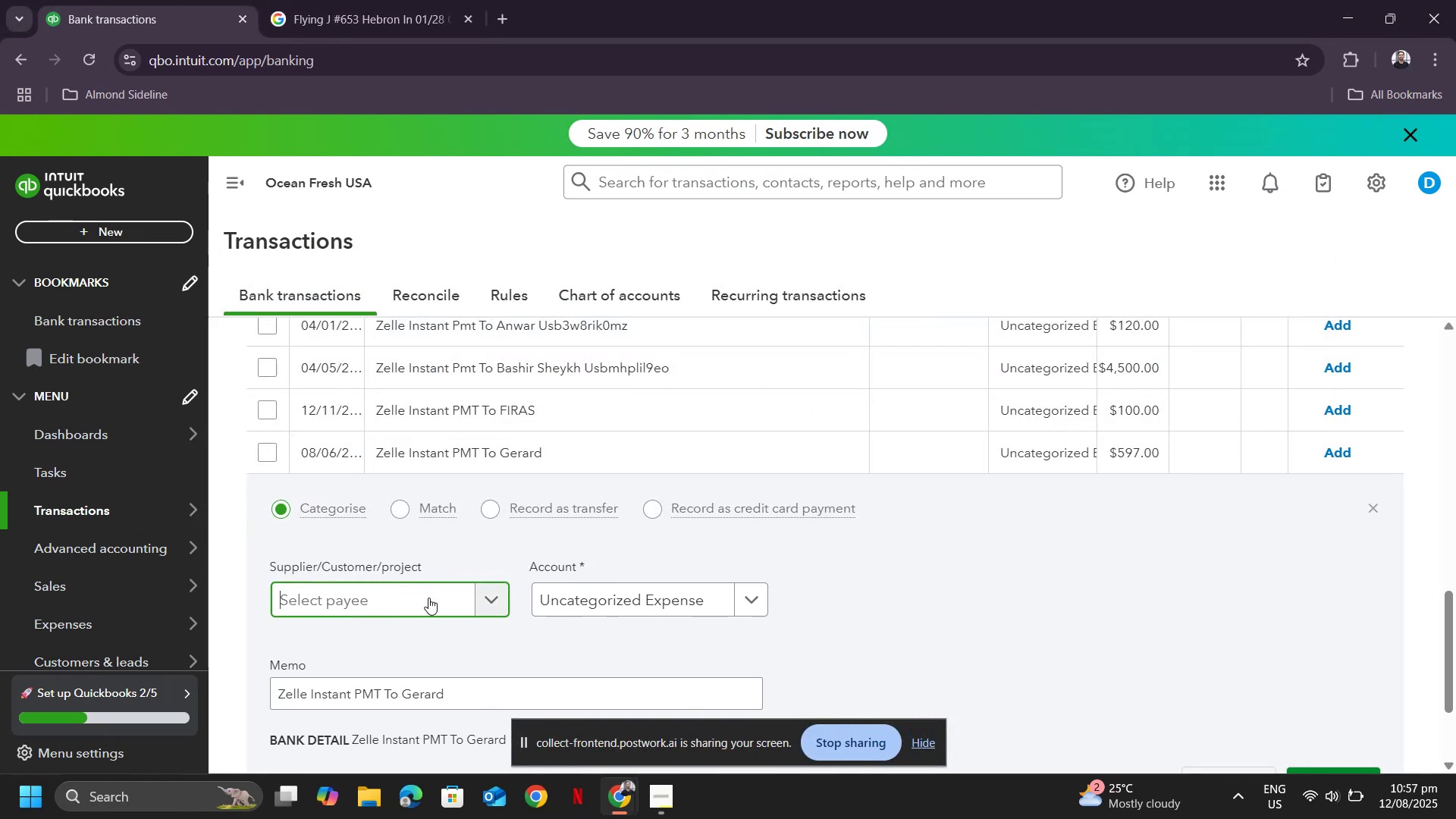 
left_click([431, 595])
 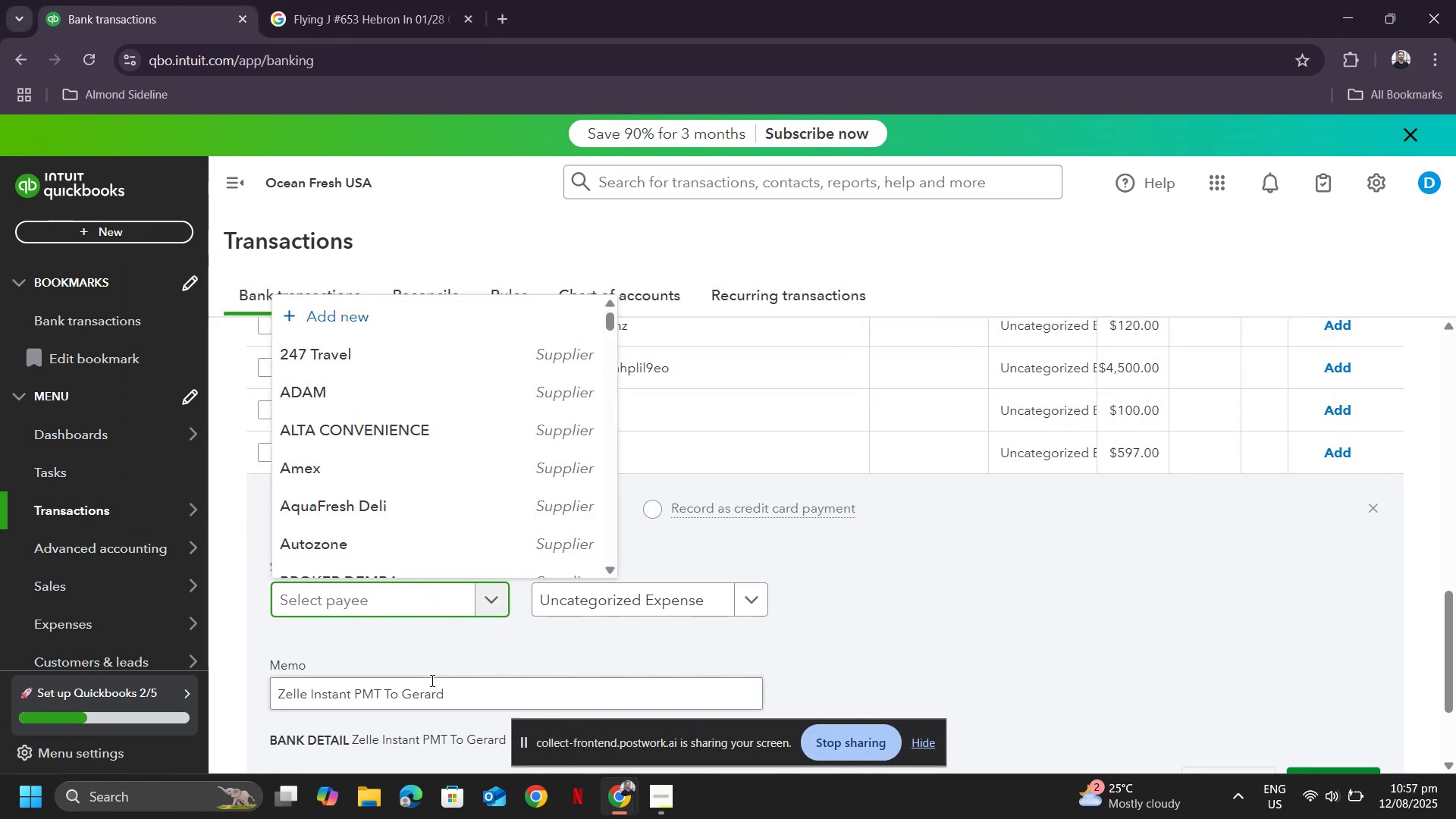 
left_click_drag(start_coordinate=[472, 690], to_coordinate=[404, 691])
 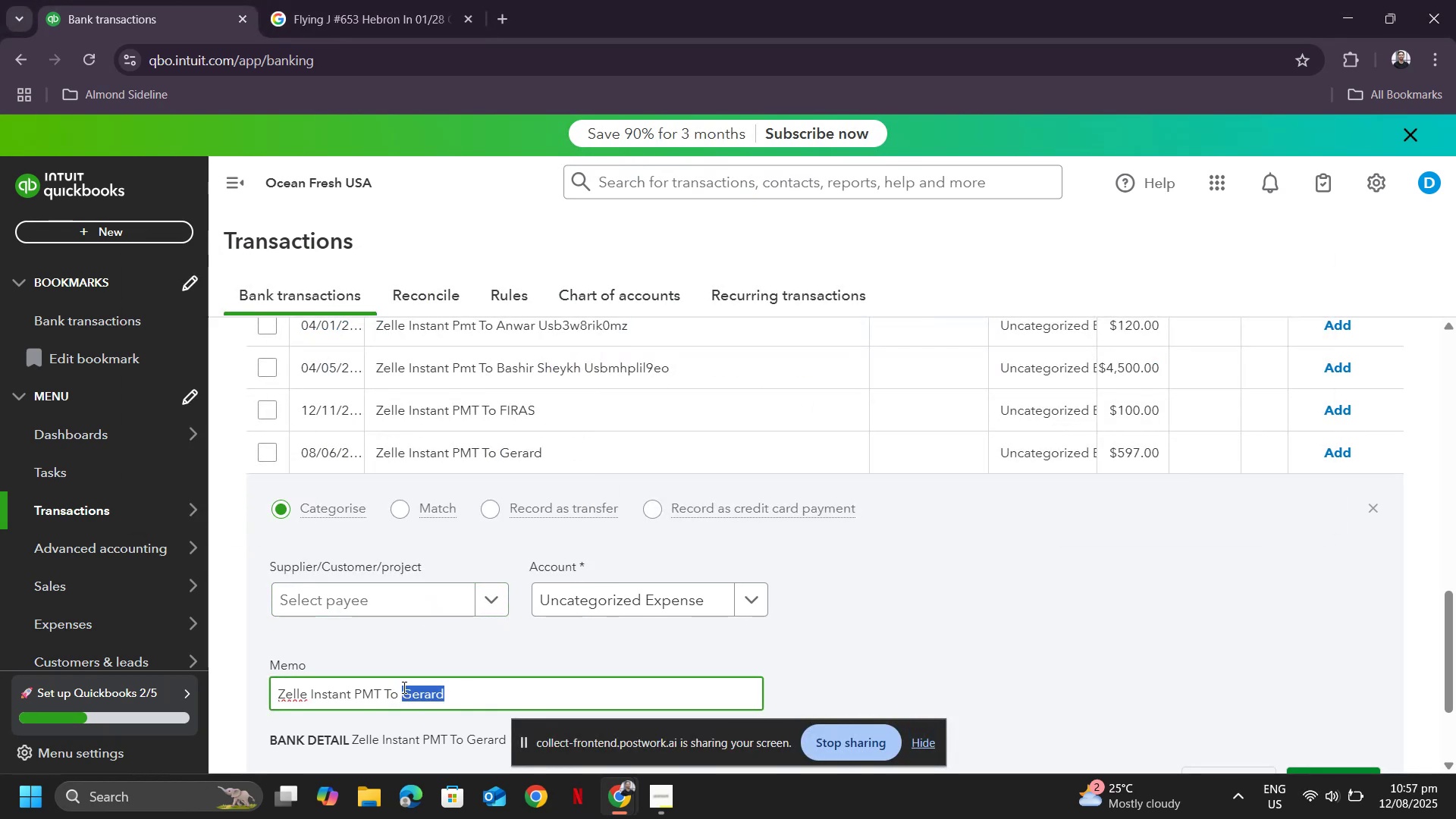 
key(Control+ControlLeft)
 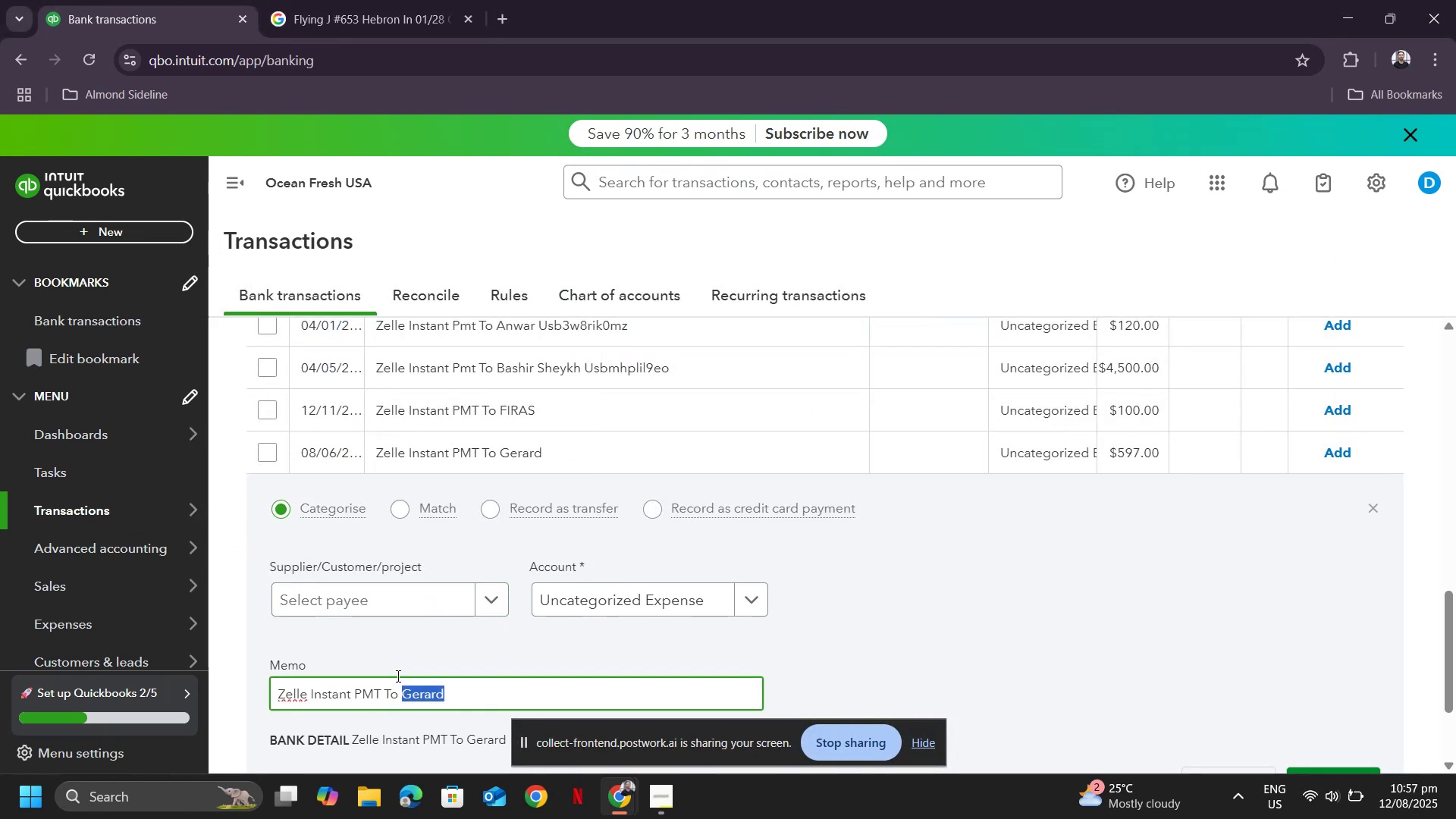 
key(Control+C)
 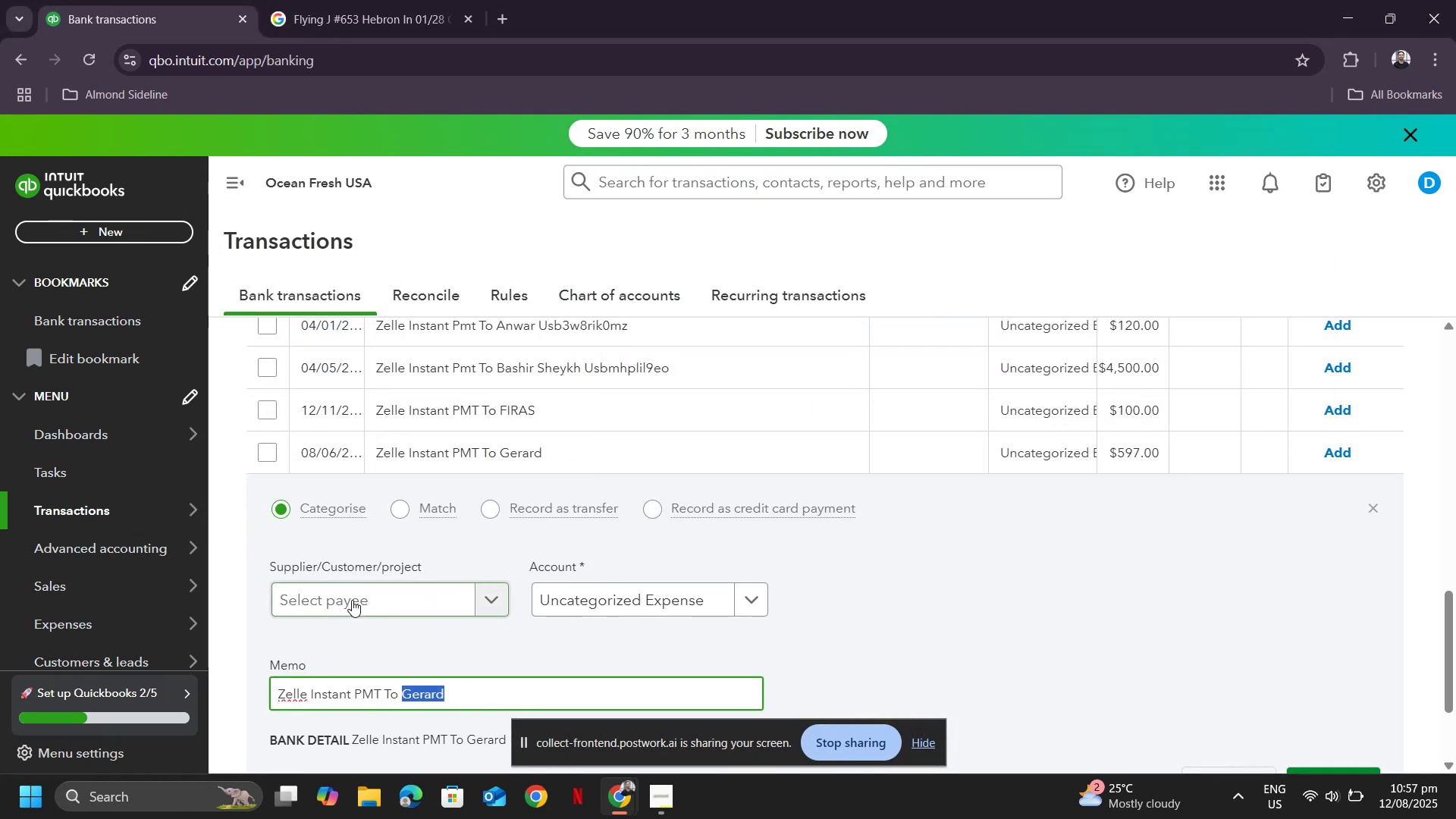 
left_click([352, 600])
 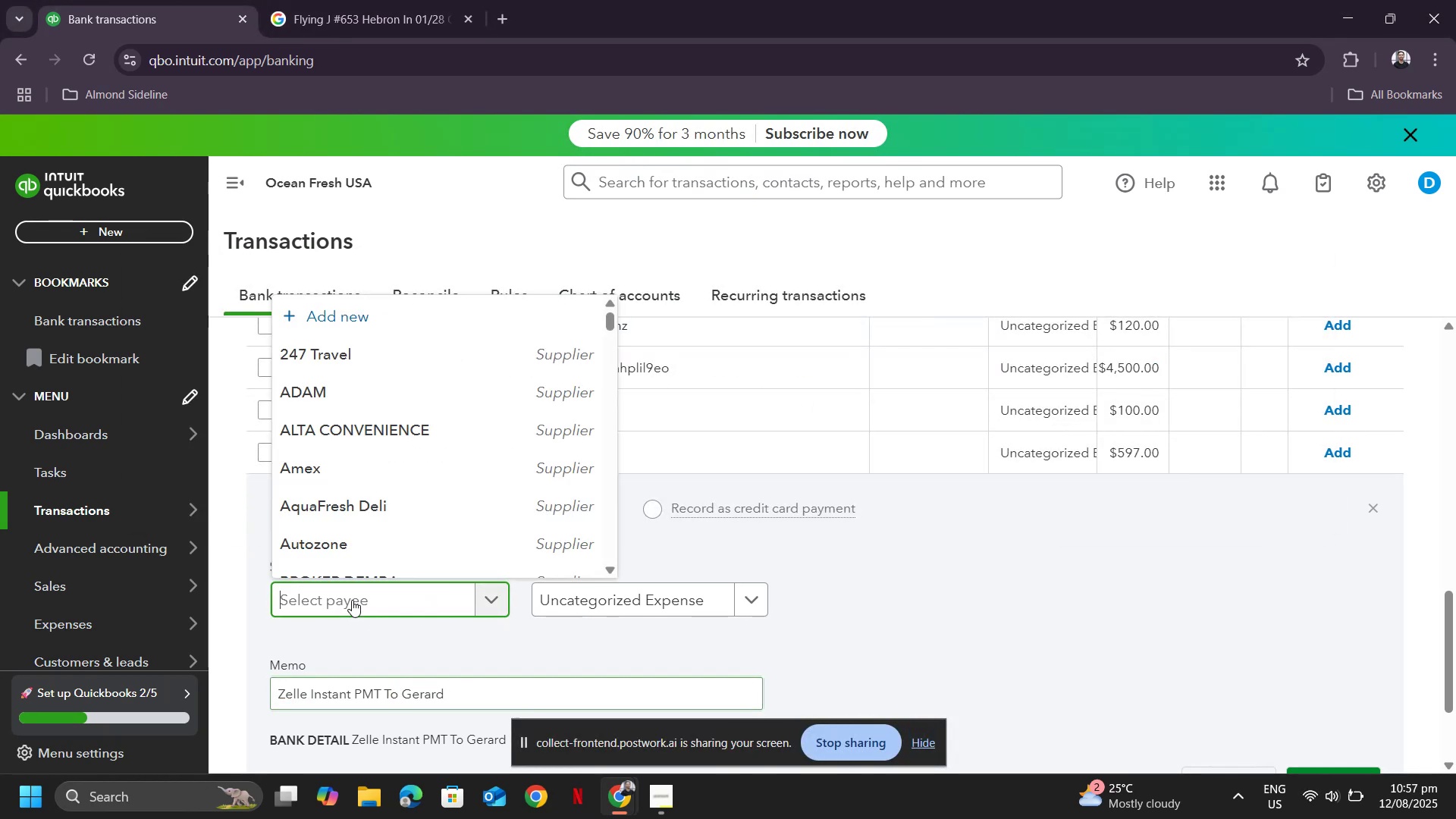 
key(Control+ControlLeft)
 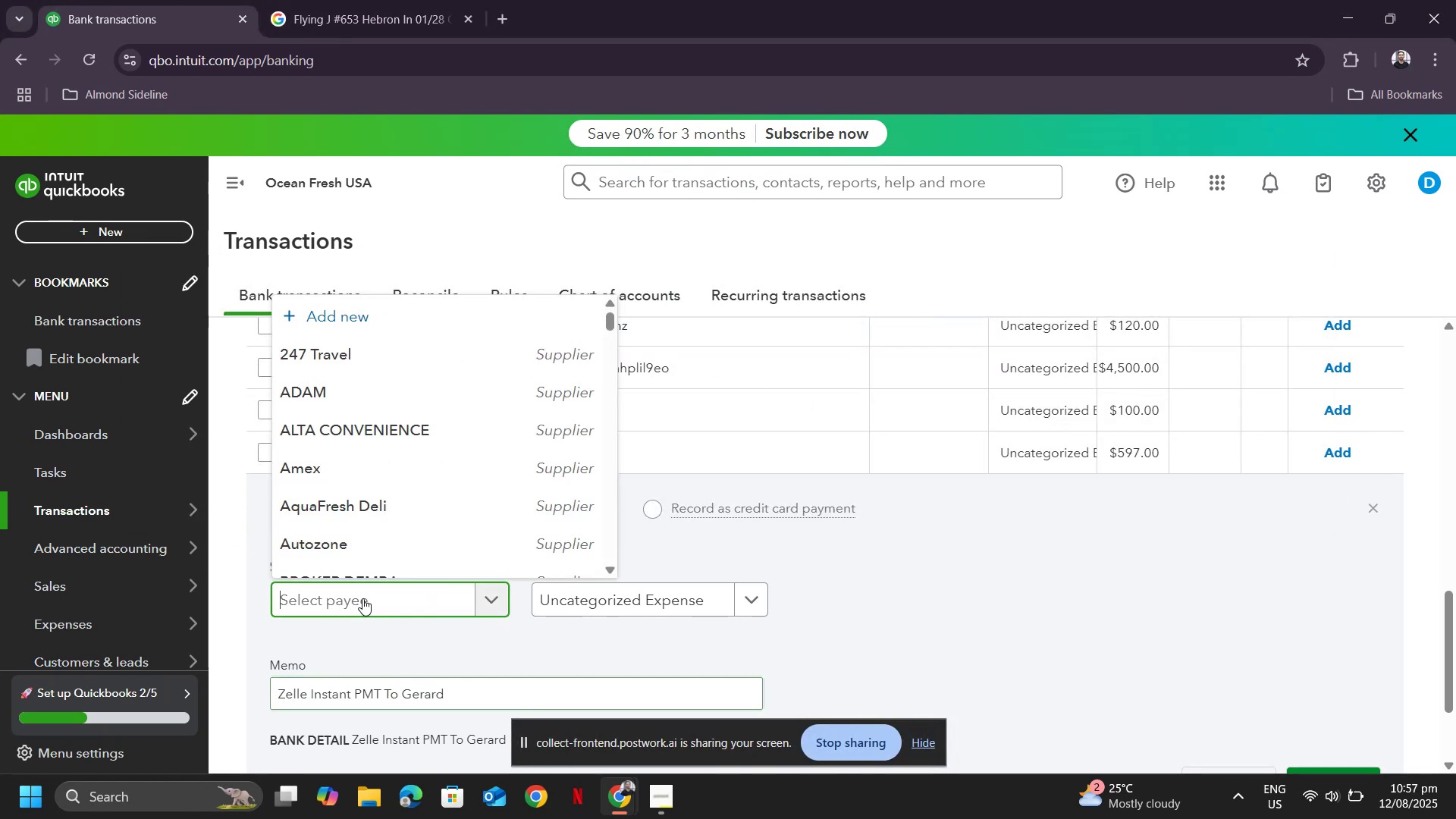 
key(Control+V)
 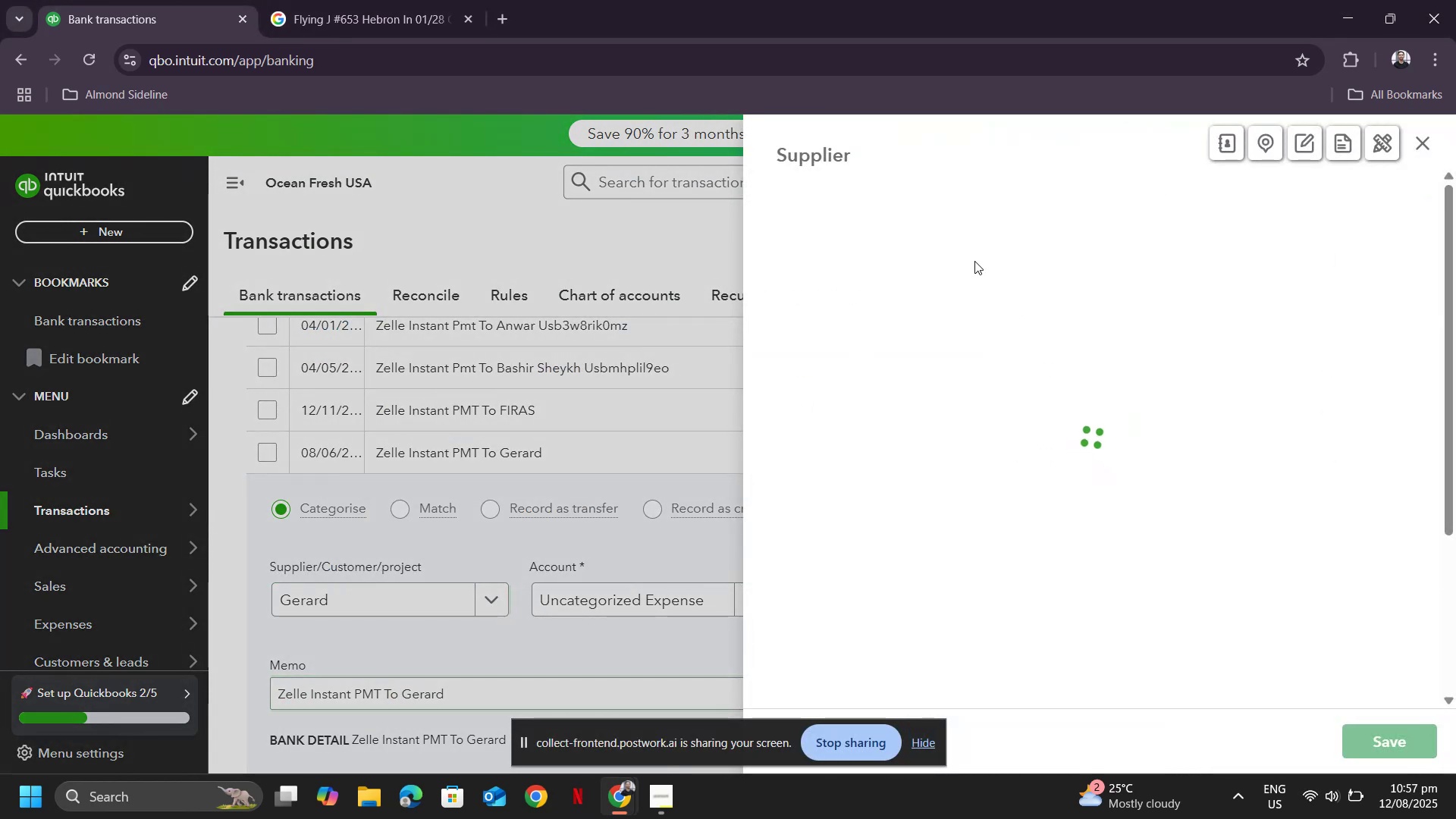 
left_click([841, 235])
 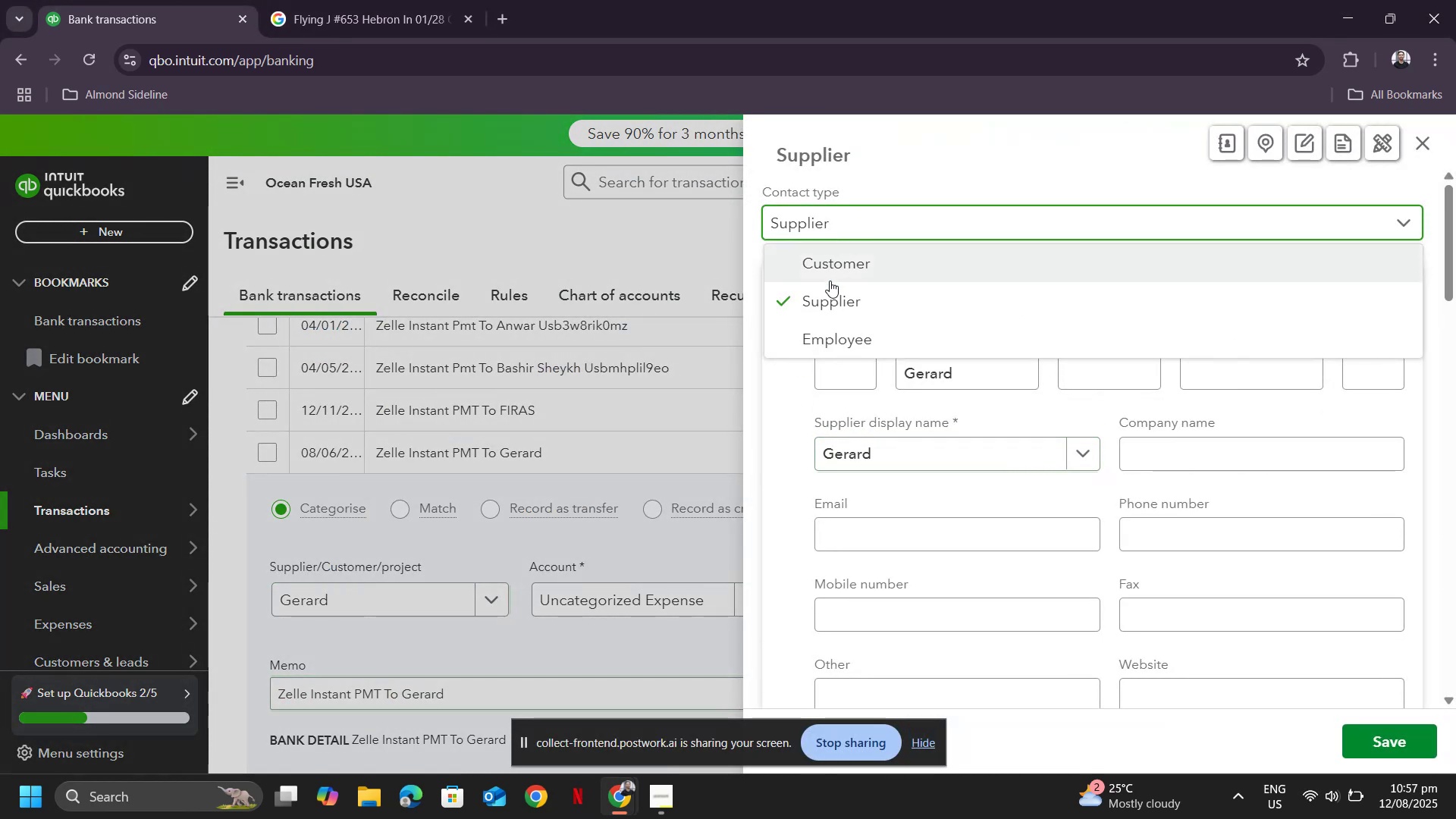 
left_click([830, 281])
 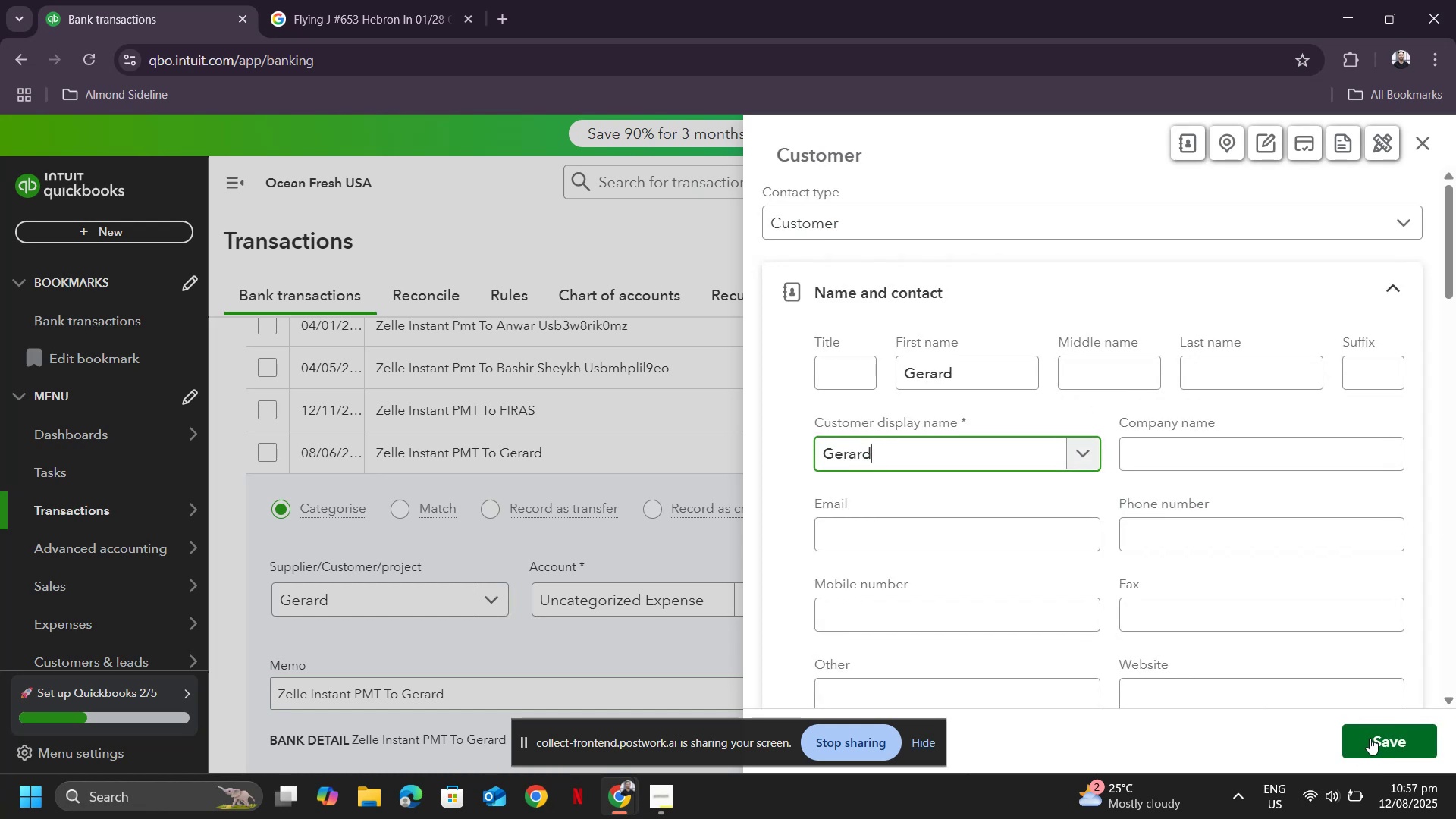 
left_click([1369, 738])
 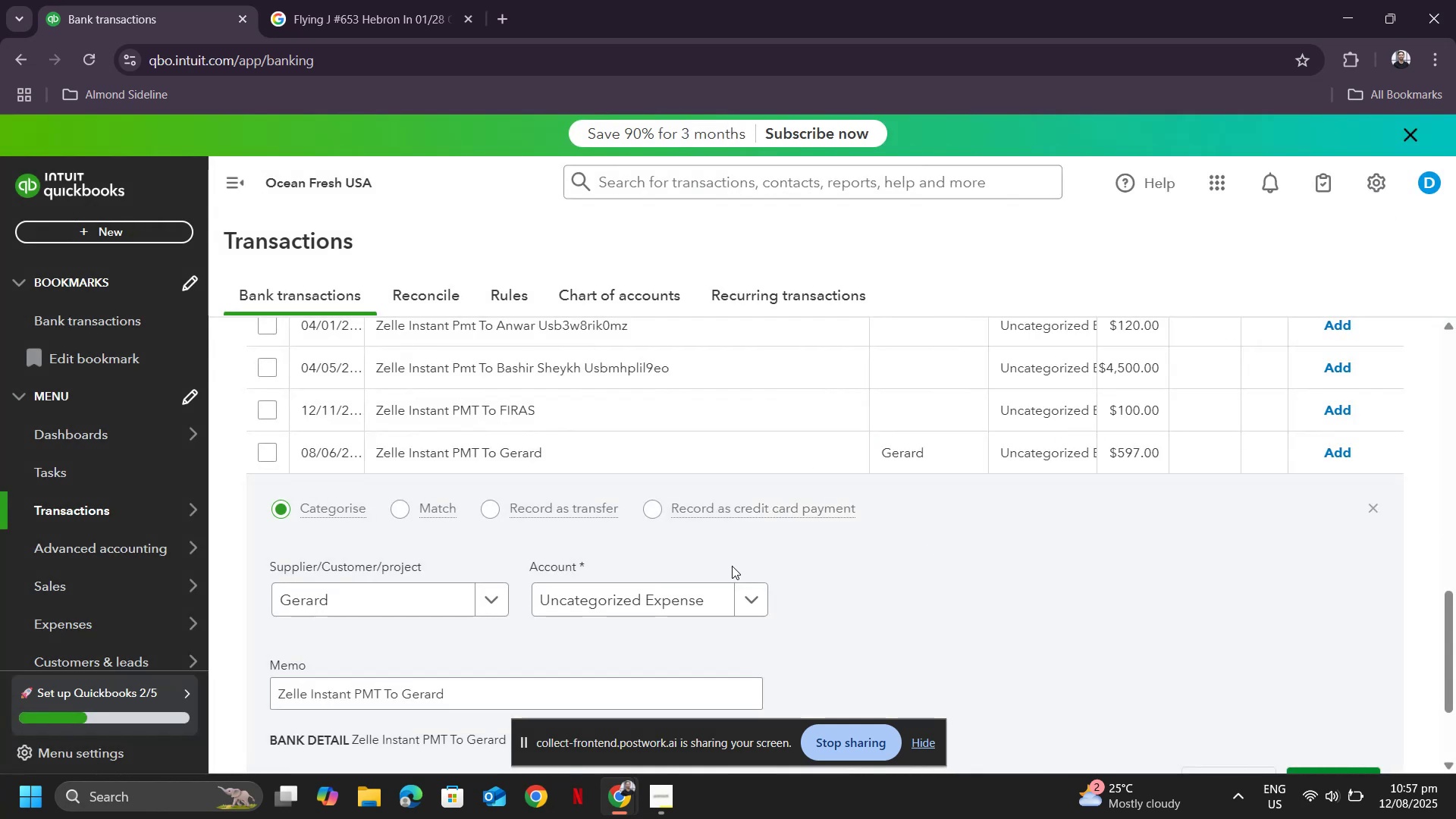 
left_click([680, 605])
 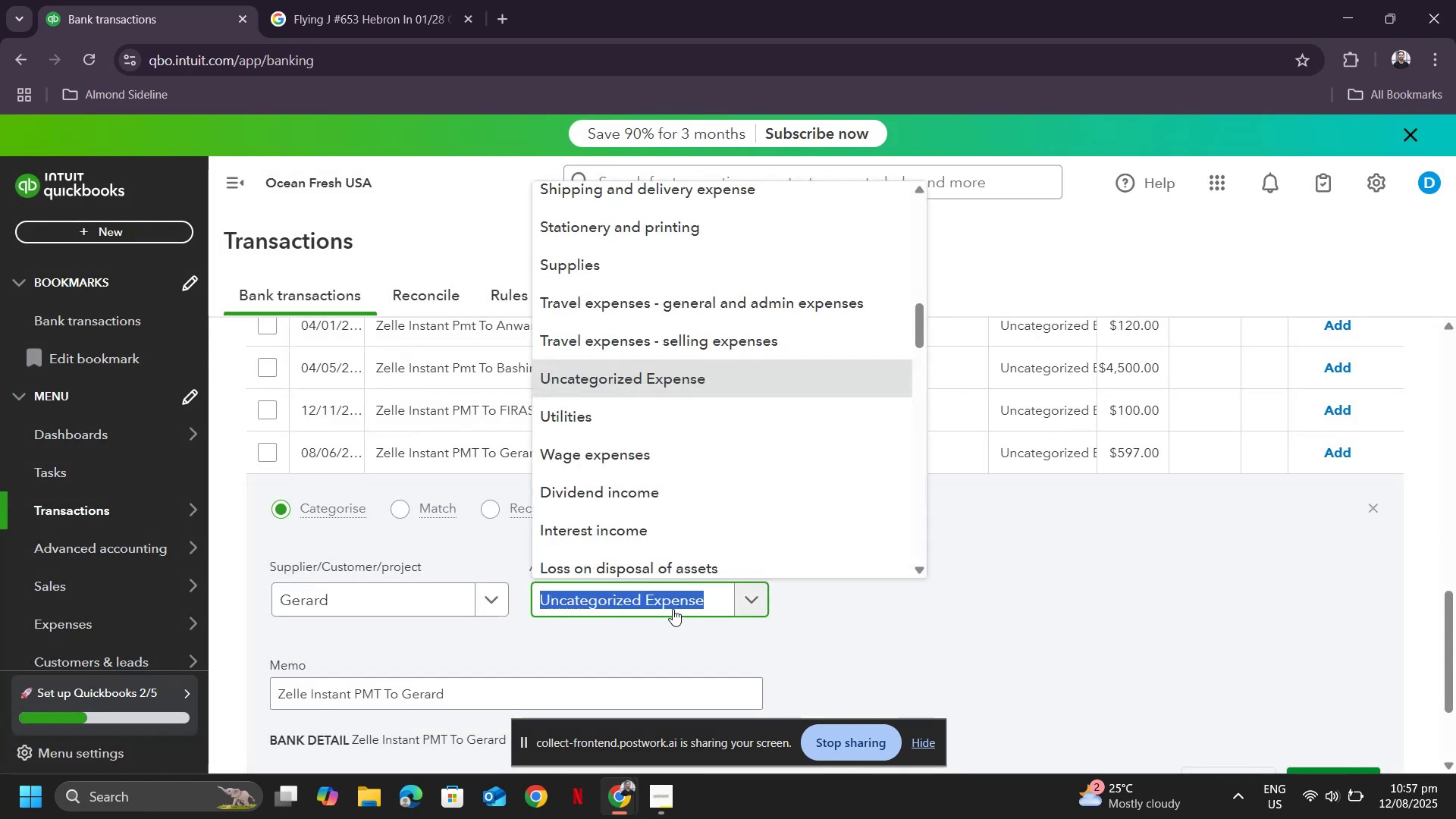 
type(refund)
 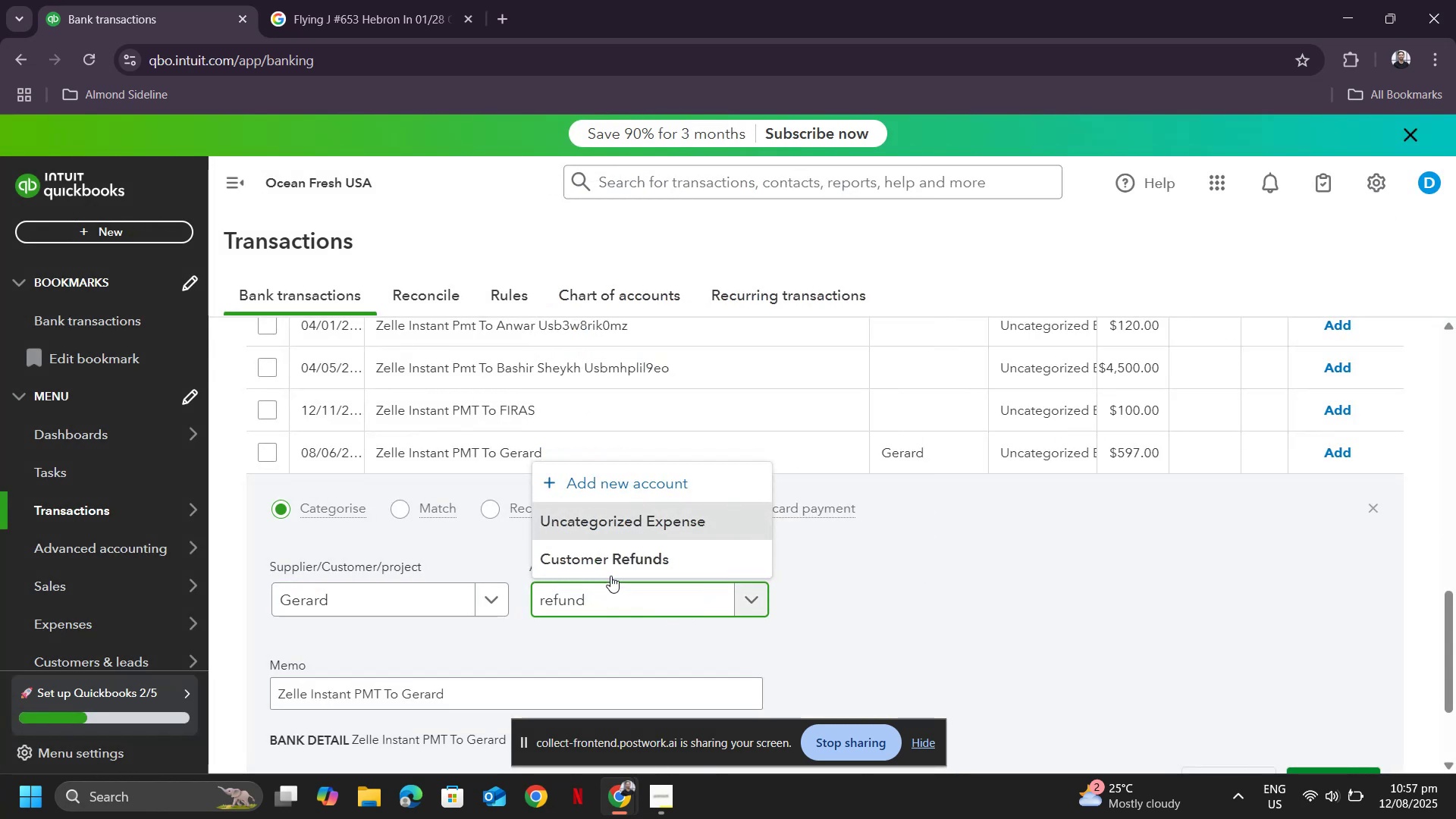 
left_click([617, 554])
 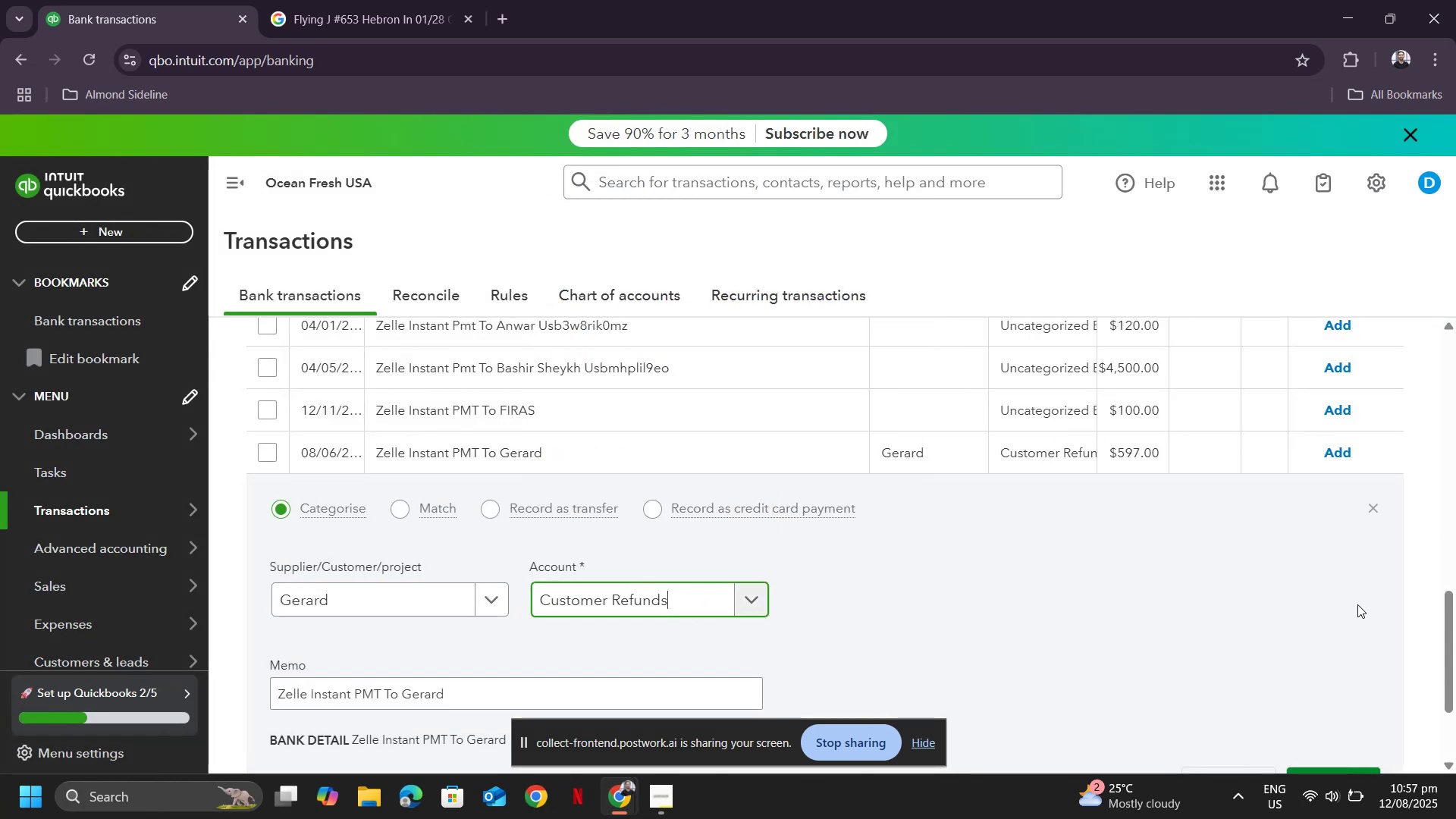 
scroll: coordinate [1357, 604], scroll_direction: down, amount: 2.0
 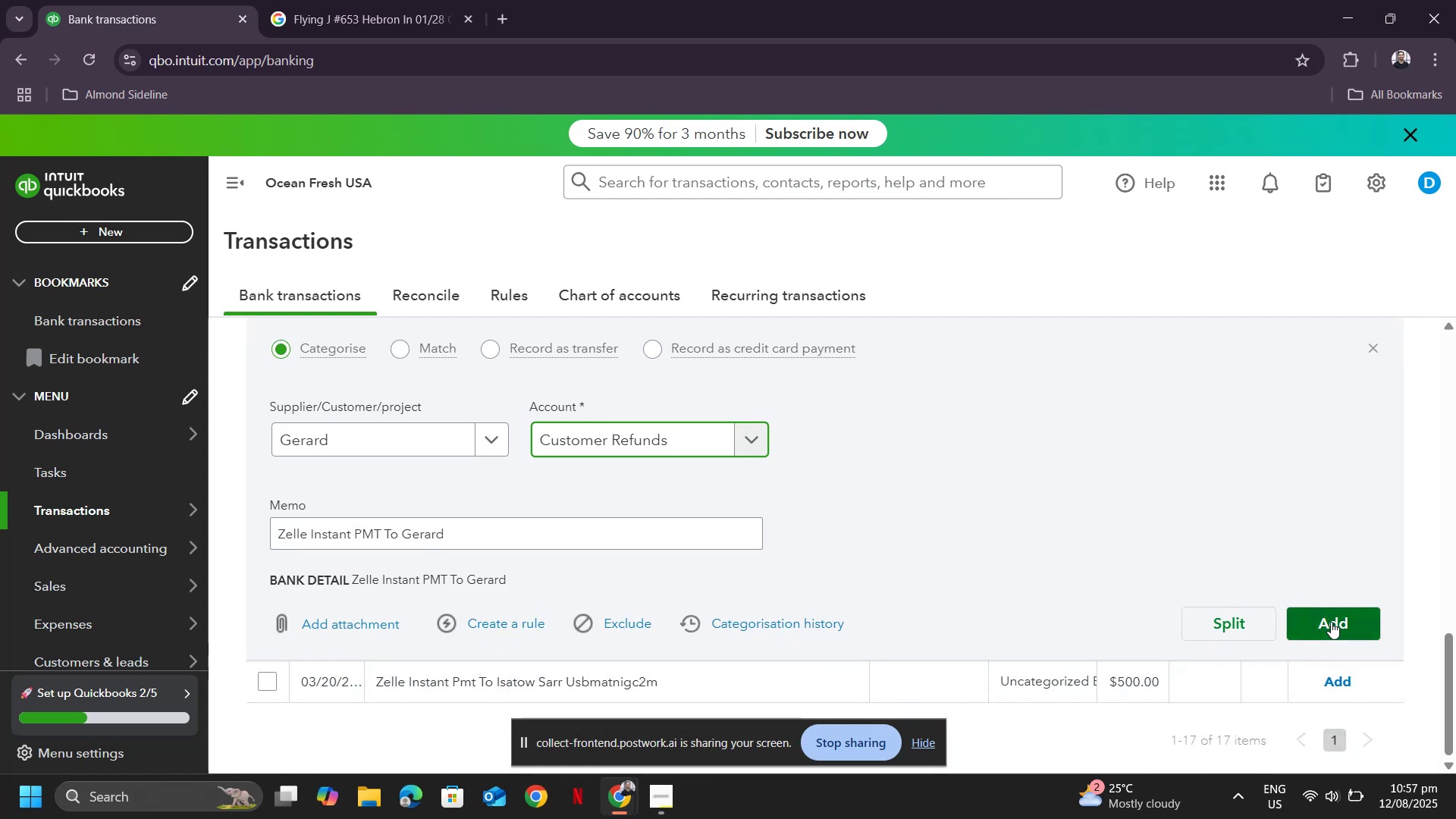 
left_click([1331, 622])
 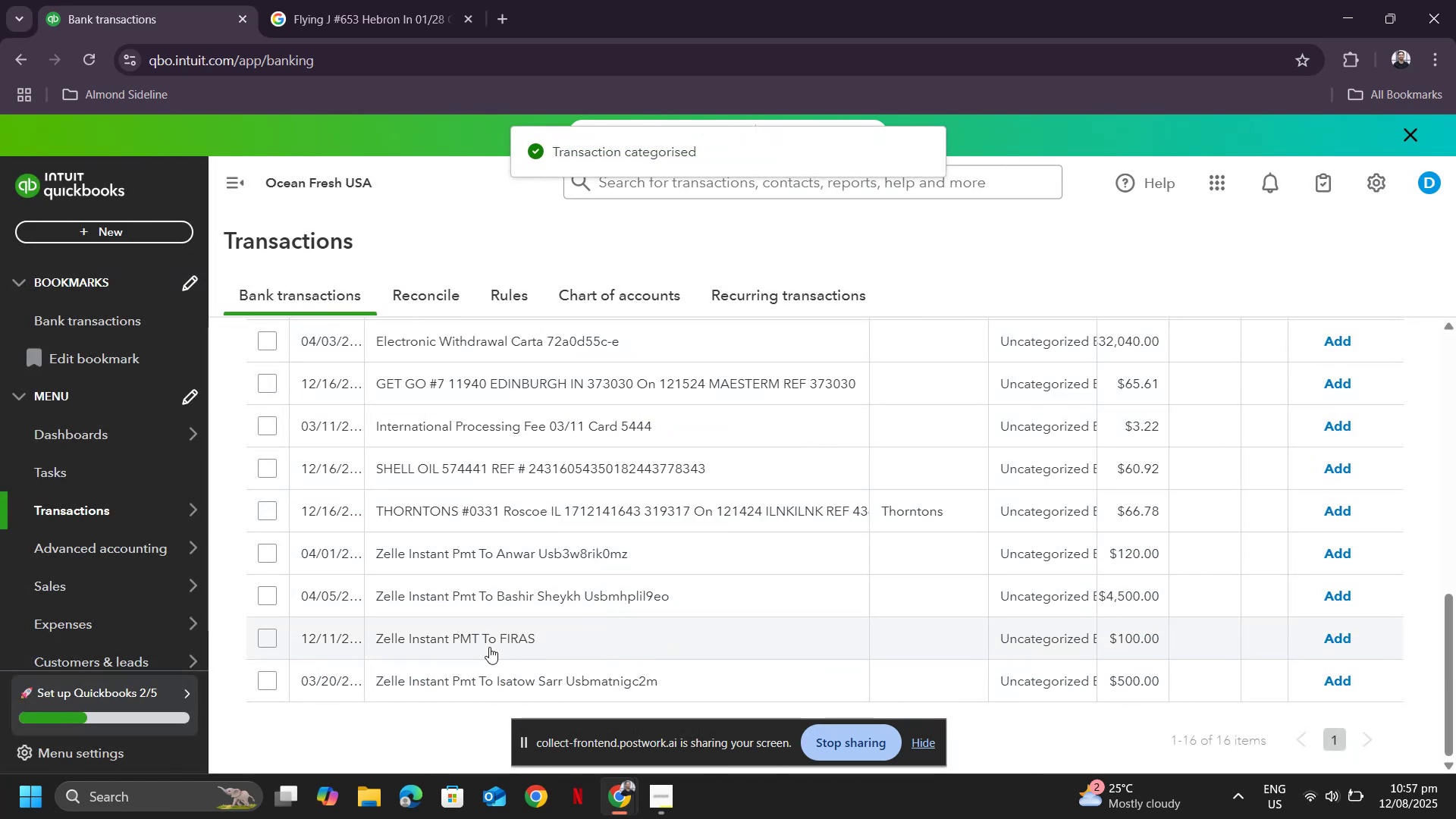 
wait(5.43)
 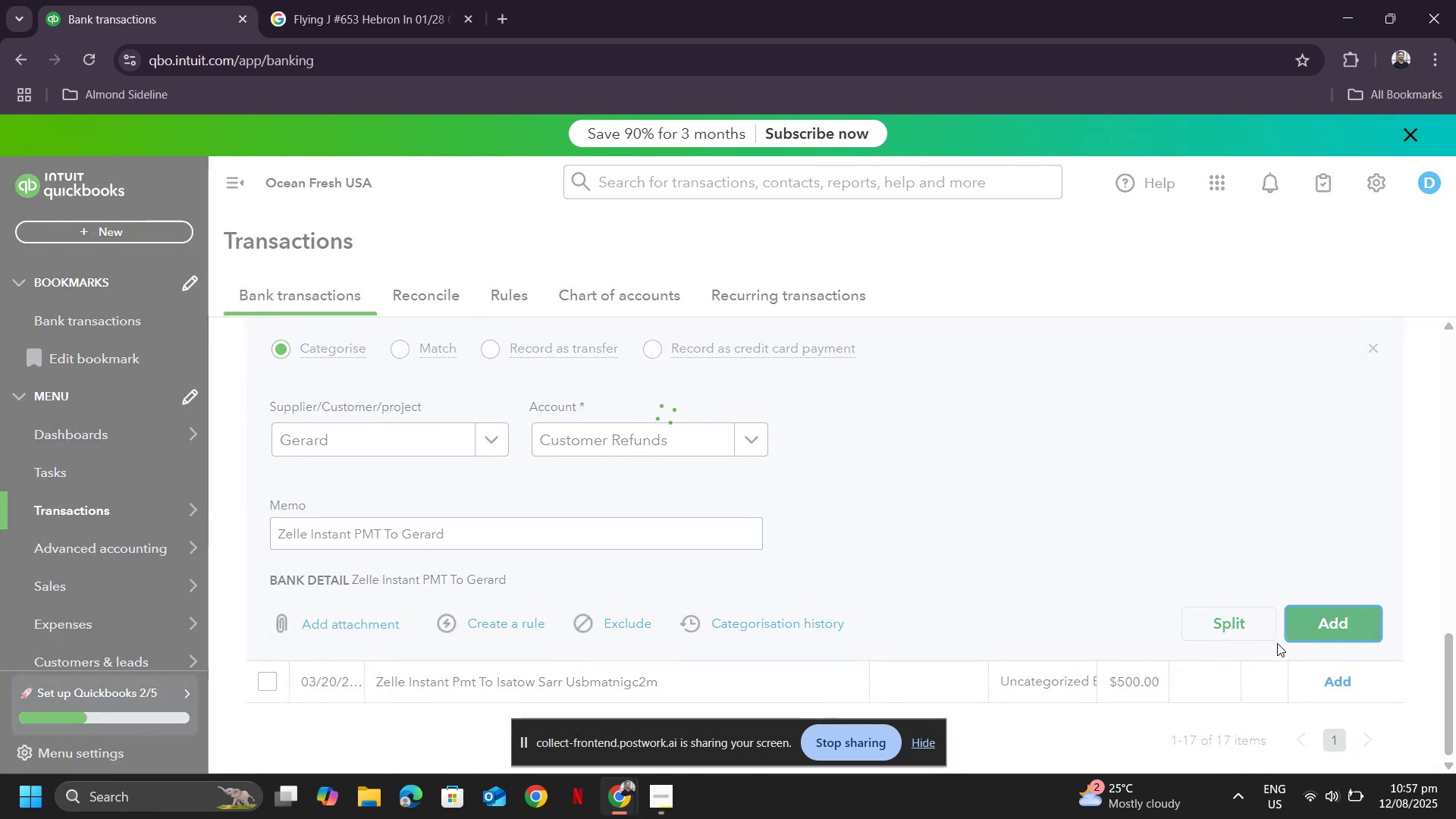 
left_click([618, 601])
 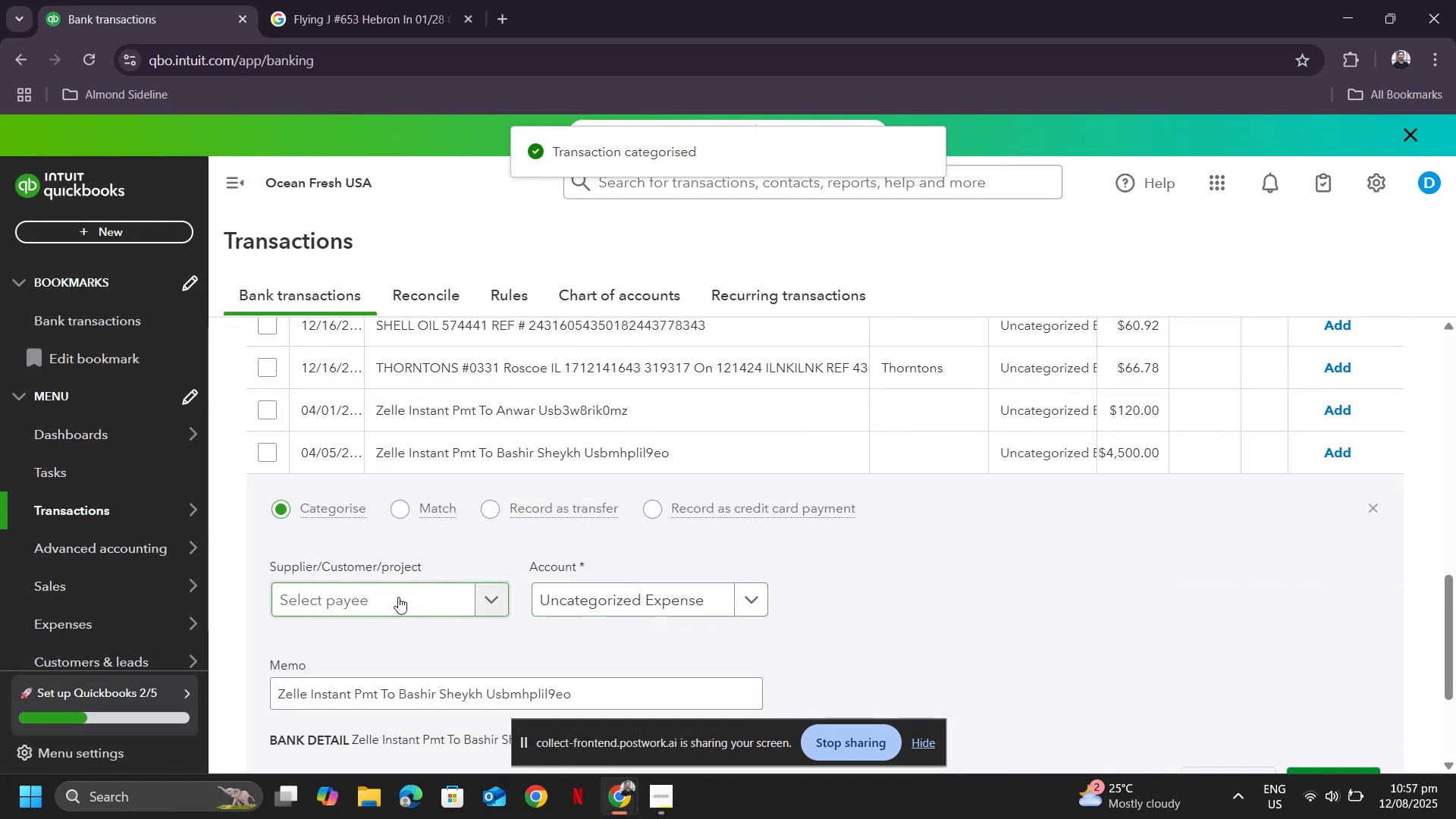 
left_click([397, 598])
 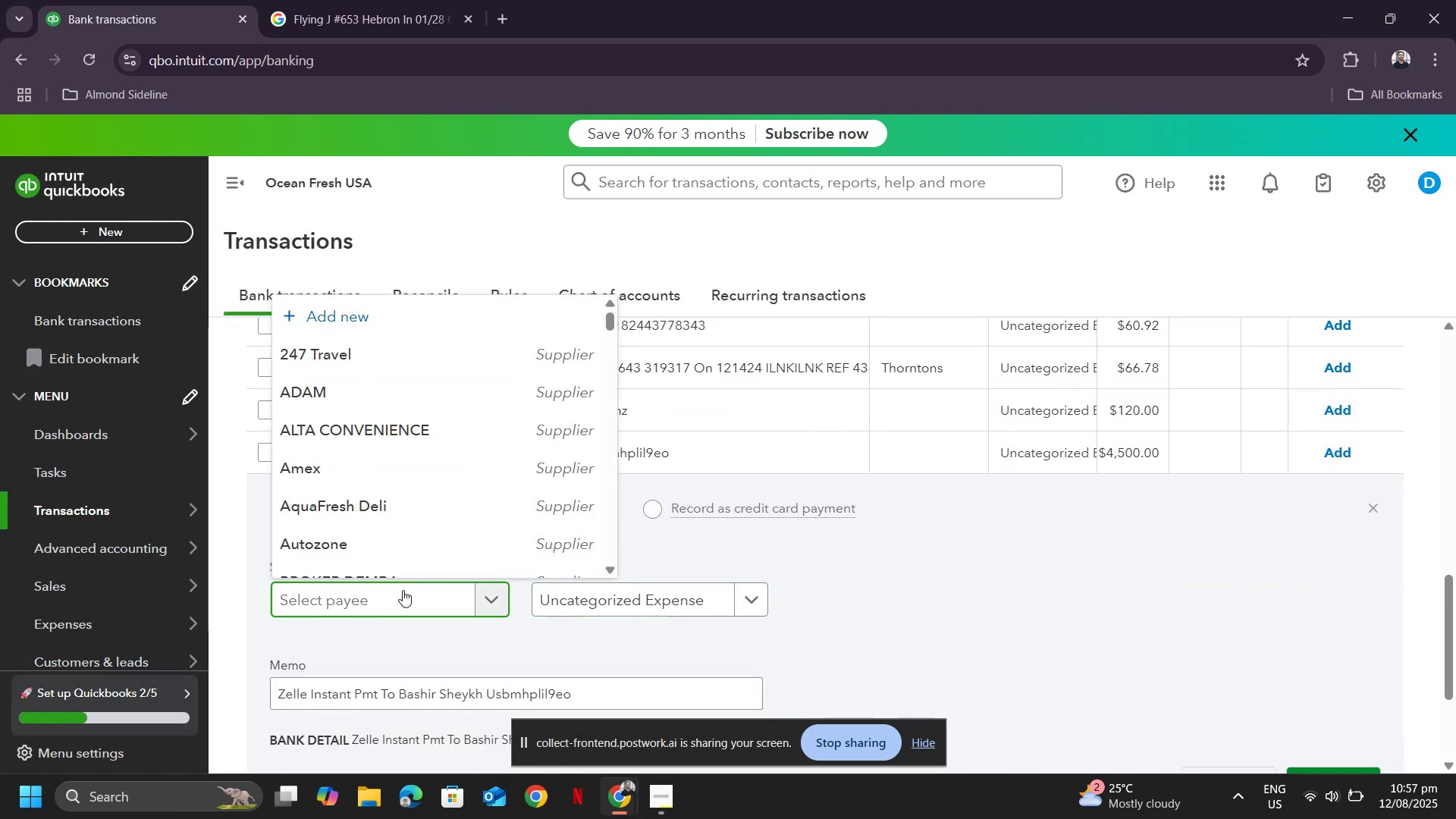 
type(shey)
 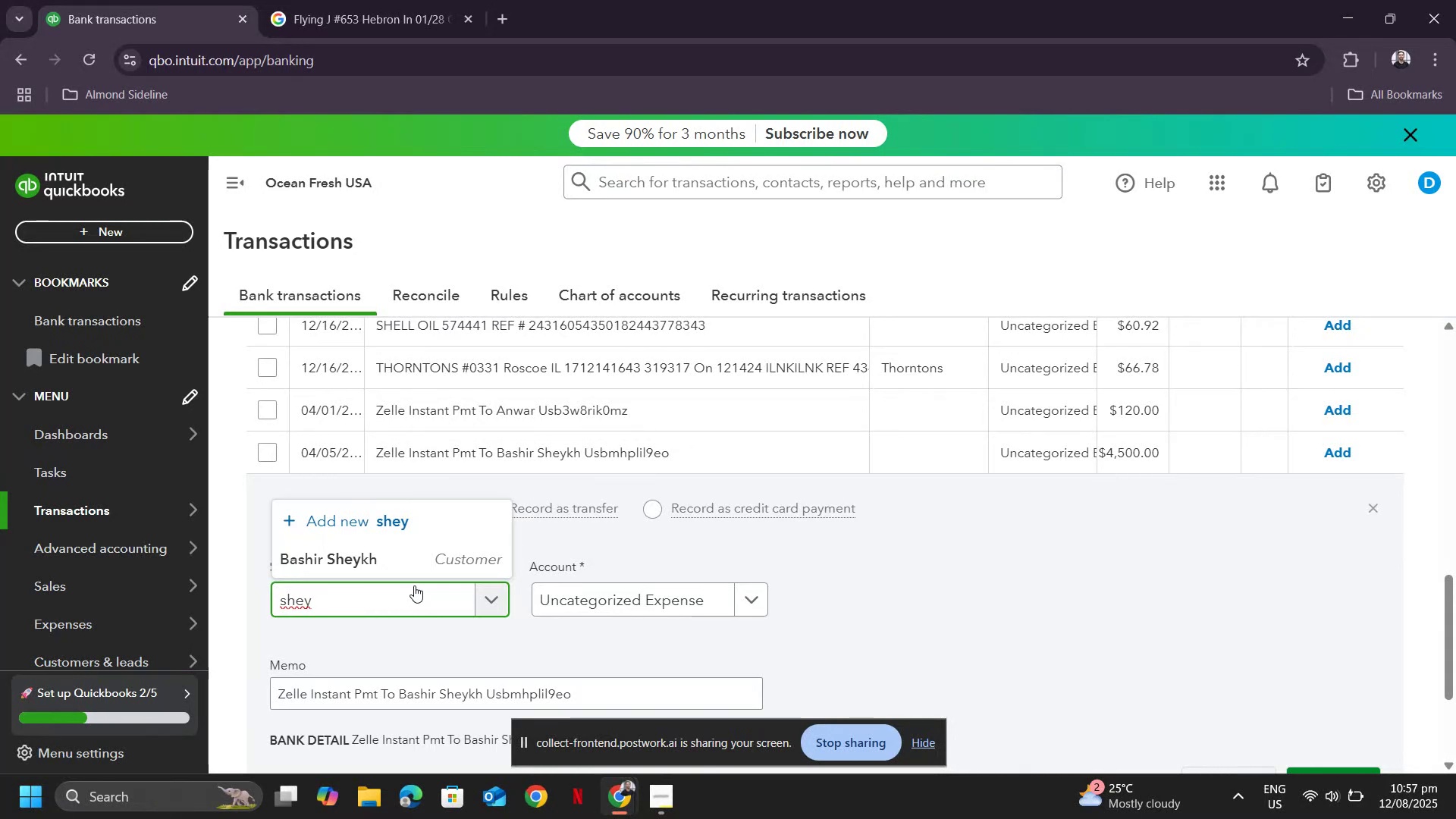 
left_click([418, 545])
 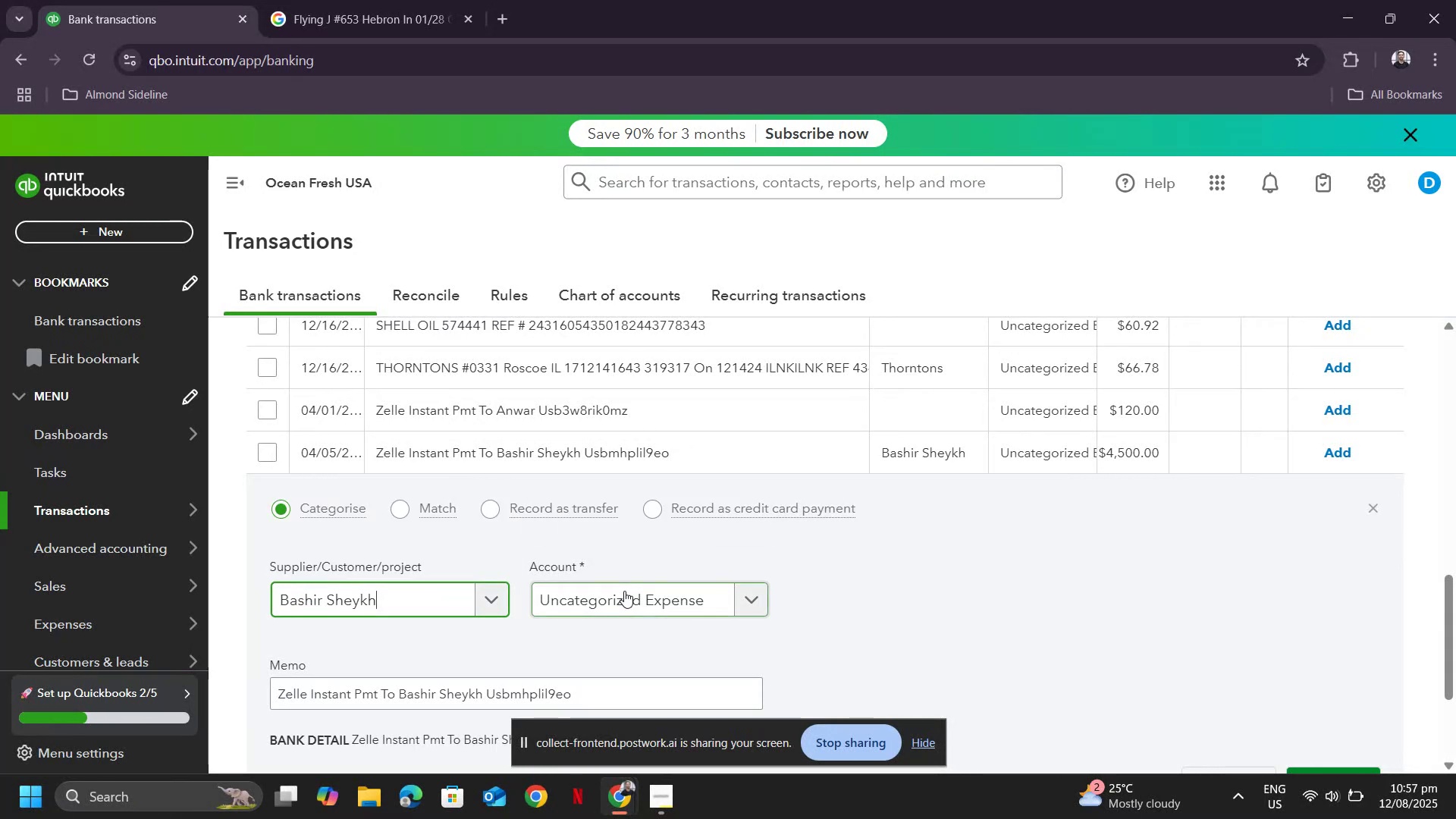 
left_click([624, 591])
 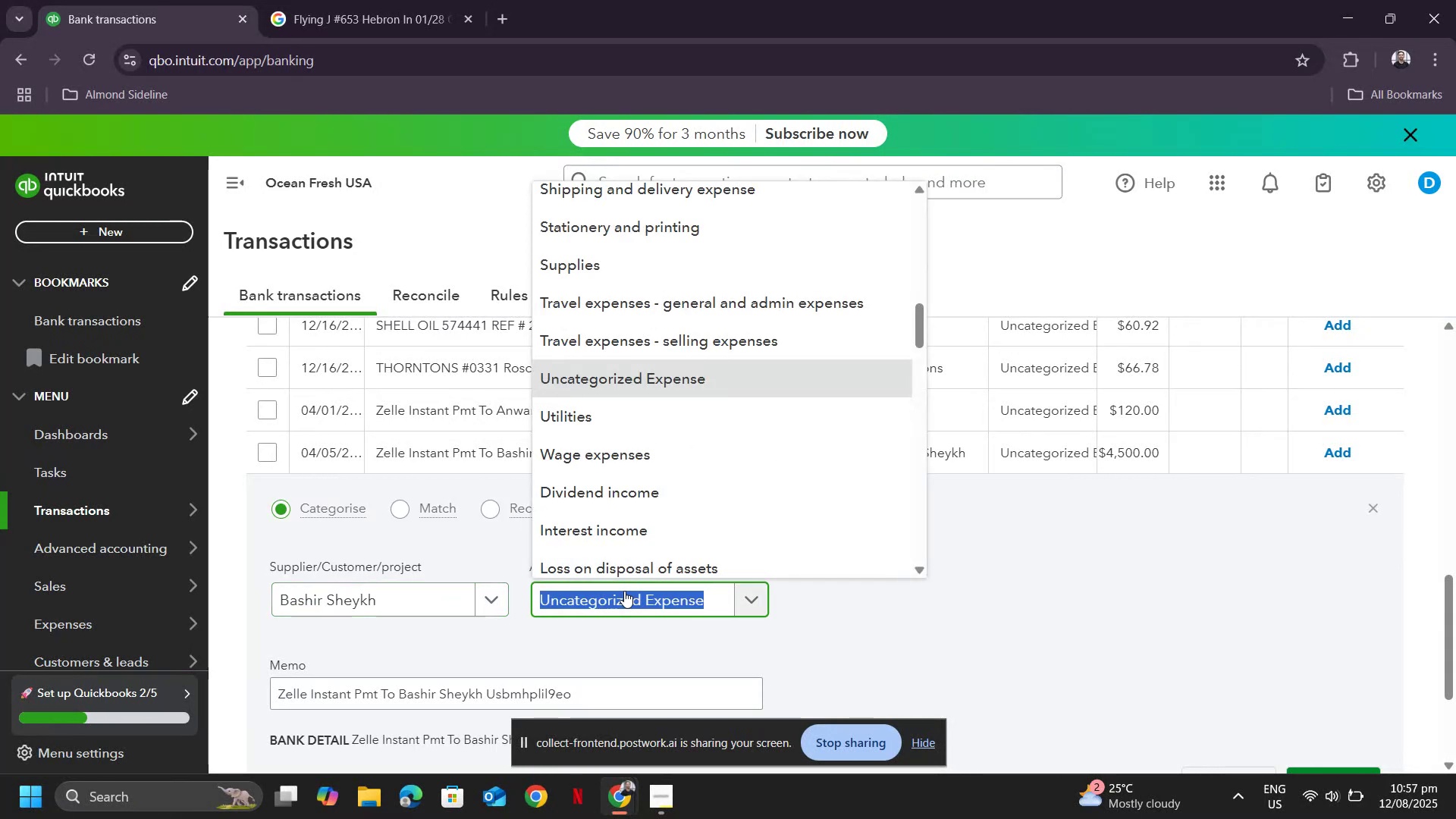 
type(refund)
 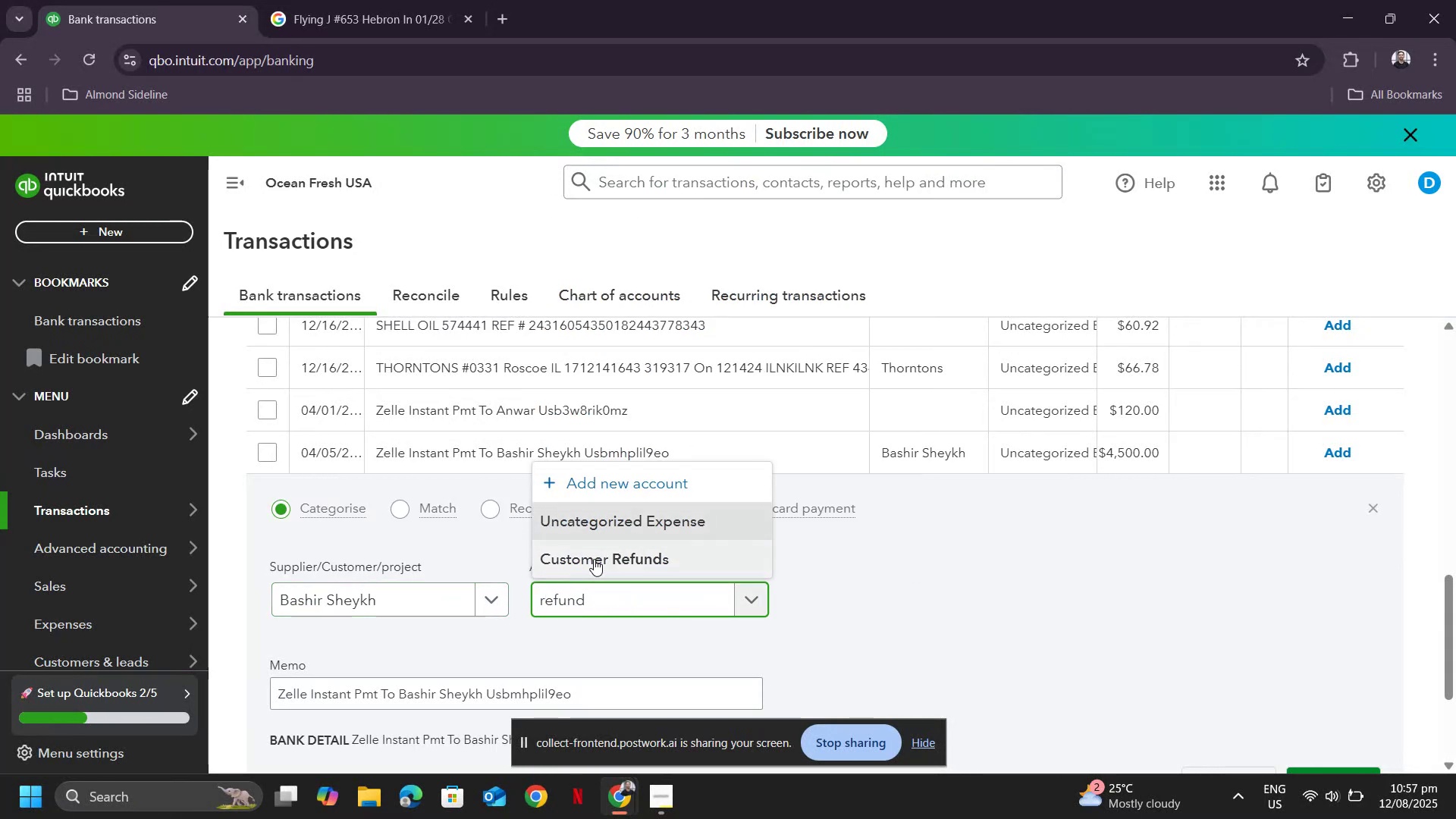 
left_click([594, 559])
 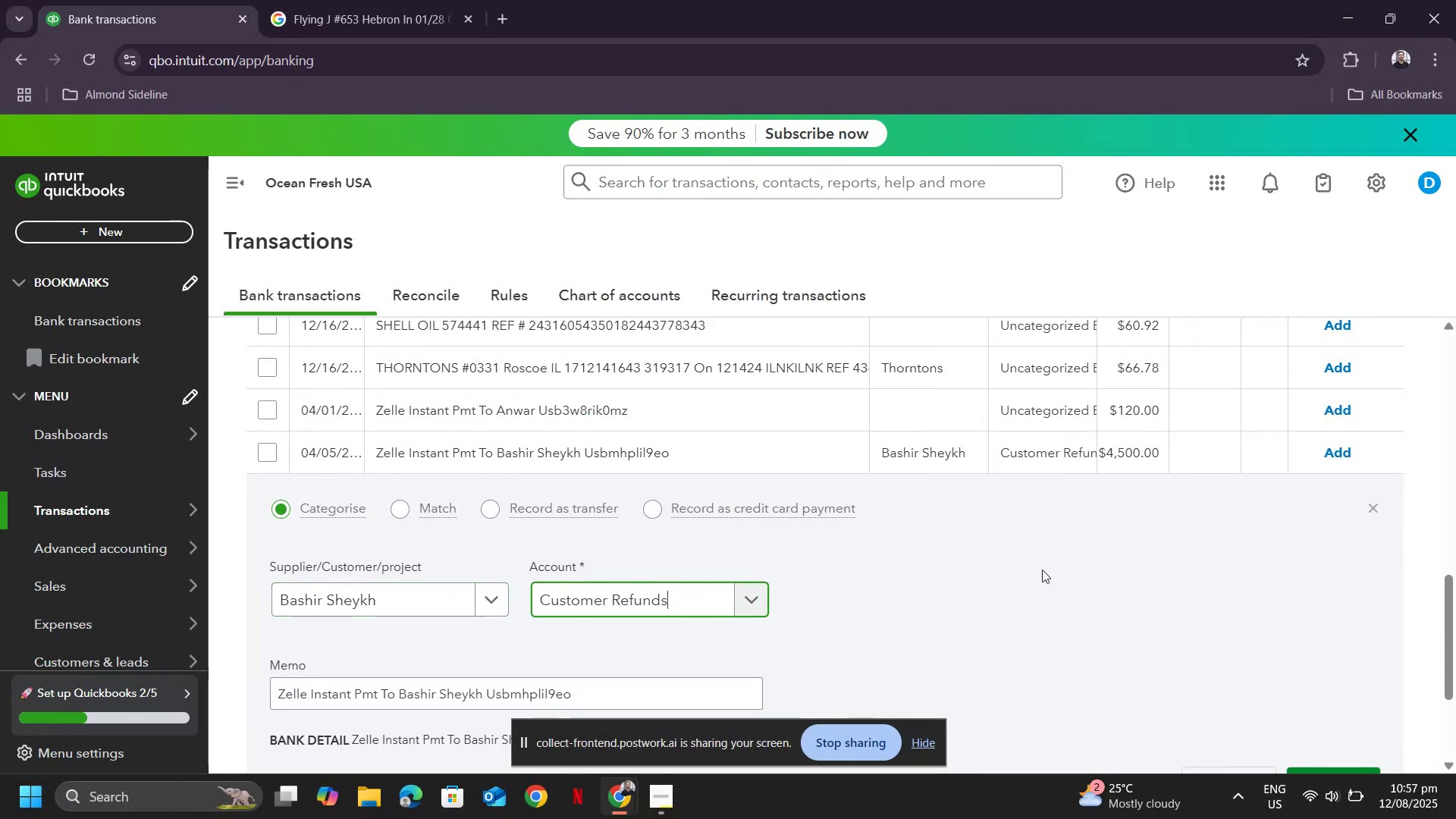 
scroll: coordinate [1131, 573], scroll_direction: down, amount: 1.0
 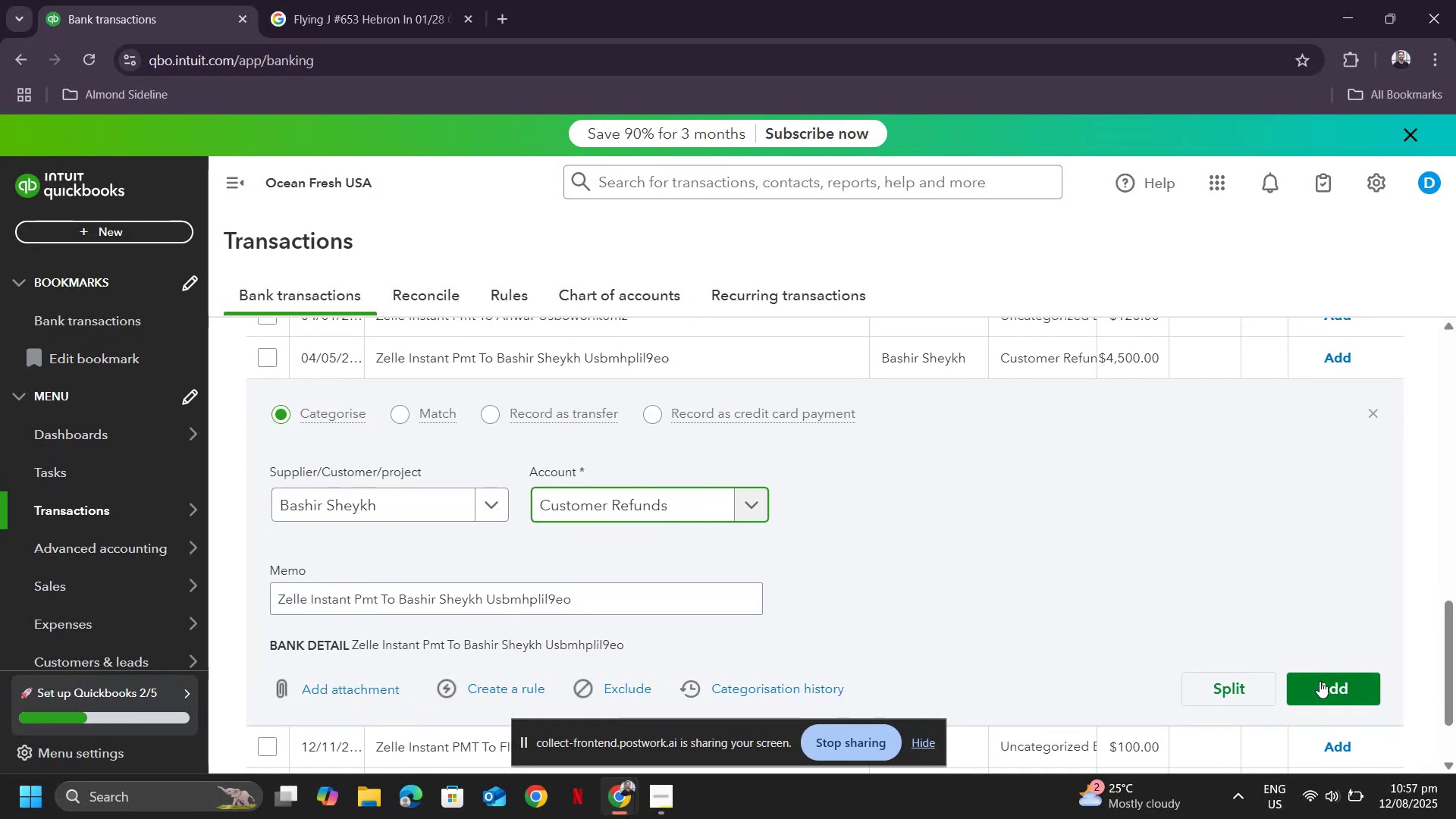 
left_click([1320, 681])
 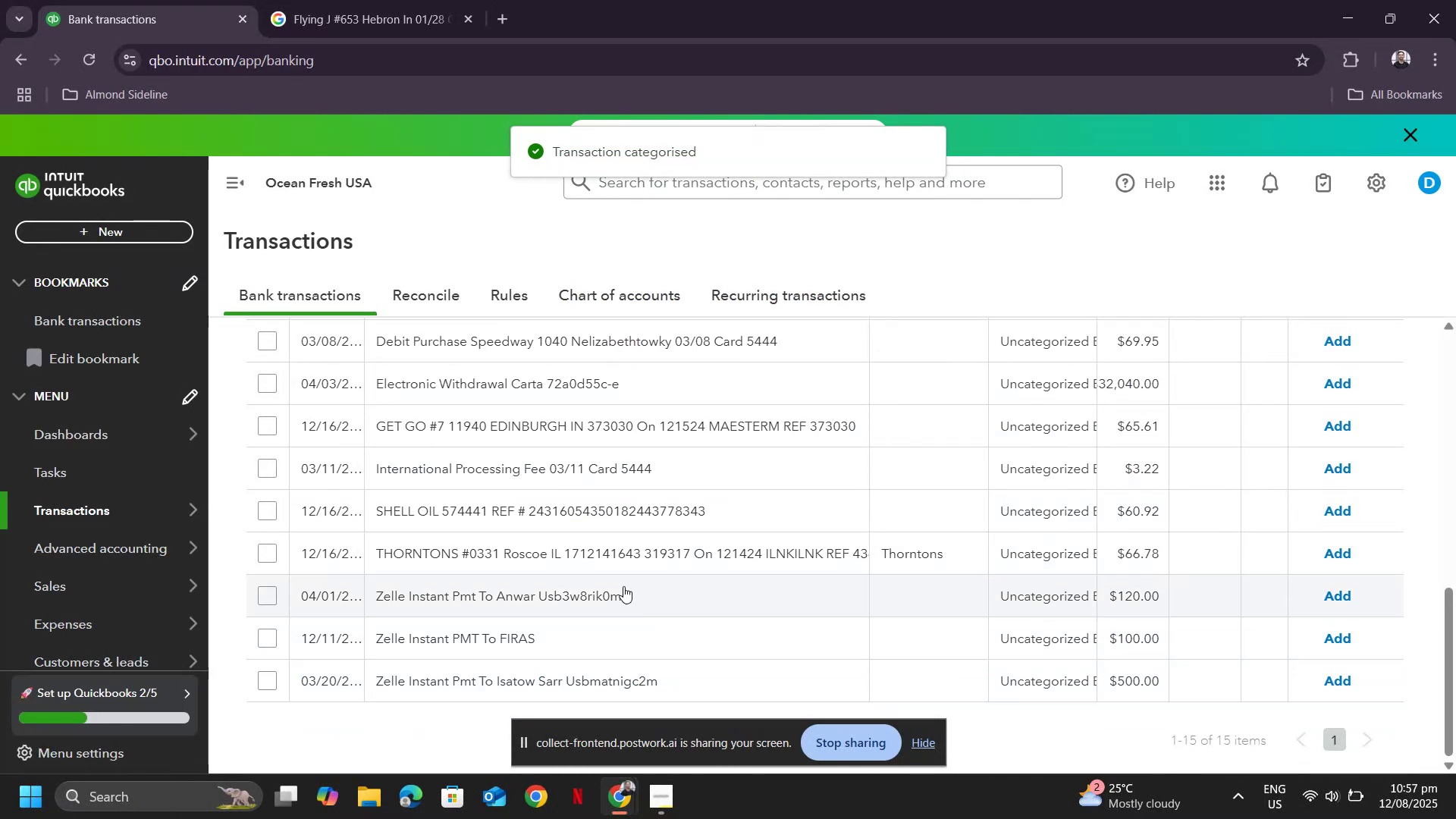 
scroll: coordinate [630, 541], scroll_direction: up, amount: 2.0
 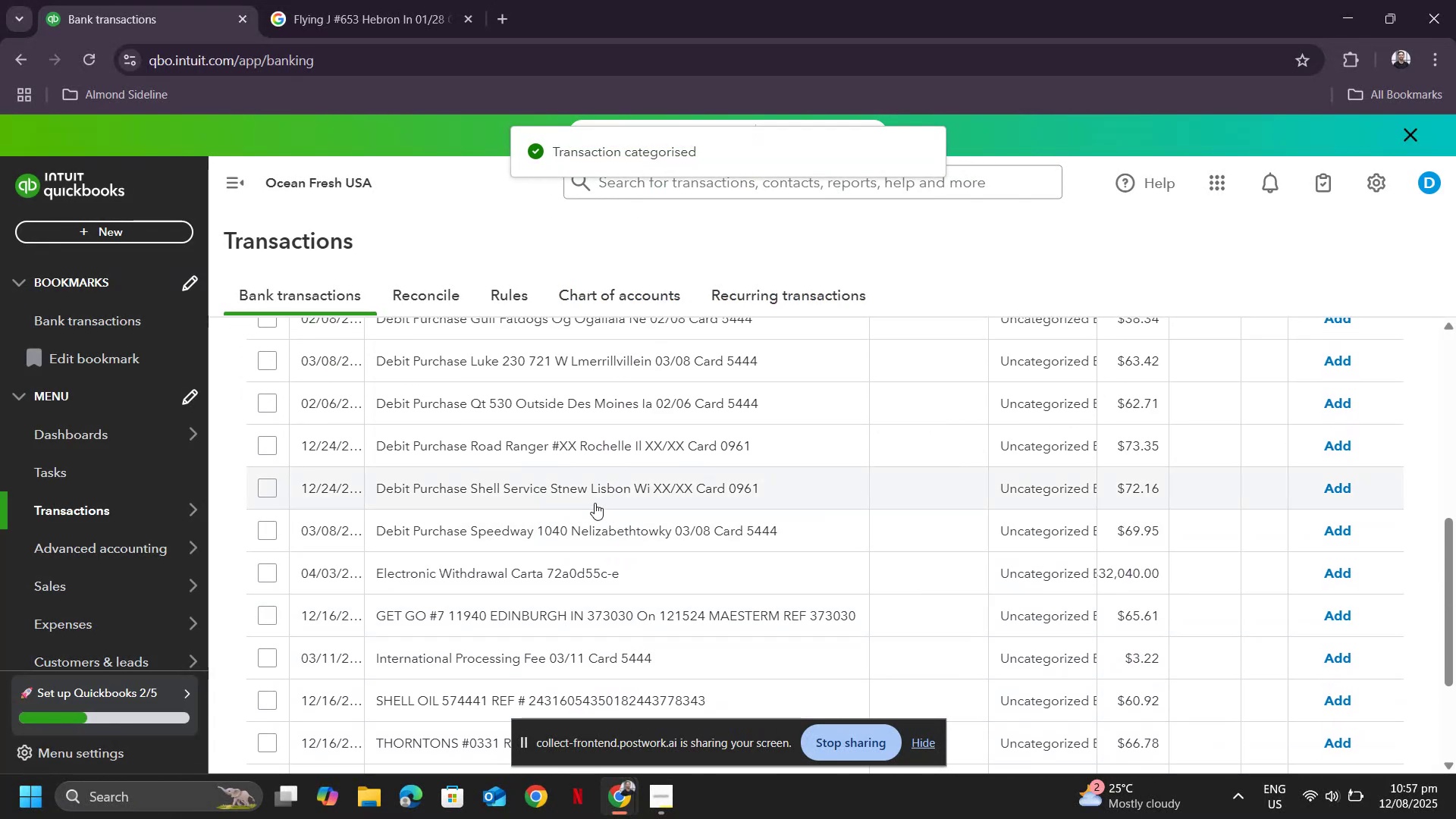 
left_click([593, 500])
 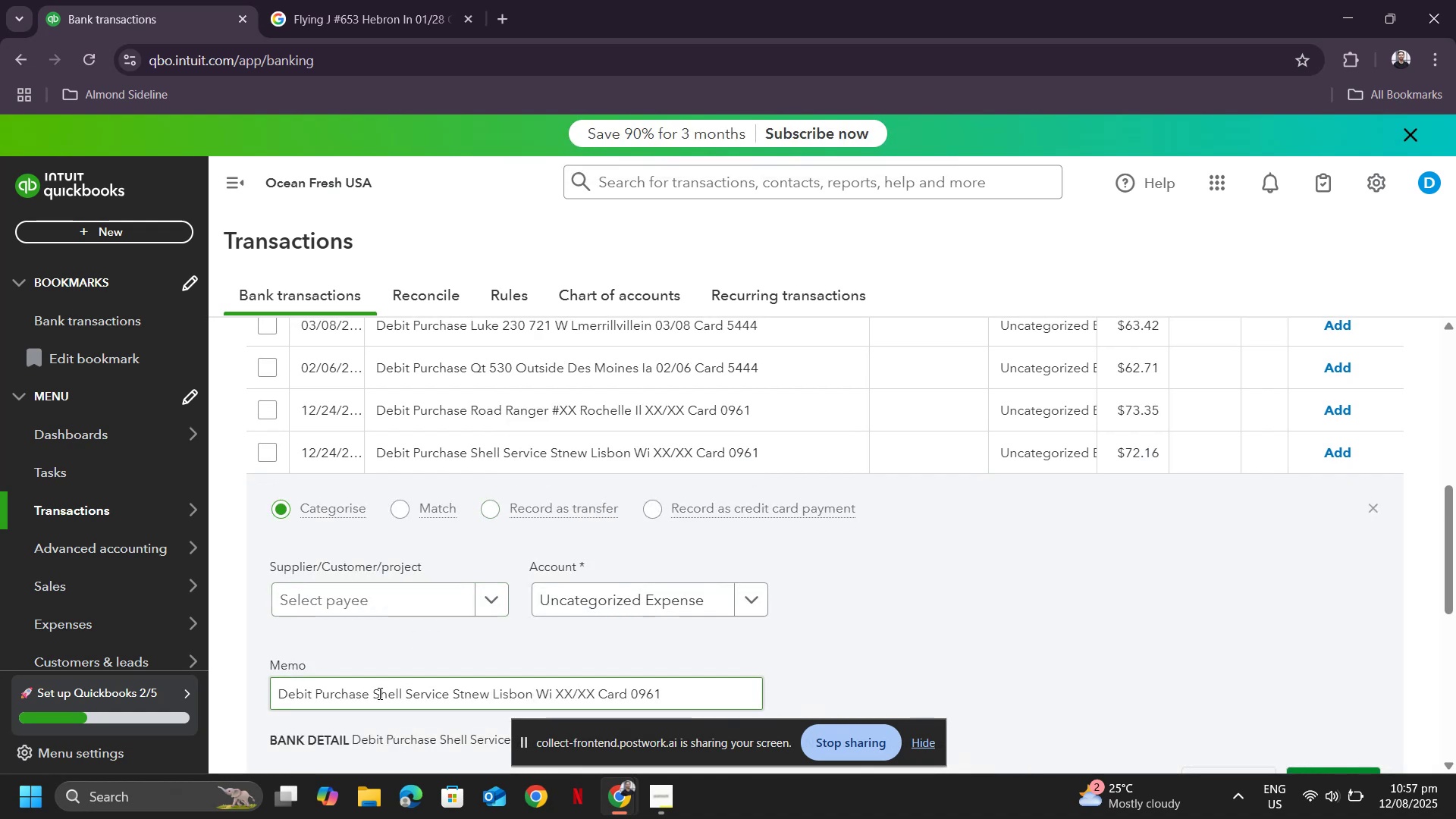 
left_click_drag(start_coordinate=[373, 692], to_coordinate=[403, 692])
 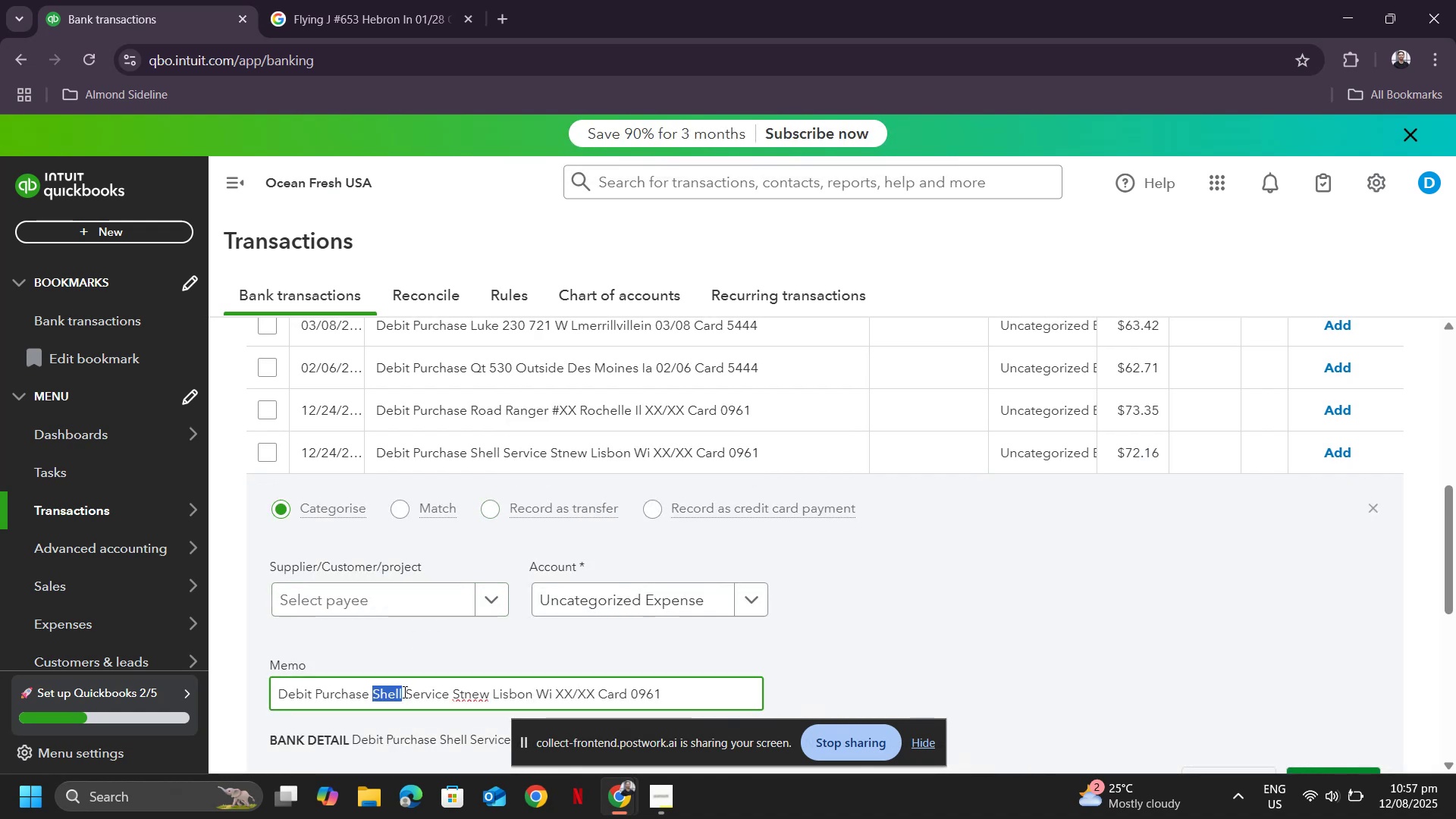 
key(Control+ControlLeft)
 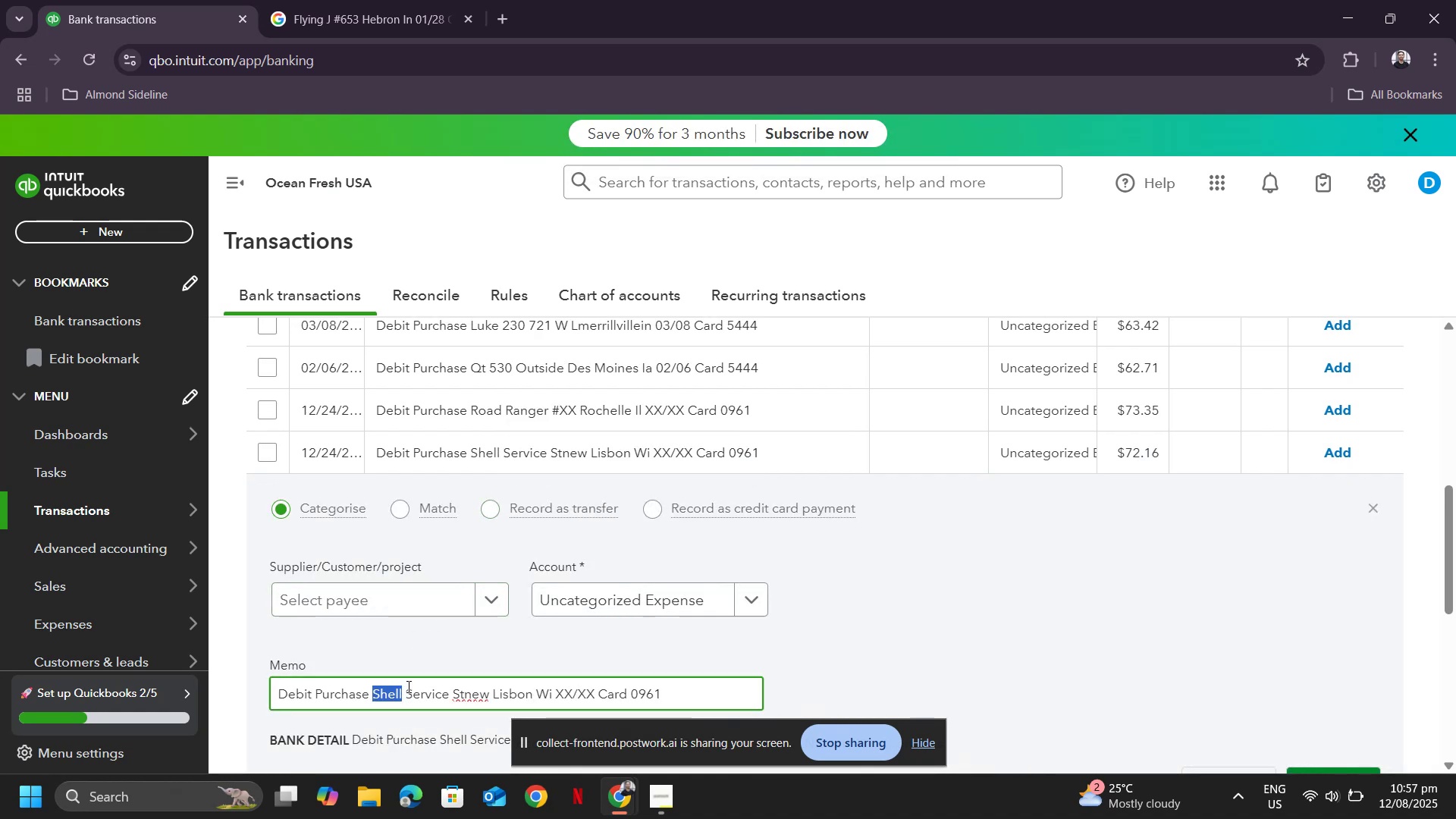 
key(Control+C)
 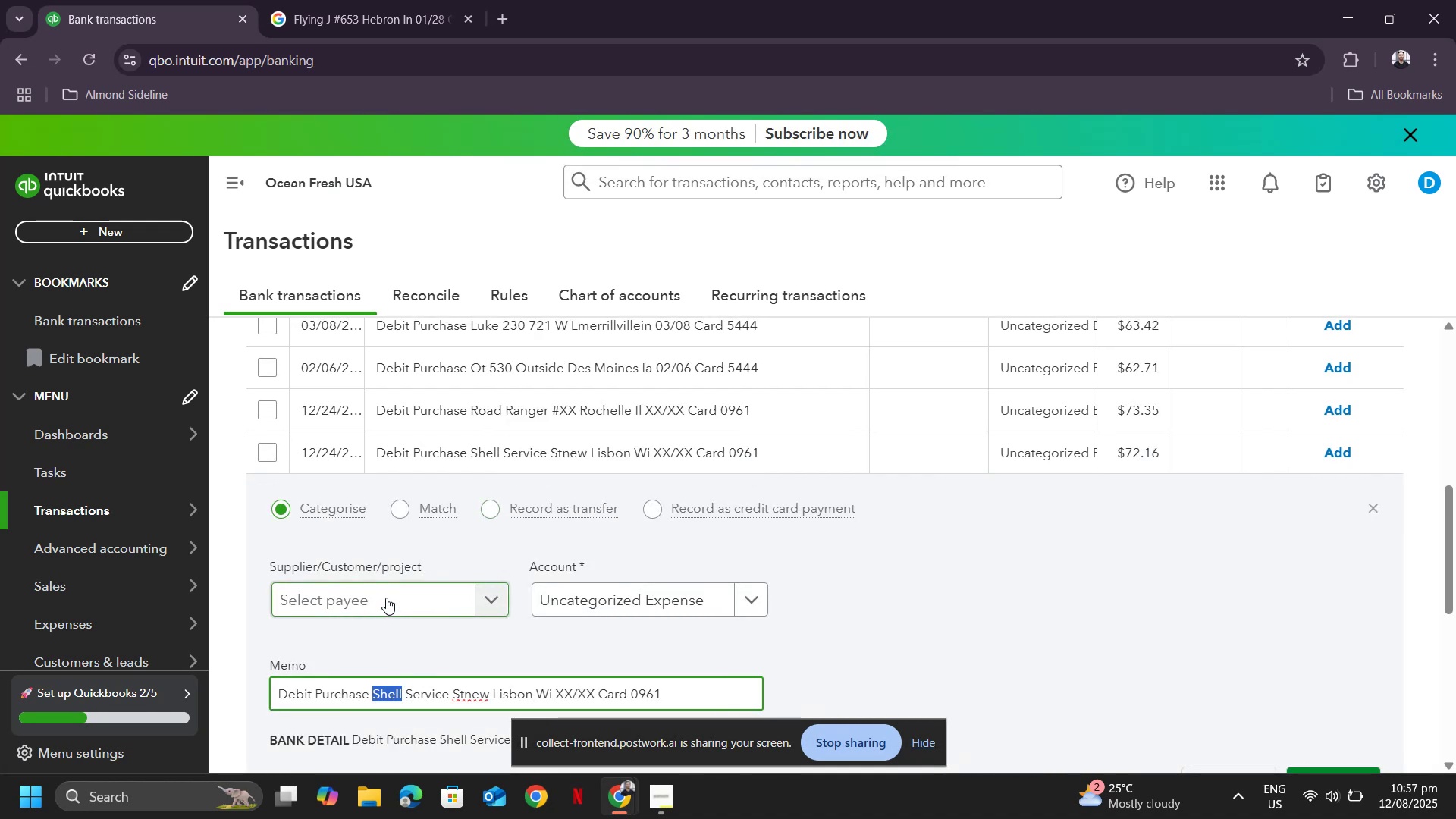 
left_click([386, 598])
 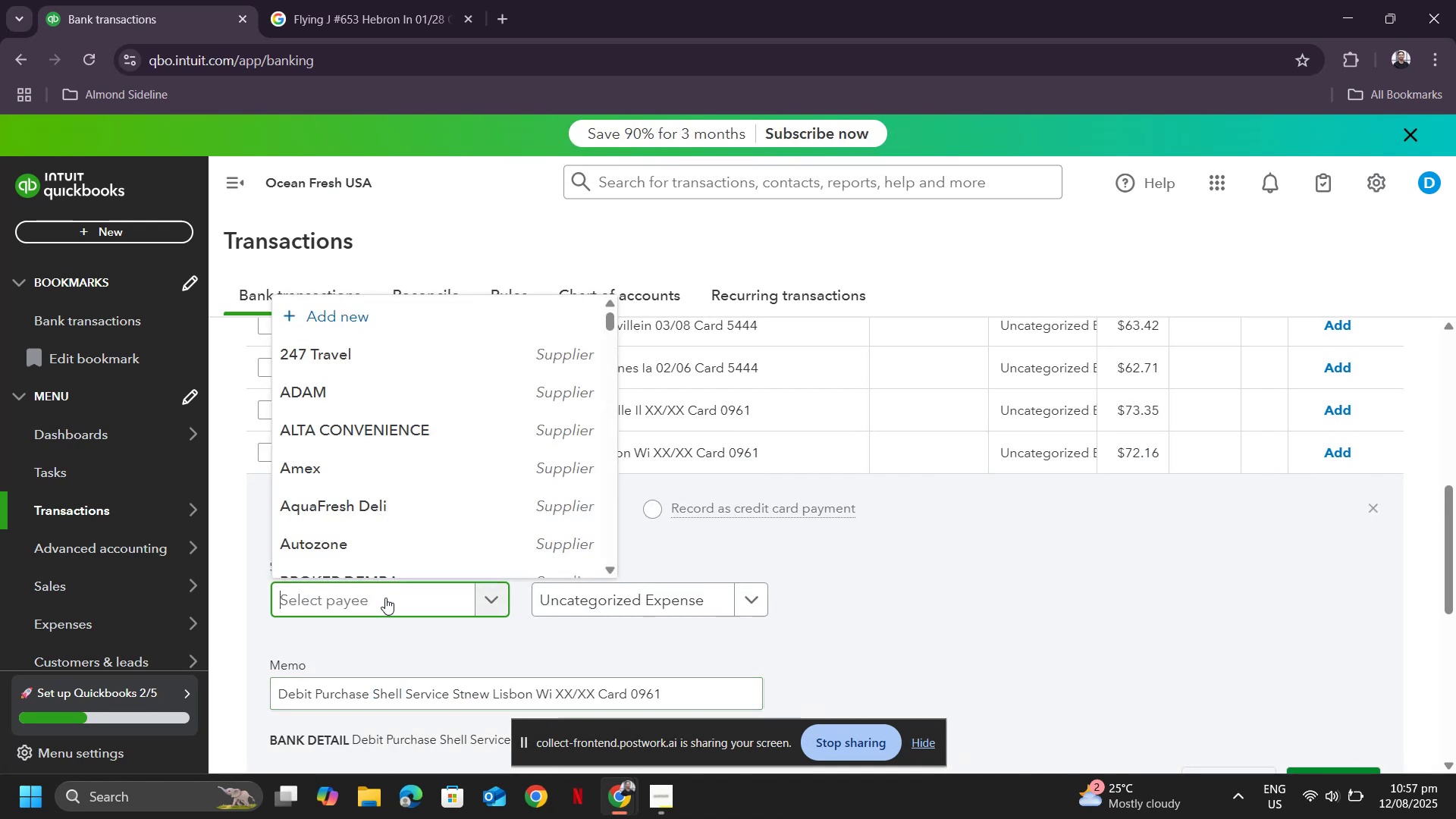 
key(Control+ControlLeft)
 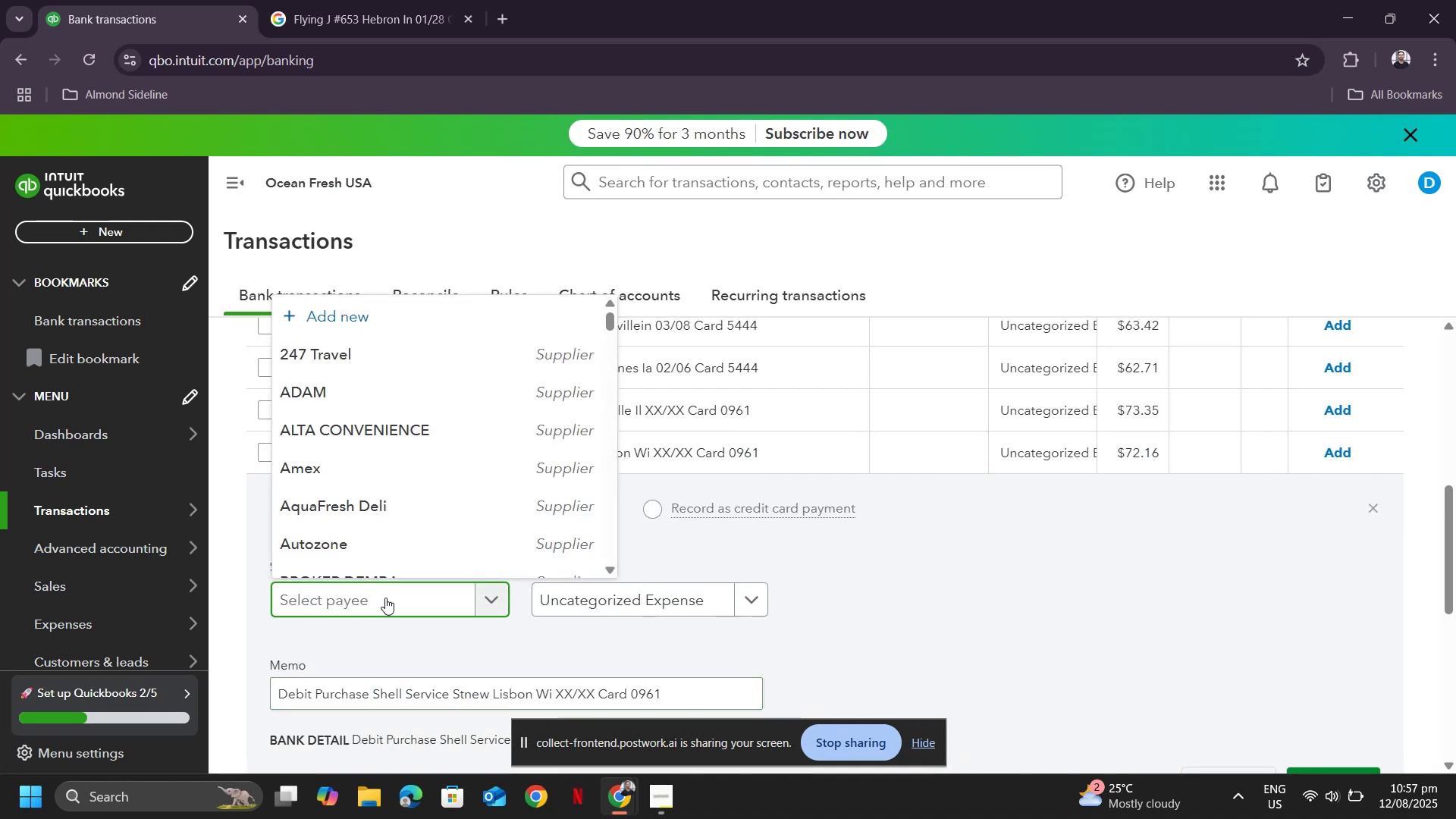 
key(Control+V)
 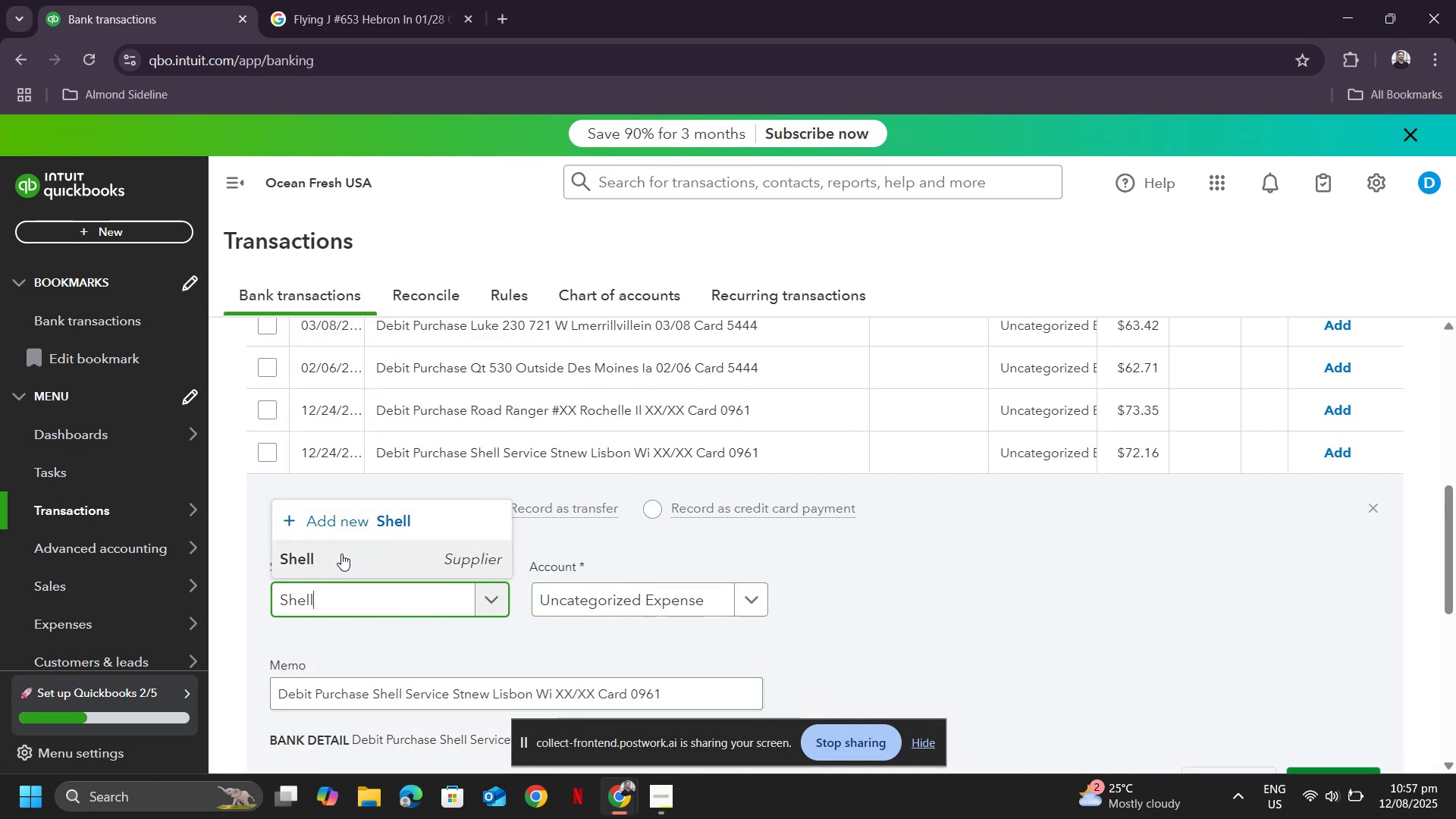 
left_click([664, 610])
 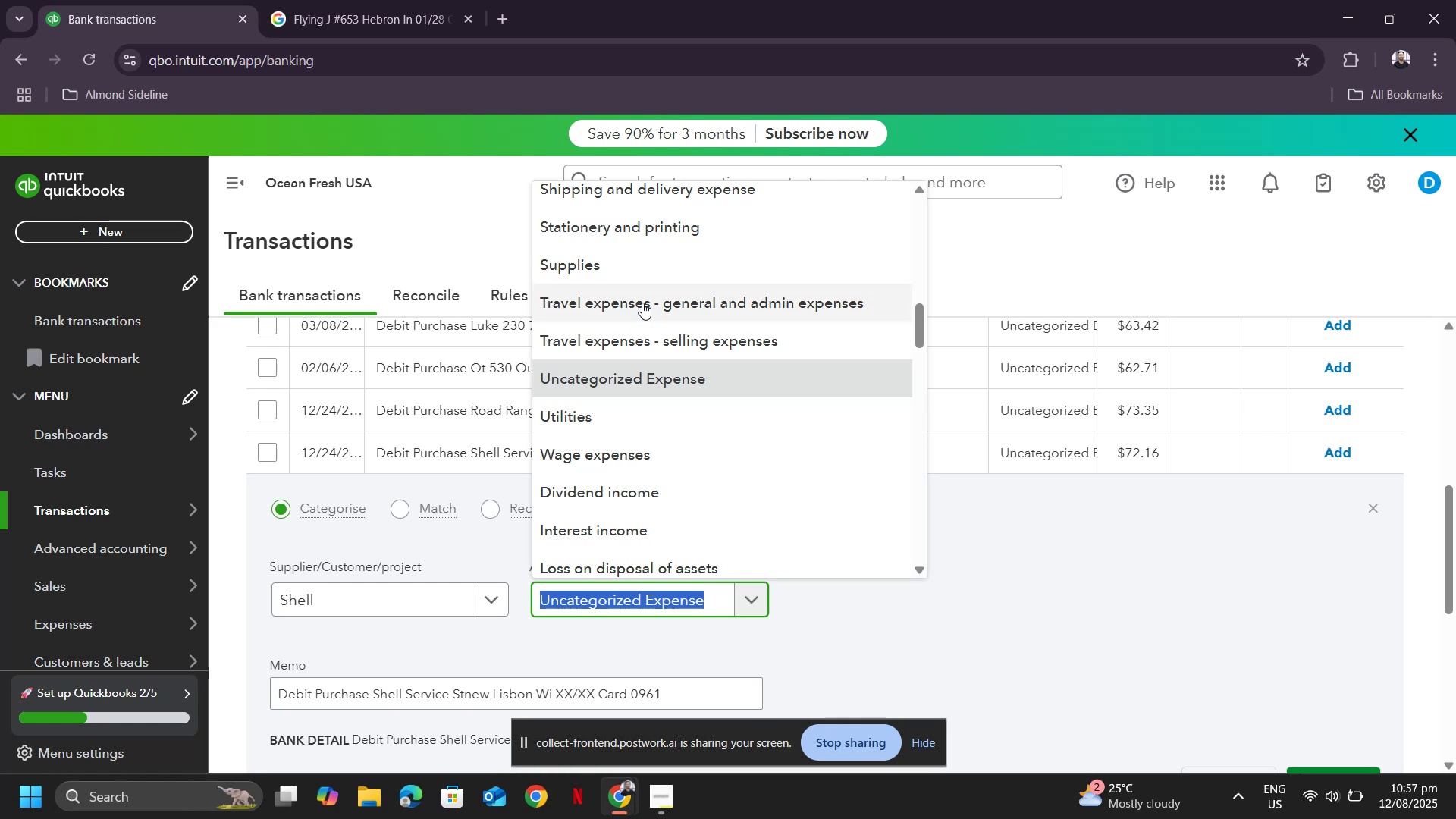 
left_click([653, 293])
 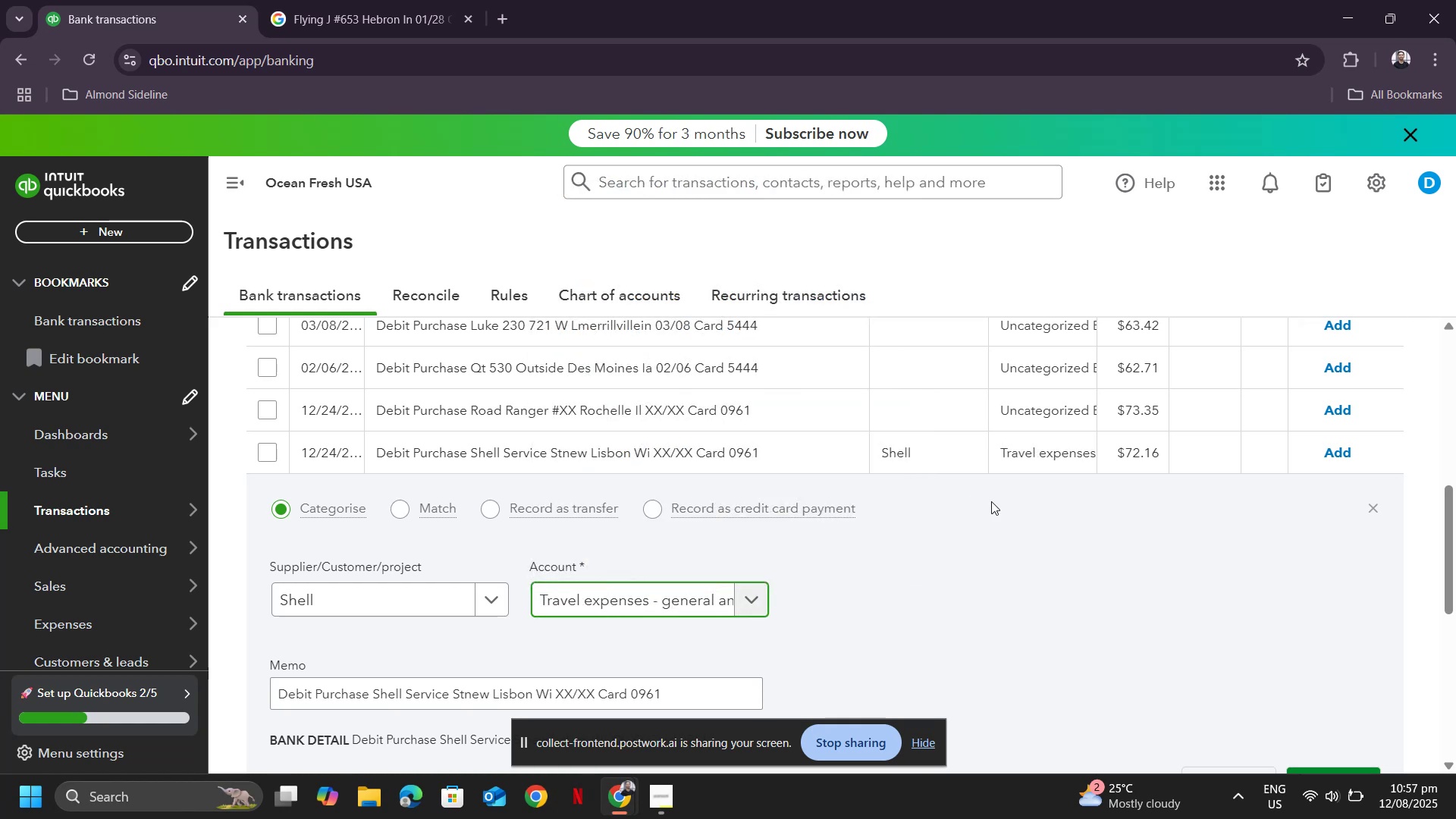 
scroll: coordinate [987, 522], scroll_direction: down, amount: 1.0
 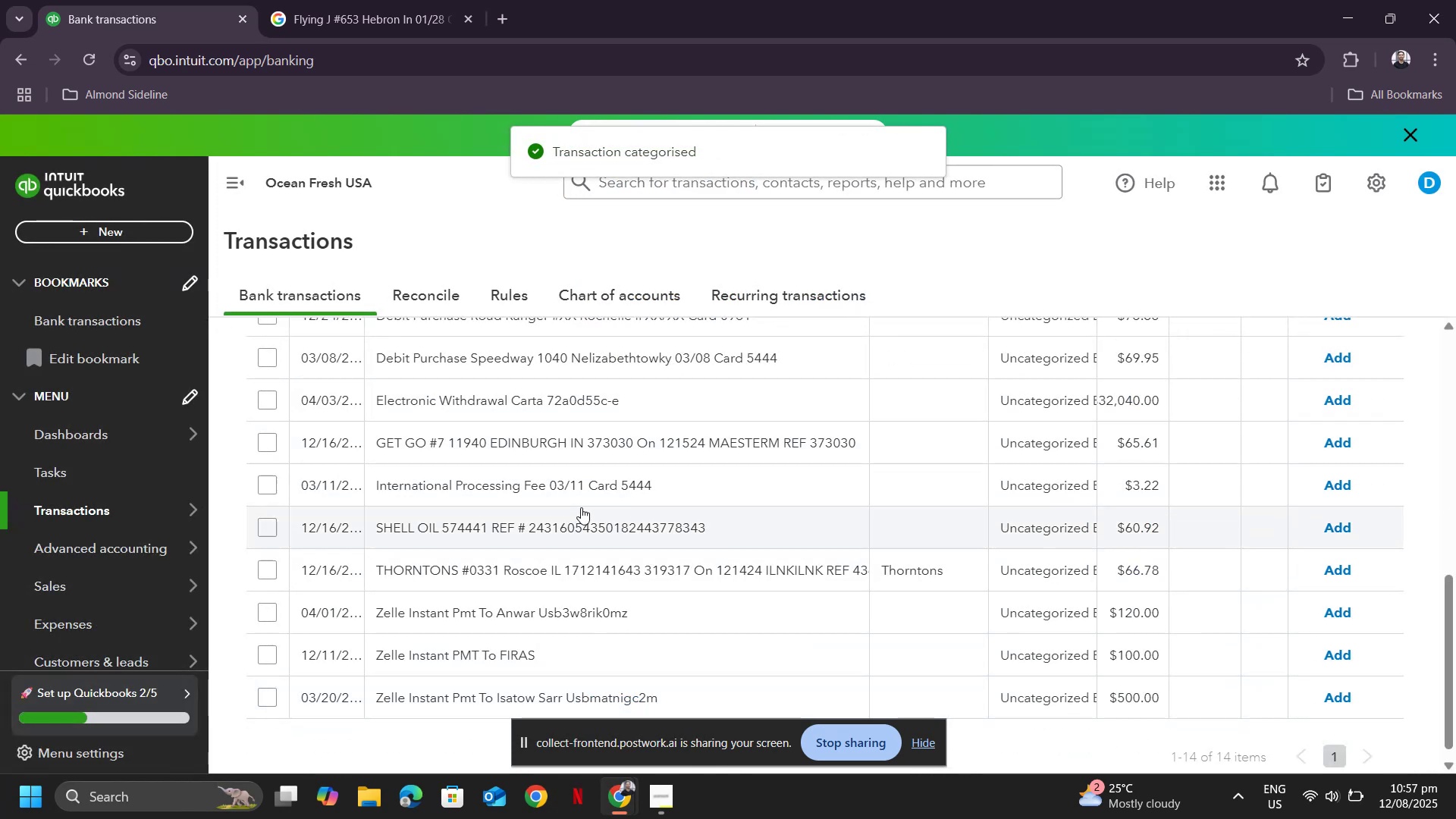 
left_click([553, 544])
 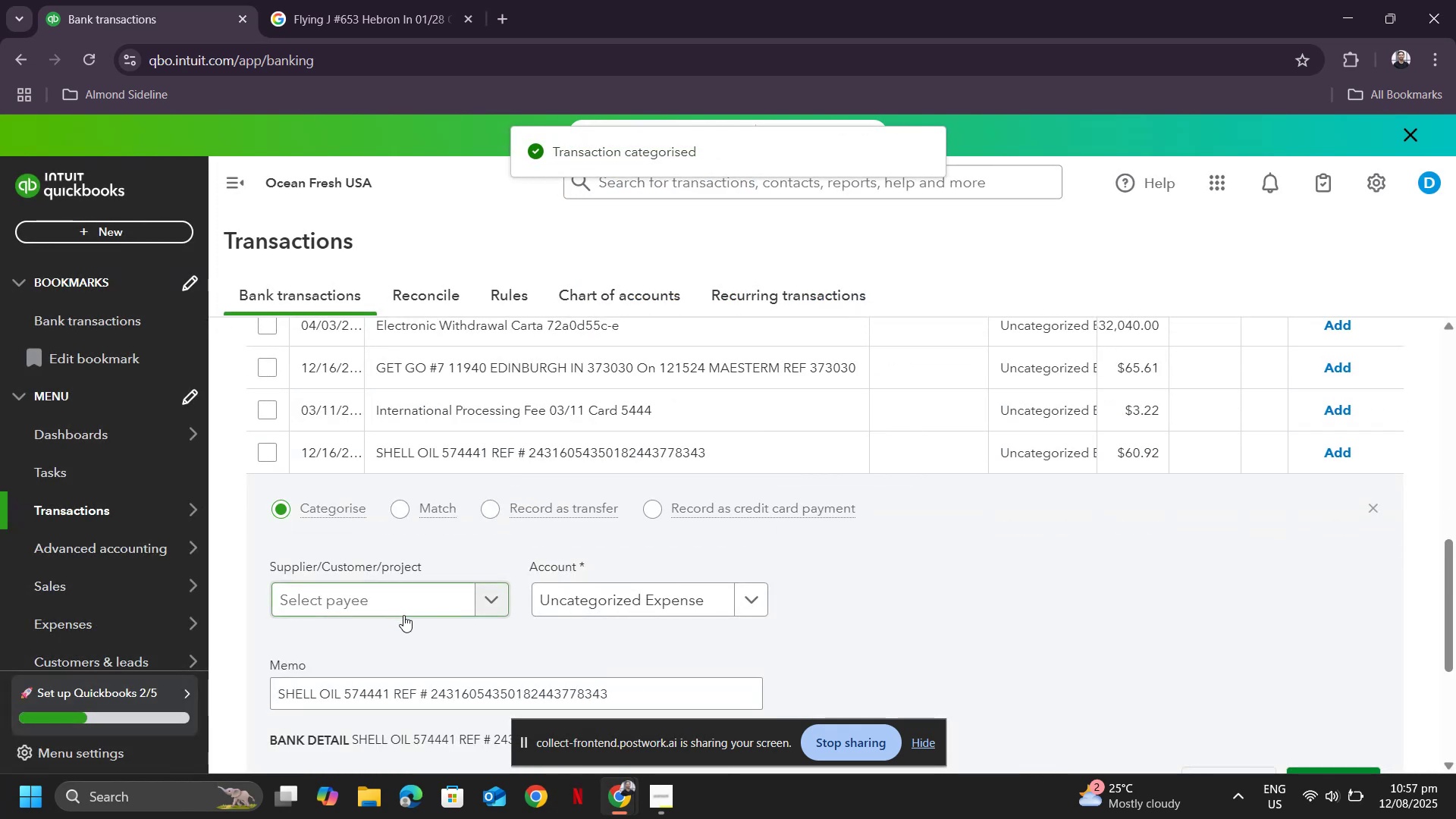 
left_click([400, 614])
 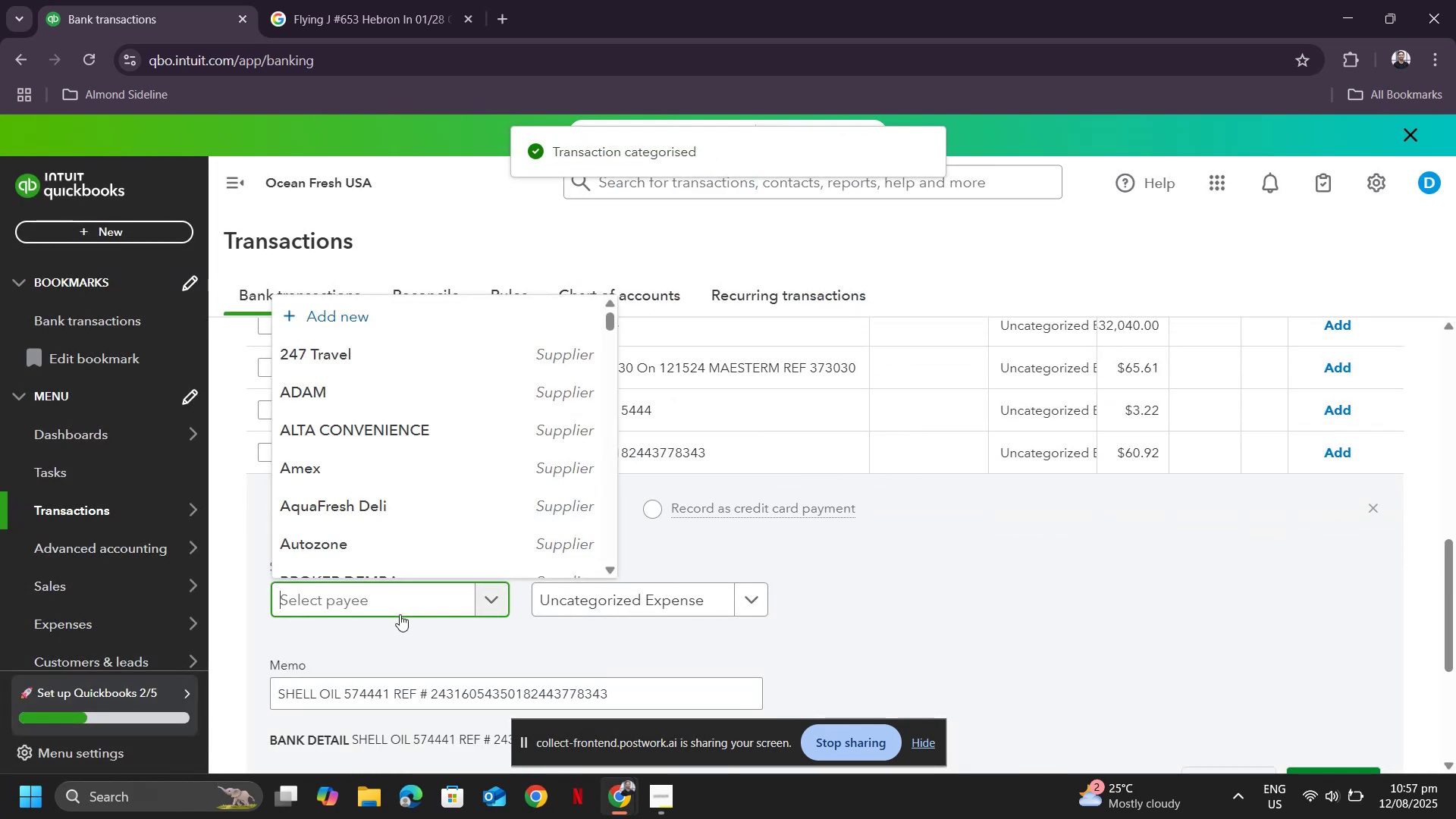 
type(shell)
 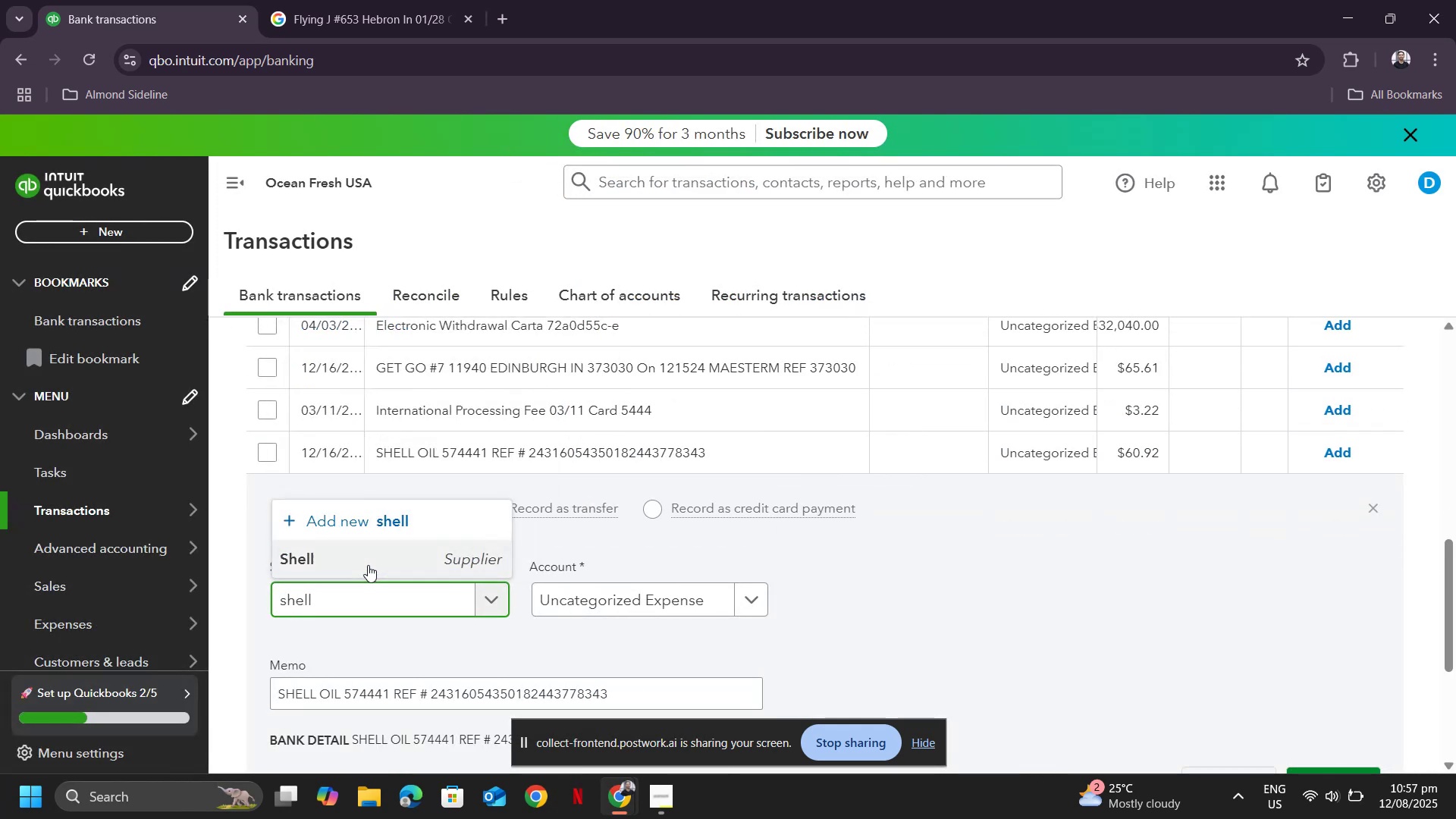 
left_click([362, 565])
 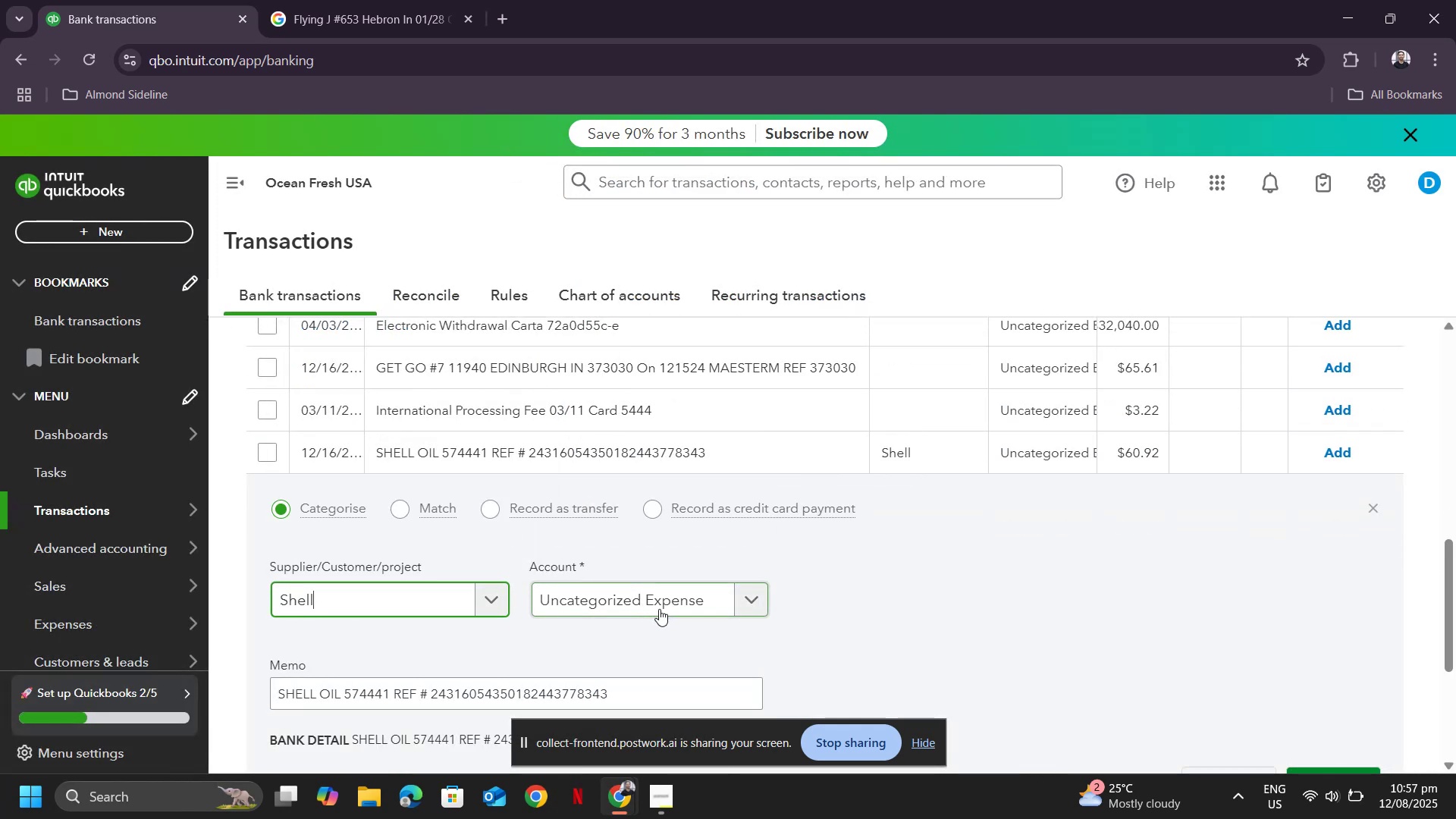 
left_click([659, 609])
 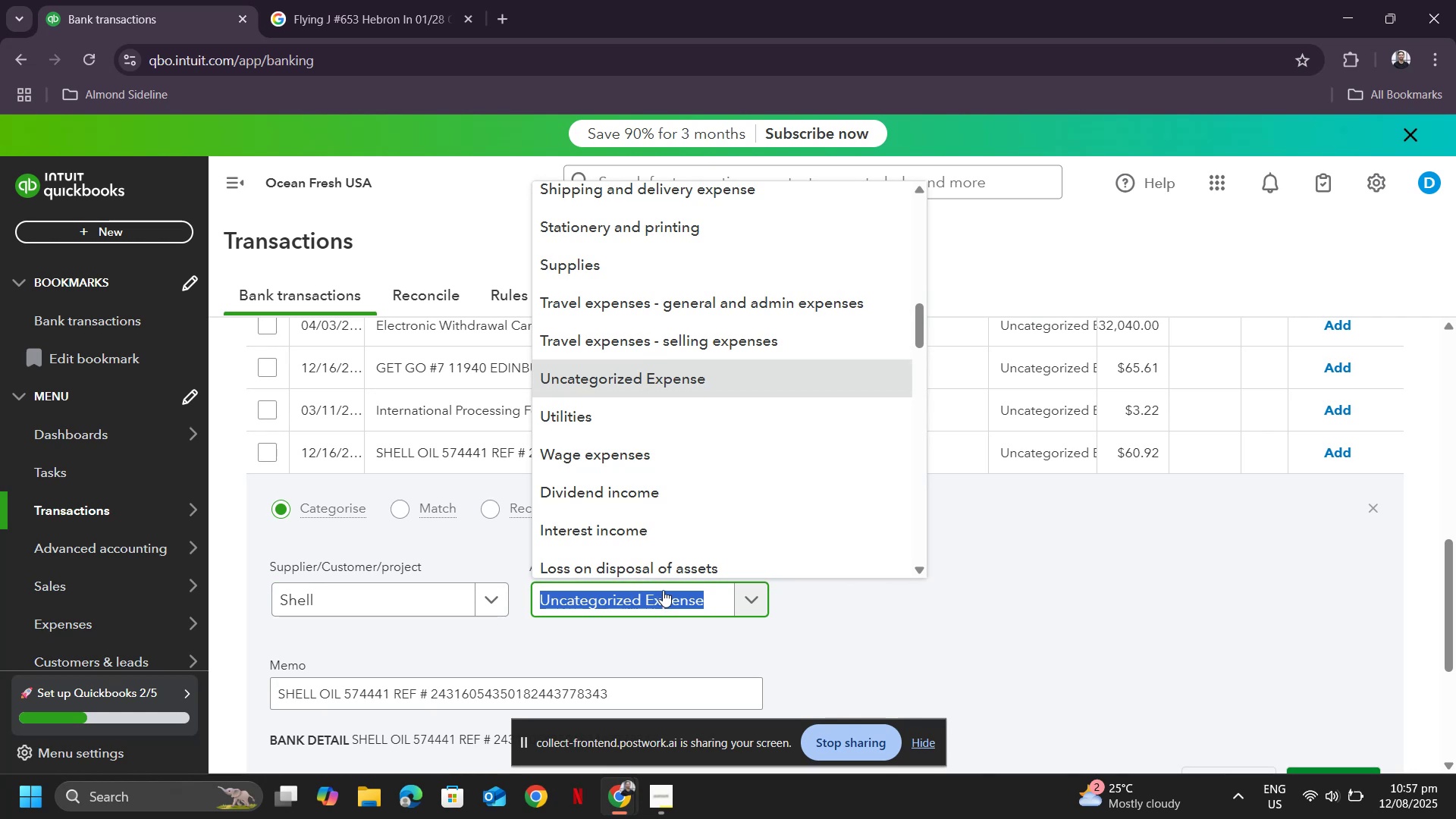 
type(trave)
 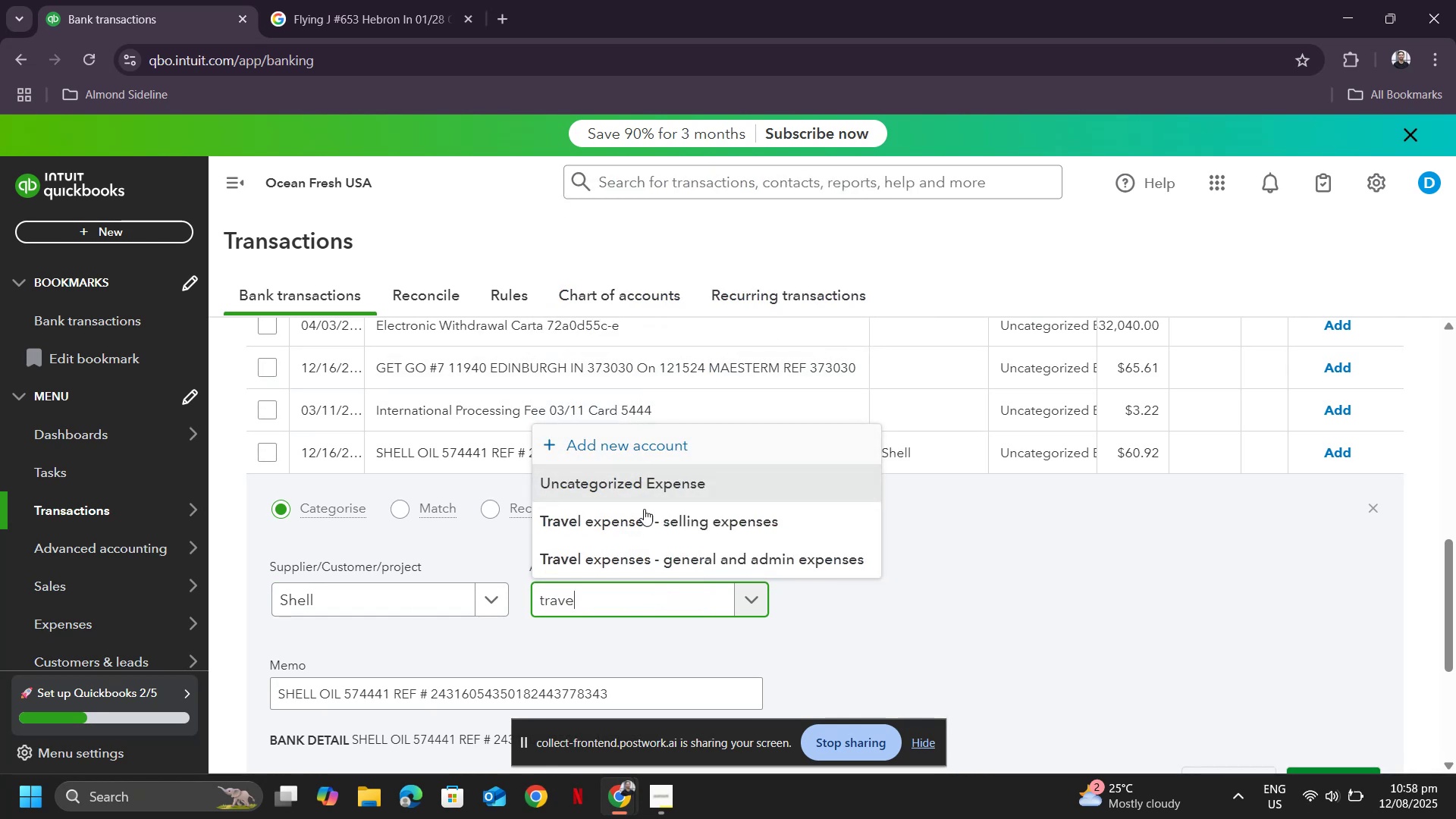 
left_click([648, 555])
 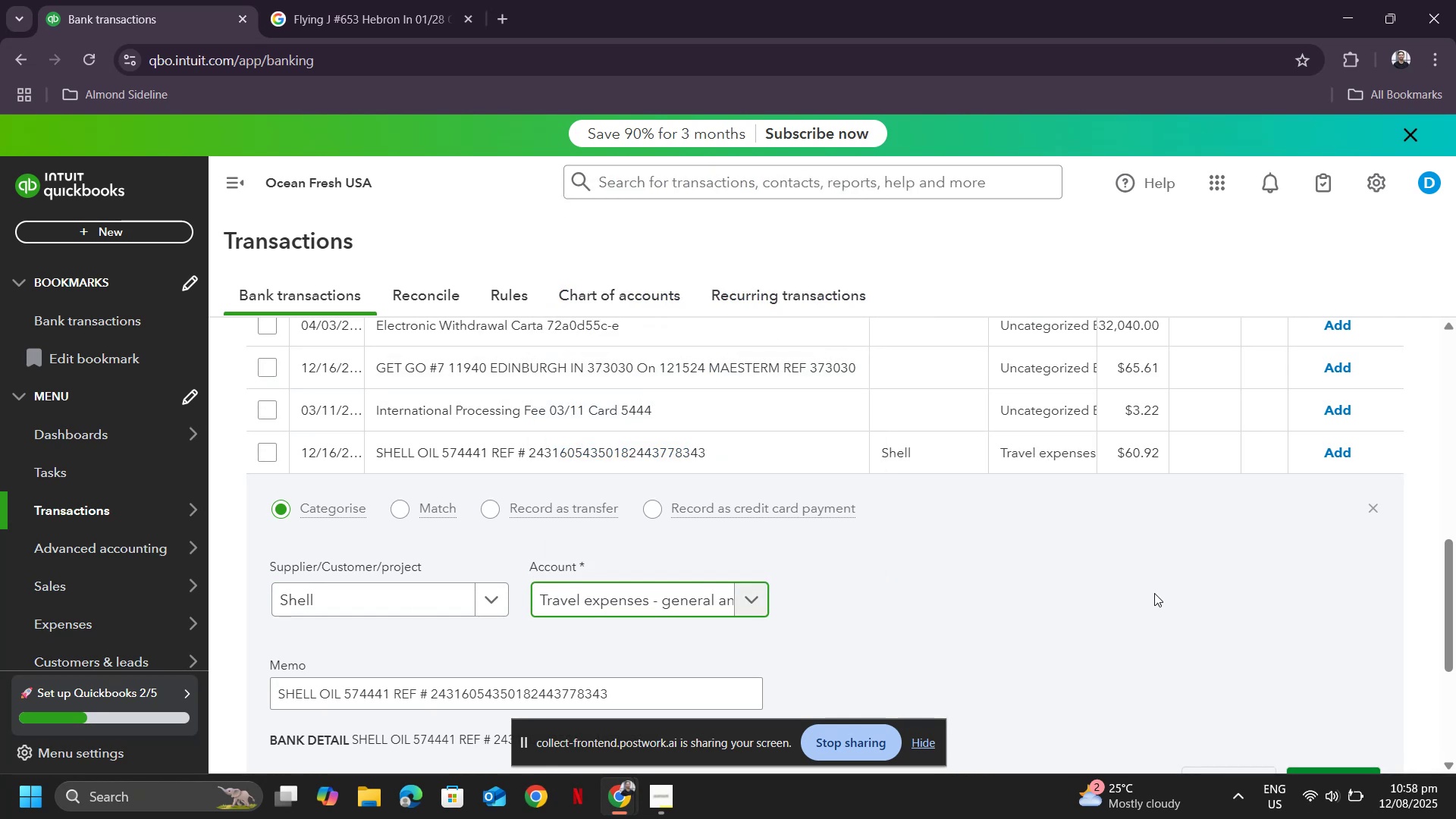 
scroll: coordinate [1195, 596], scroll_direction: down, amount: 2.0
 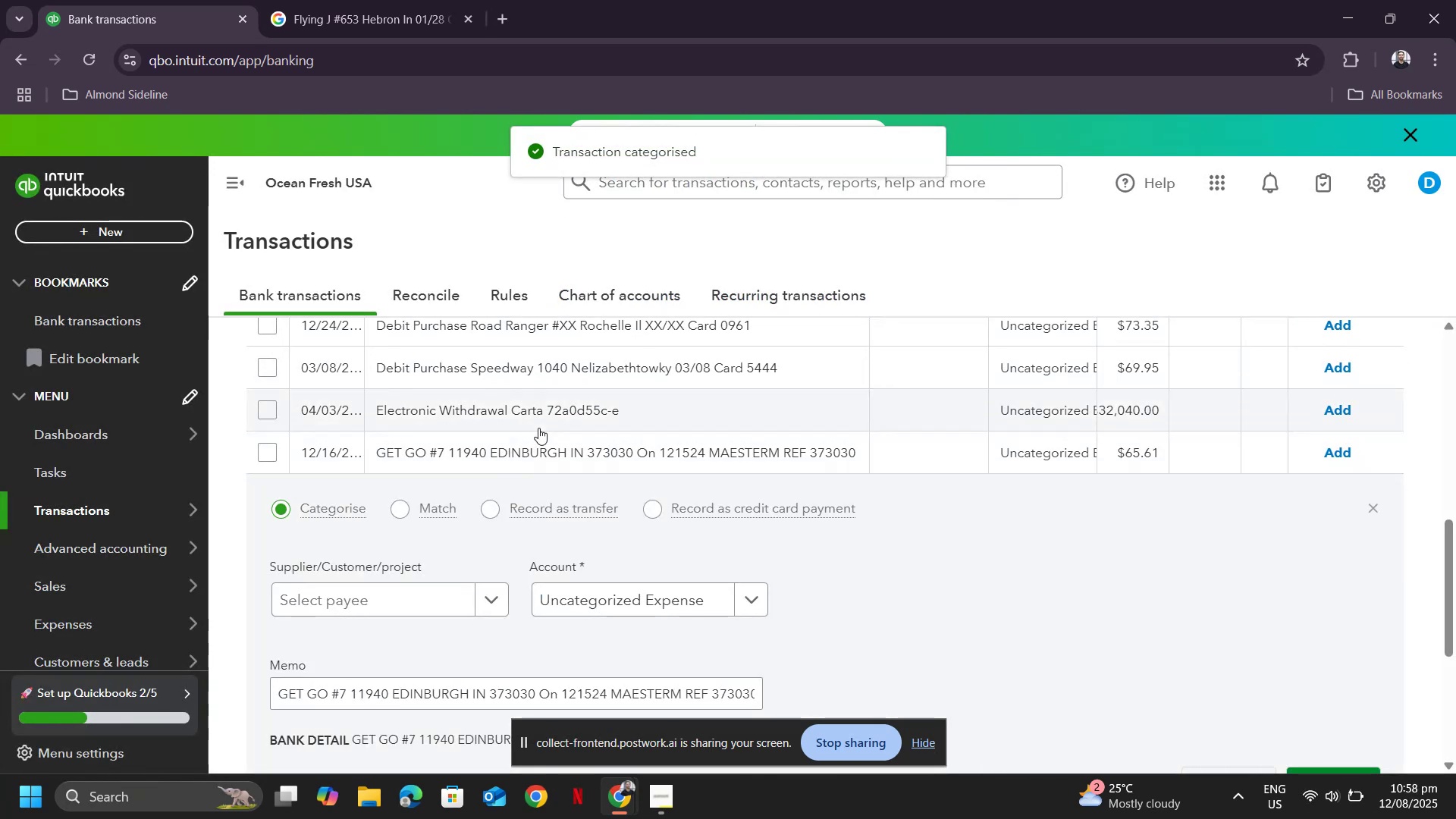 
wait(7.12)
 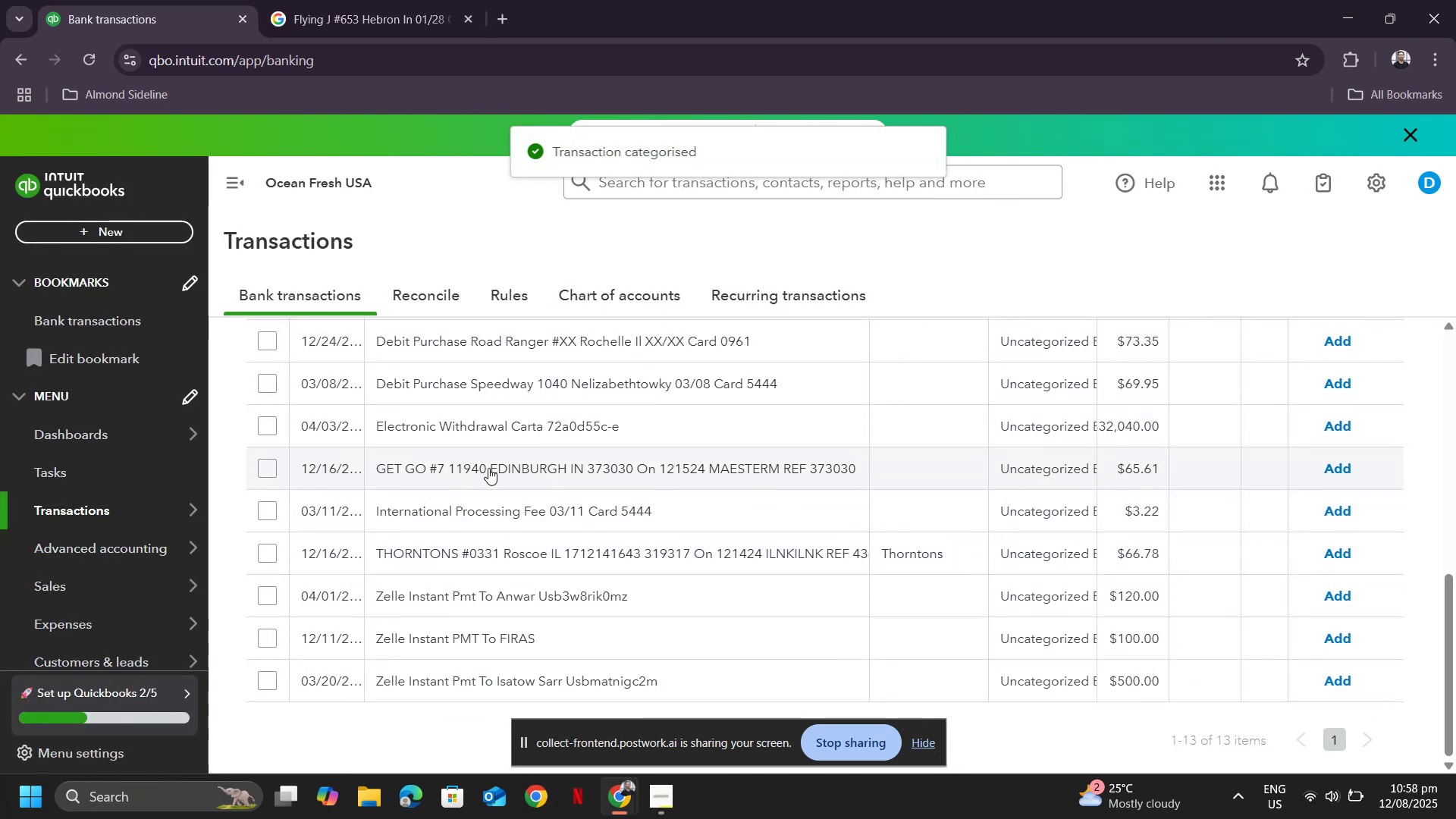 
left_click([359, 600])
 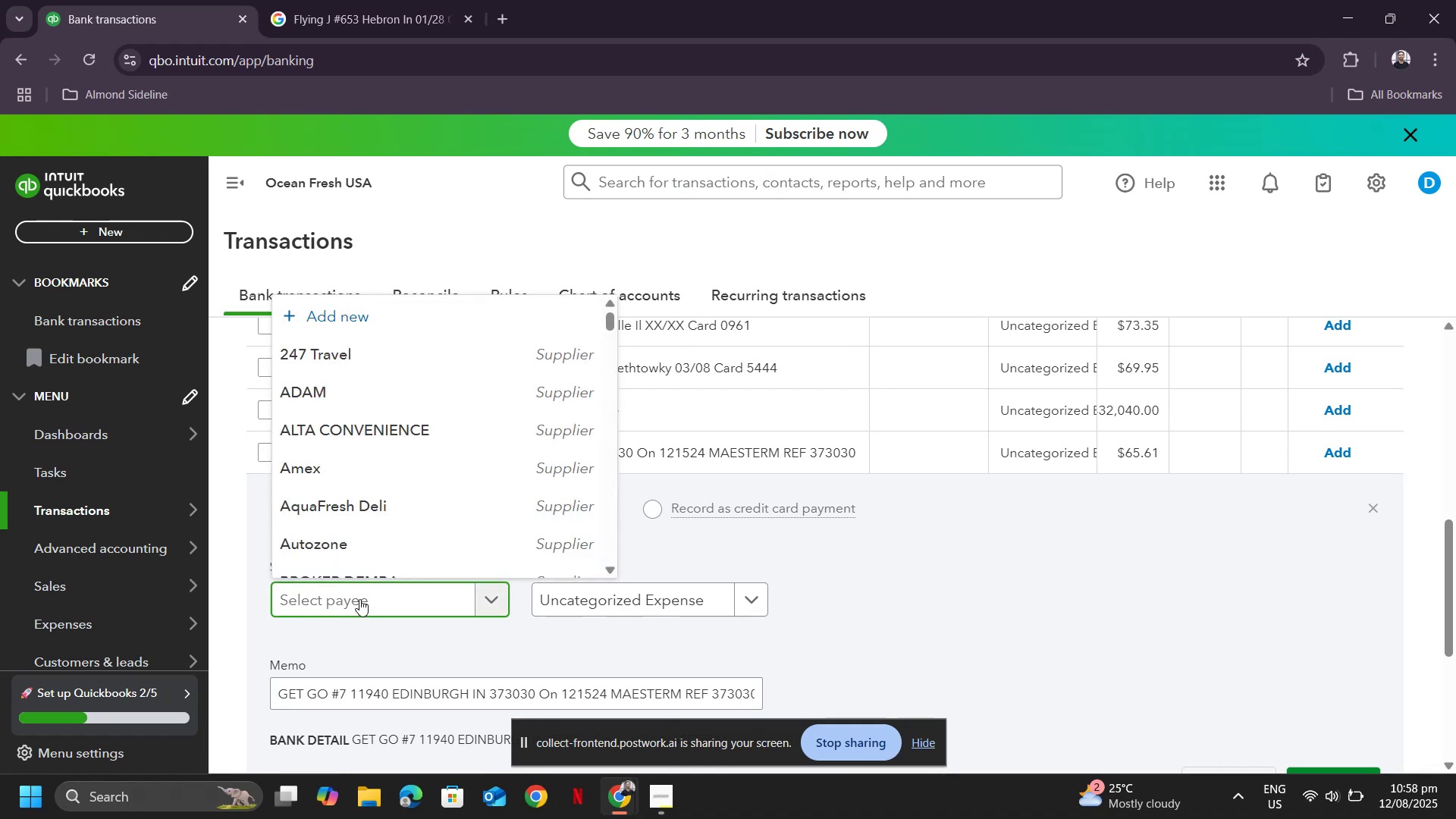 
type(GetGo)
 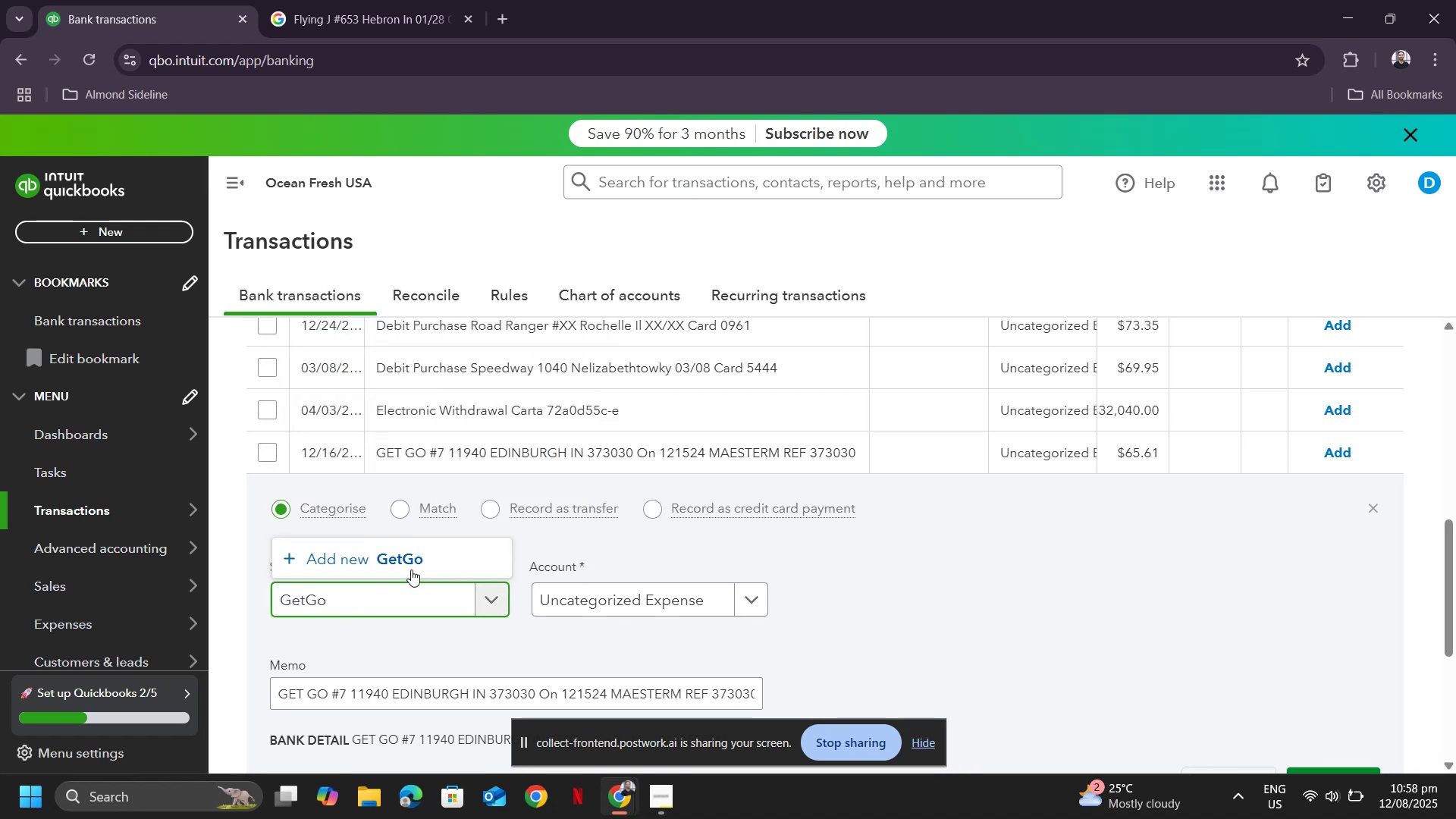 
left_click([441, 565])
 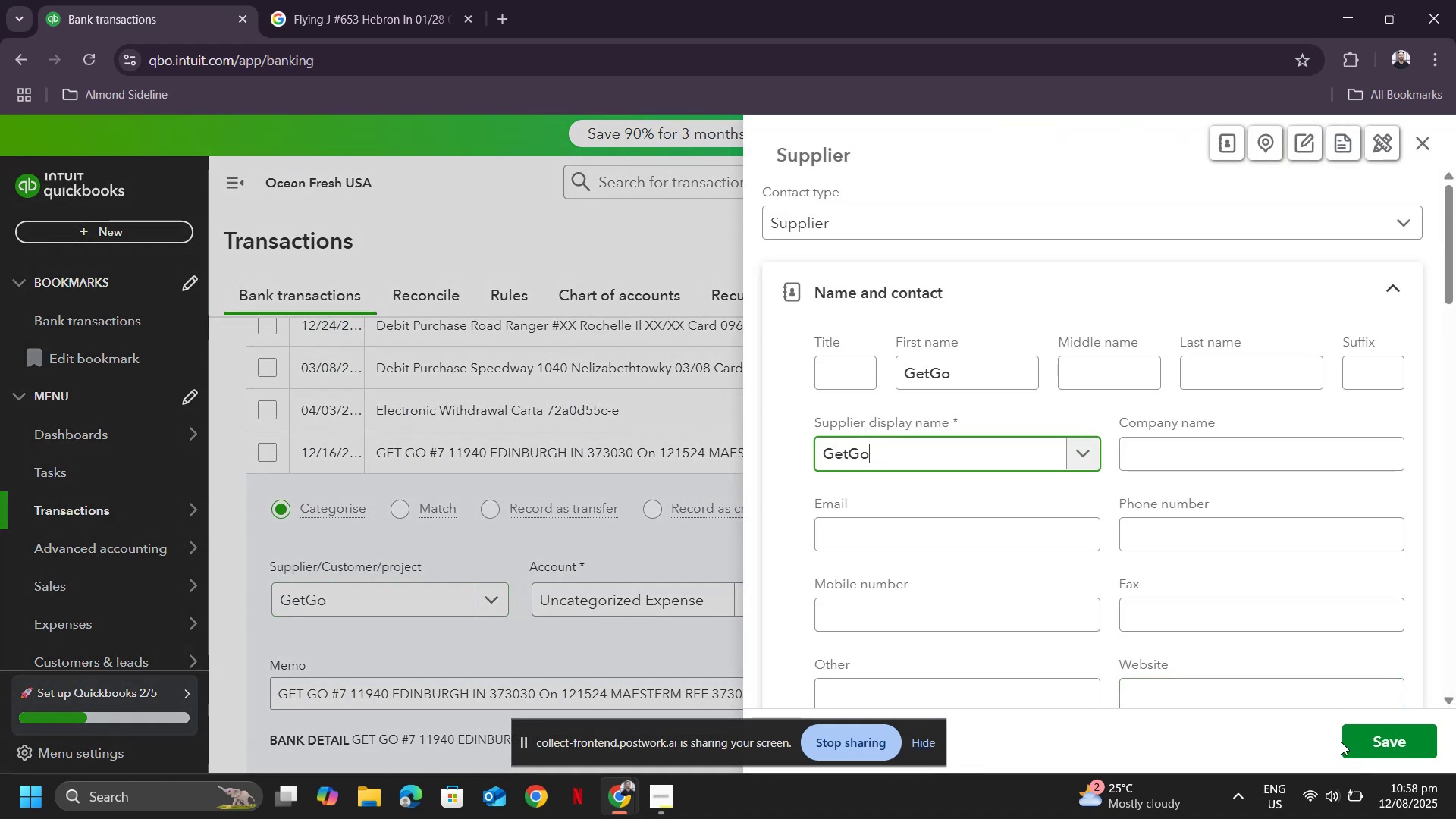 
left_click([1389, 745])
 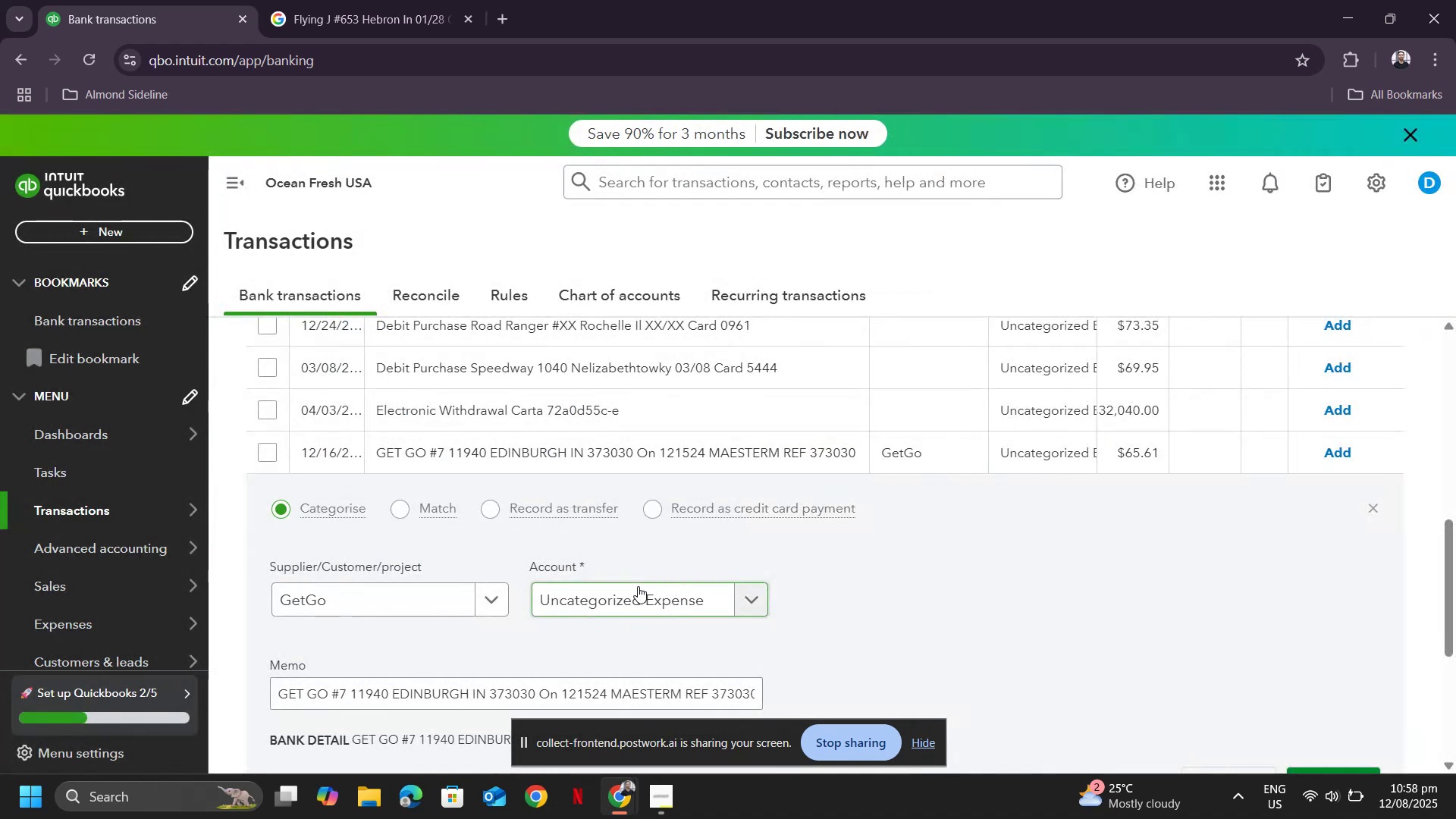 
left_click([634, 598])
 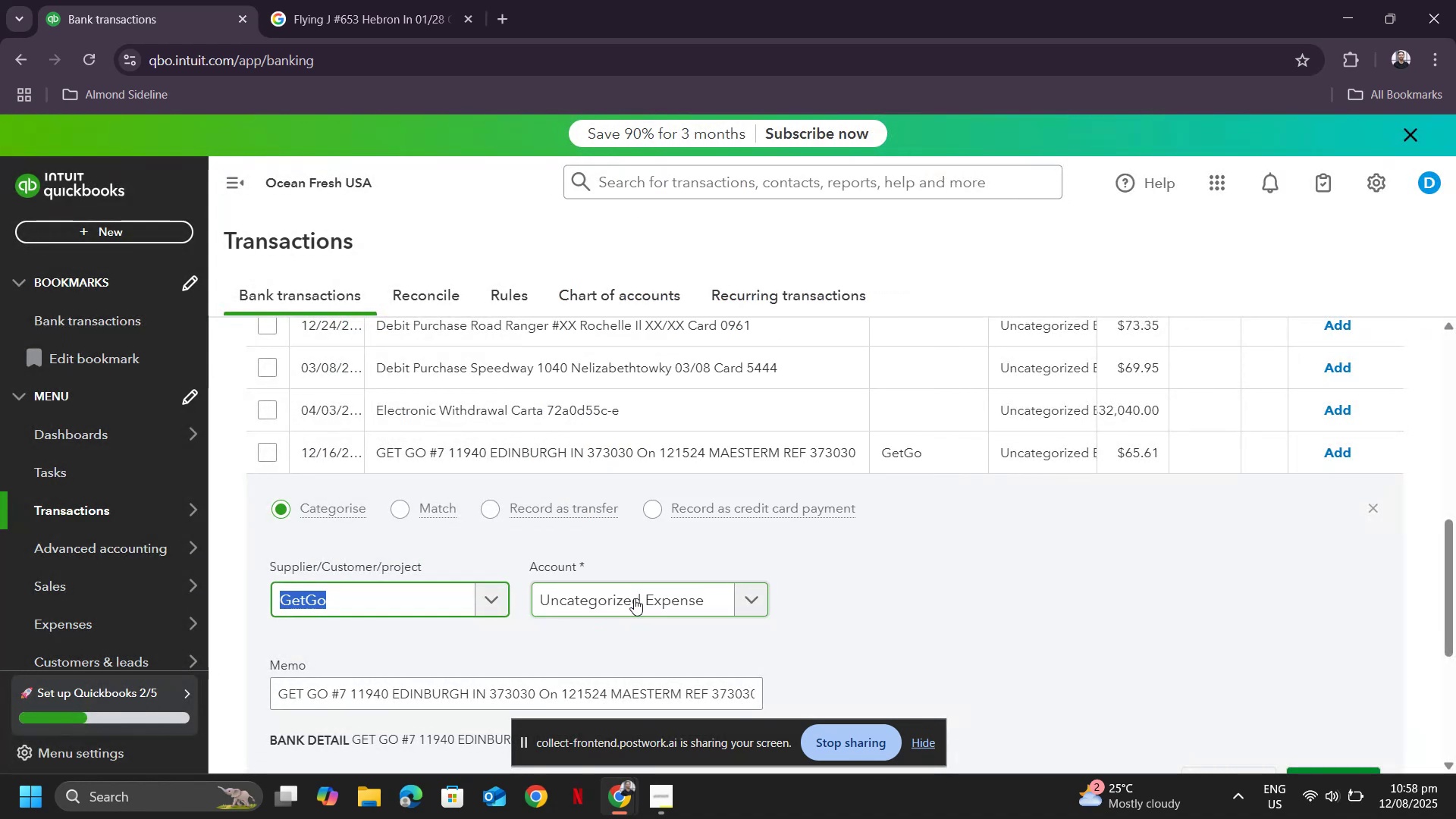 
left_click([634, 598])
 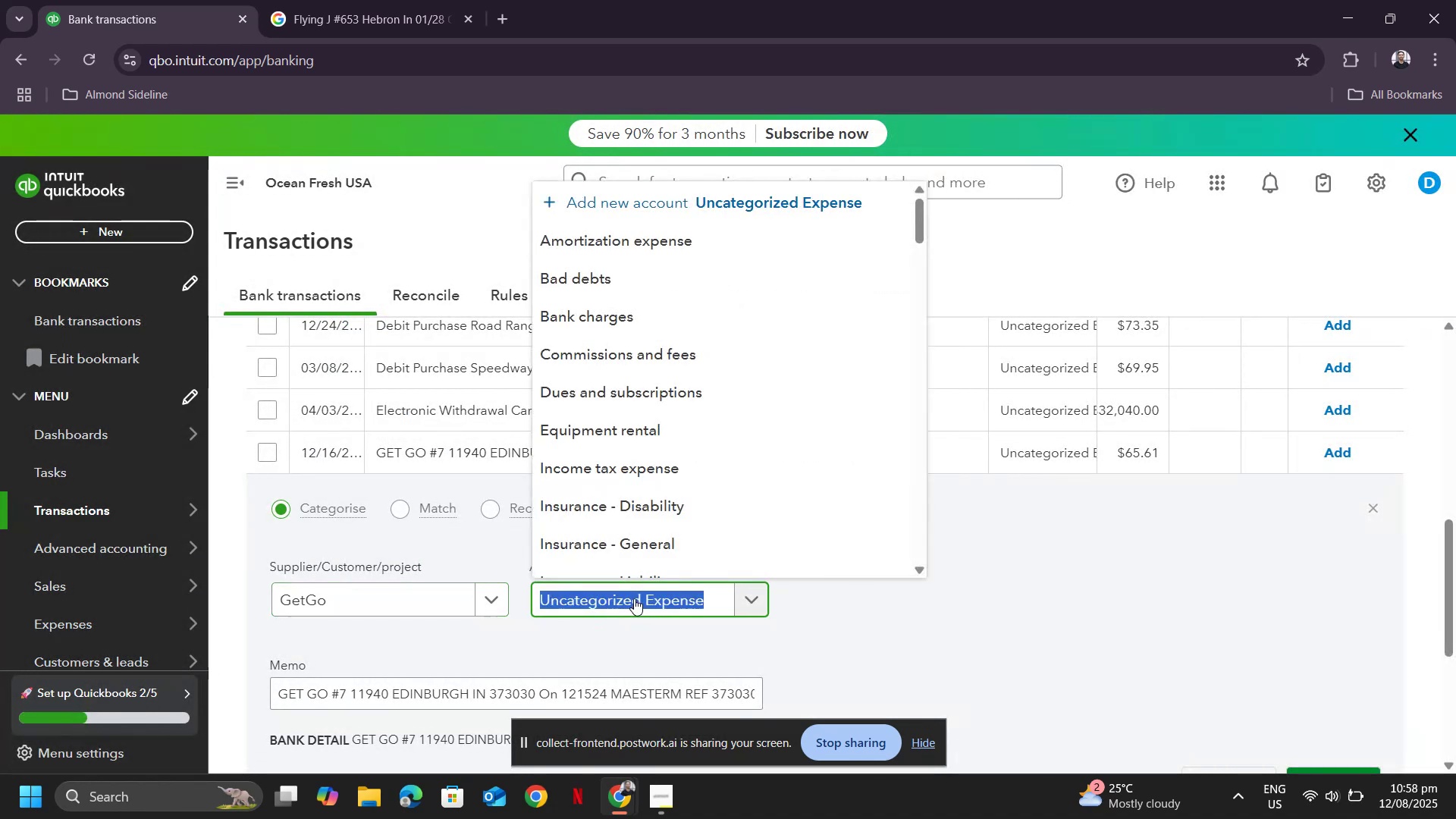 
type(deliver)
 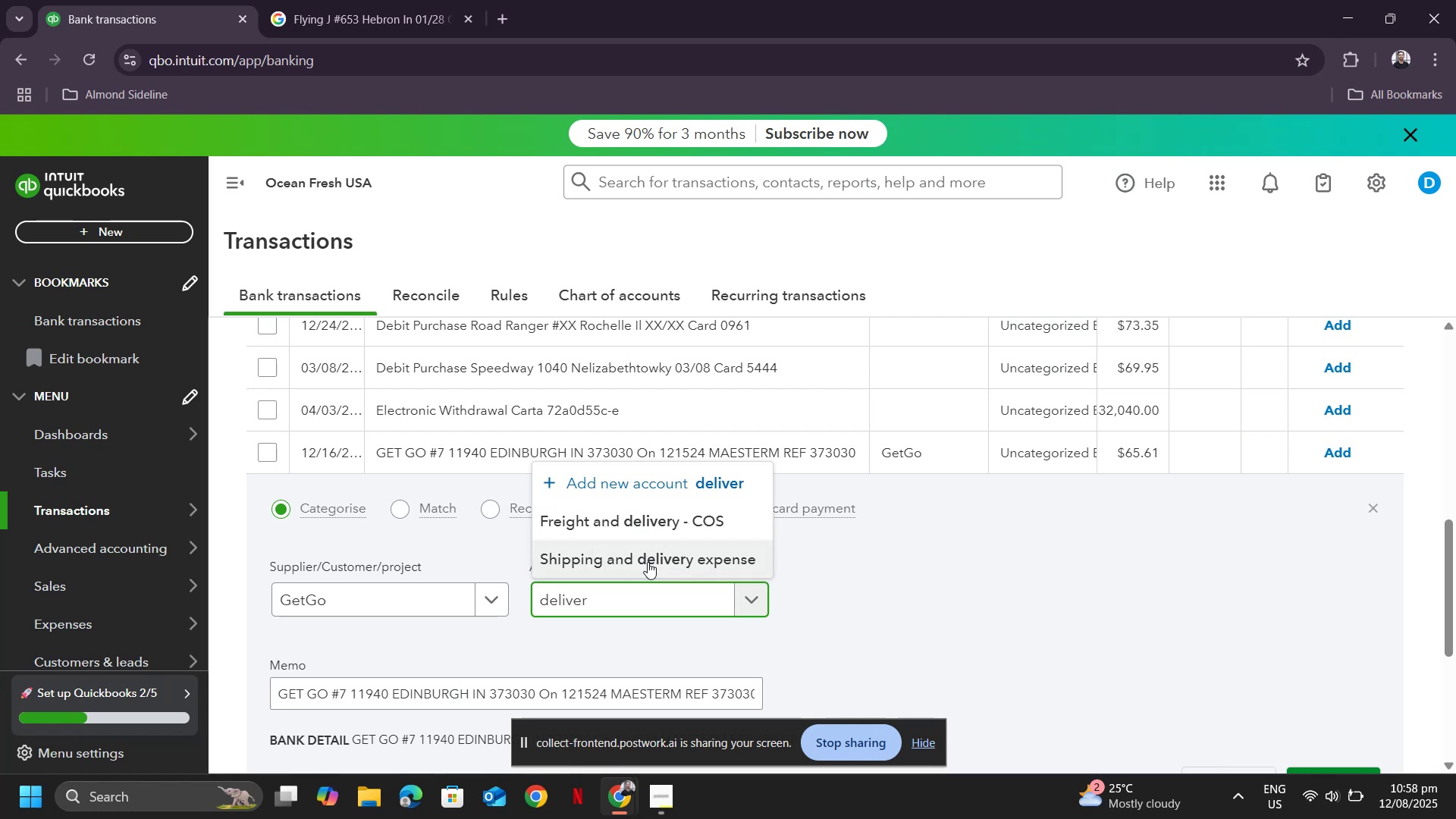 
left_click([648, 561])
 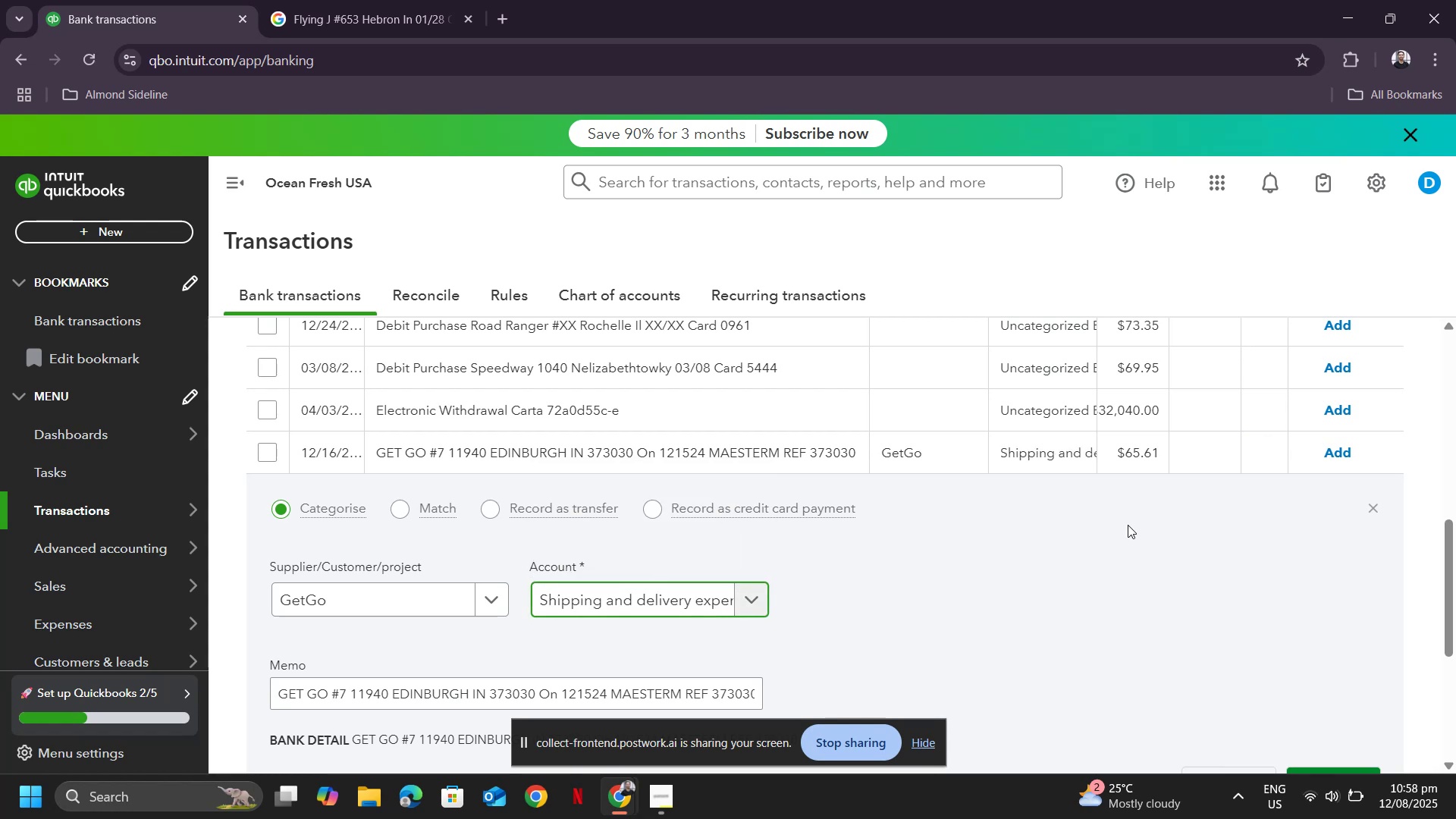 
scroll: coordinate [1189, 529], scroll_direction: down, amount: 2.0
 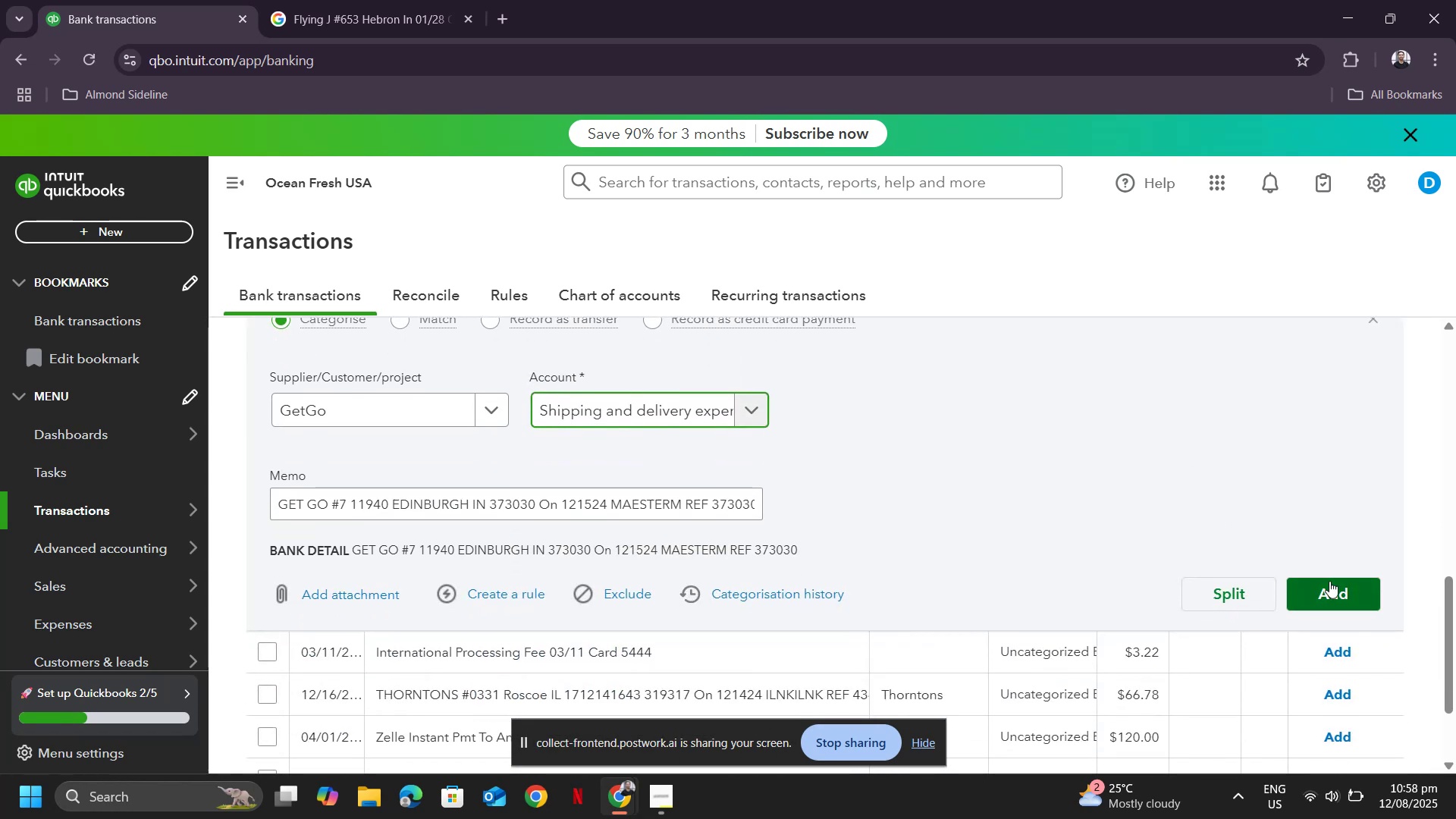 
left_click([1329, 581])
 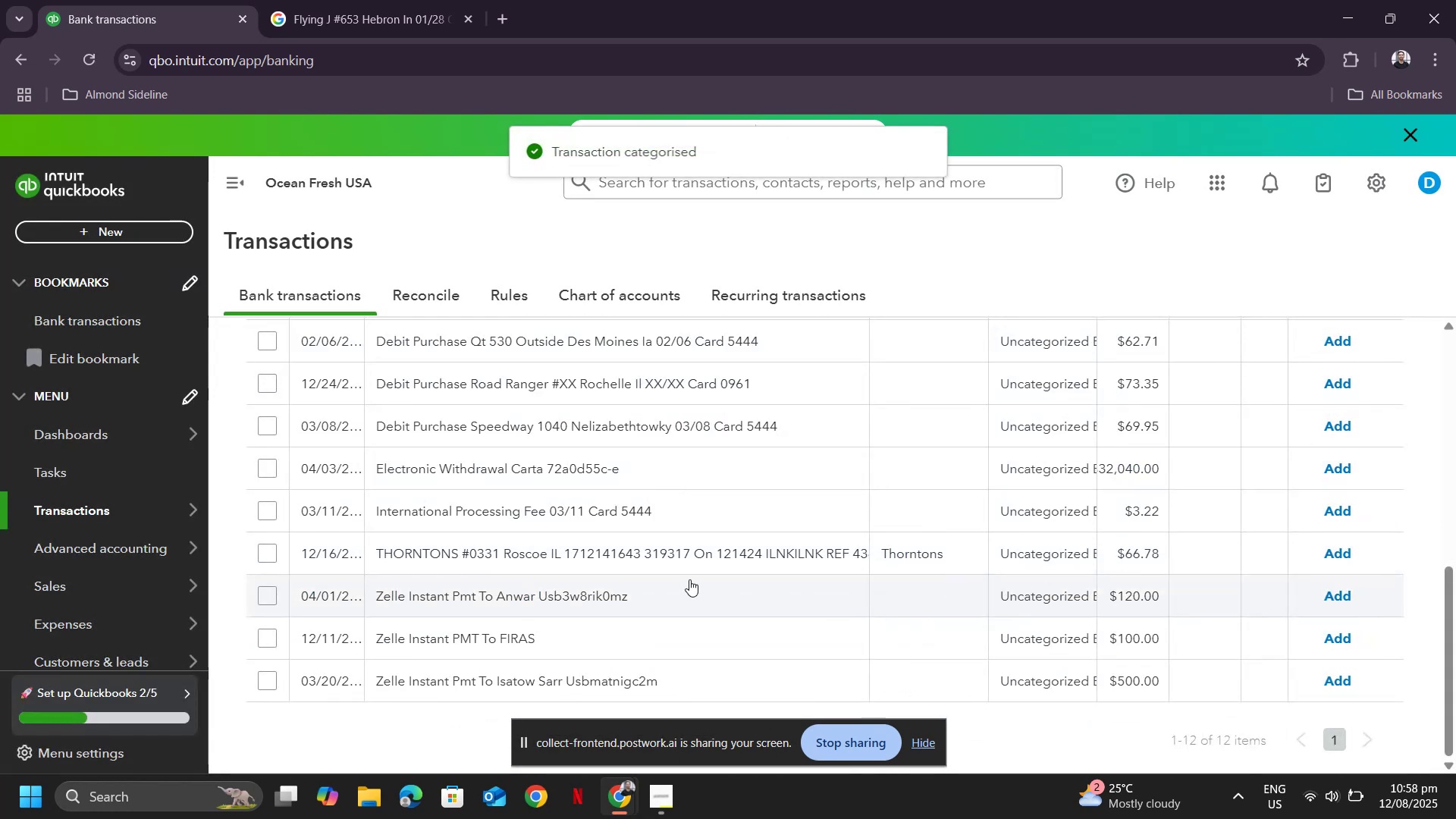 
scroll: coordinate [642, 529], scroll_direction: up, amount: 2.0
 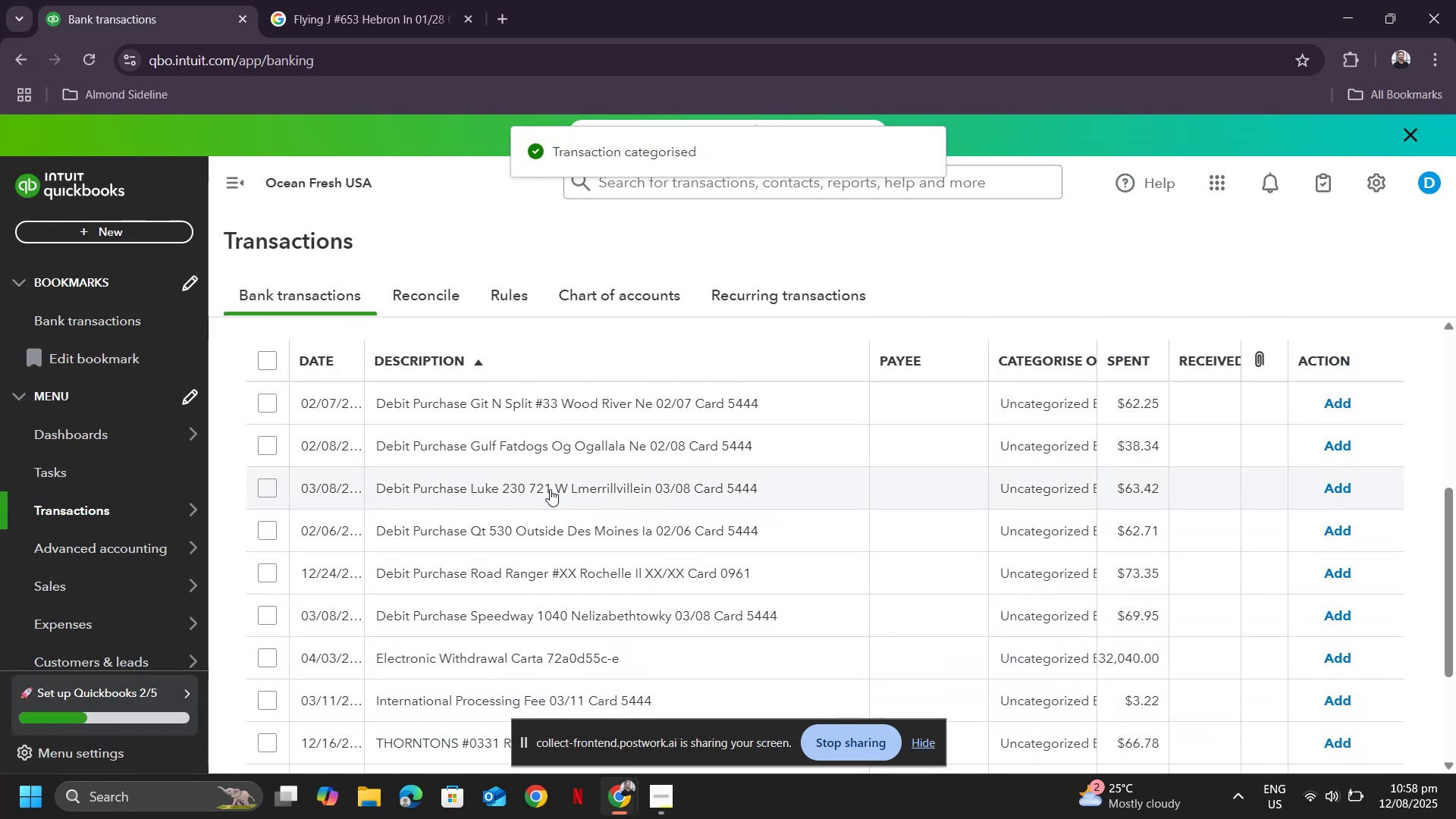 
left_click([550, 489])
 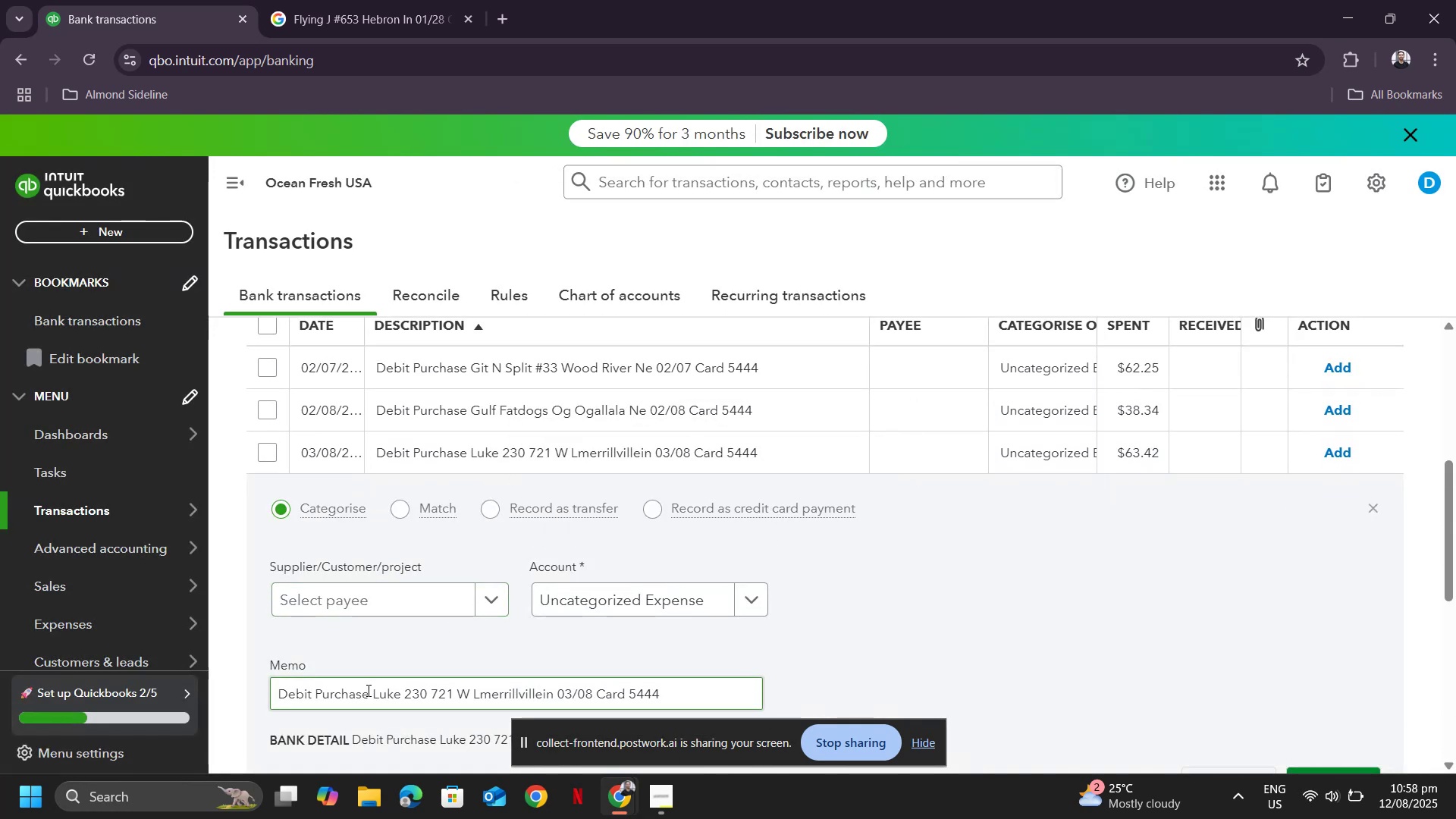 
left_click_drag(start_coordinate=[374, 690], to_coordinate=[711, 694])
 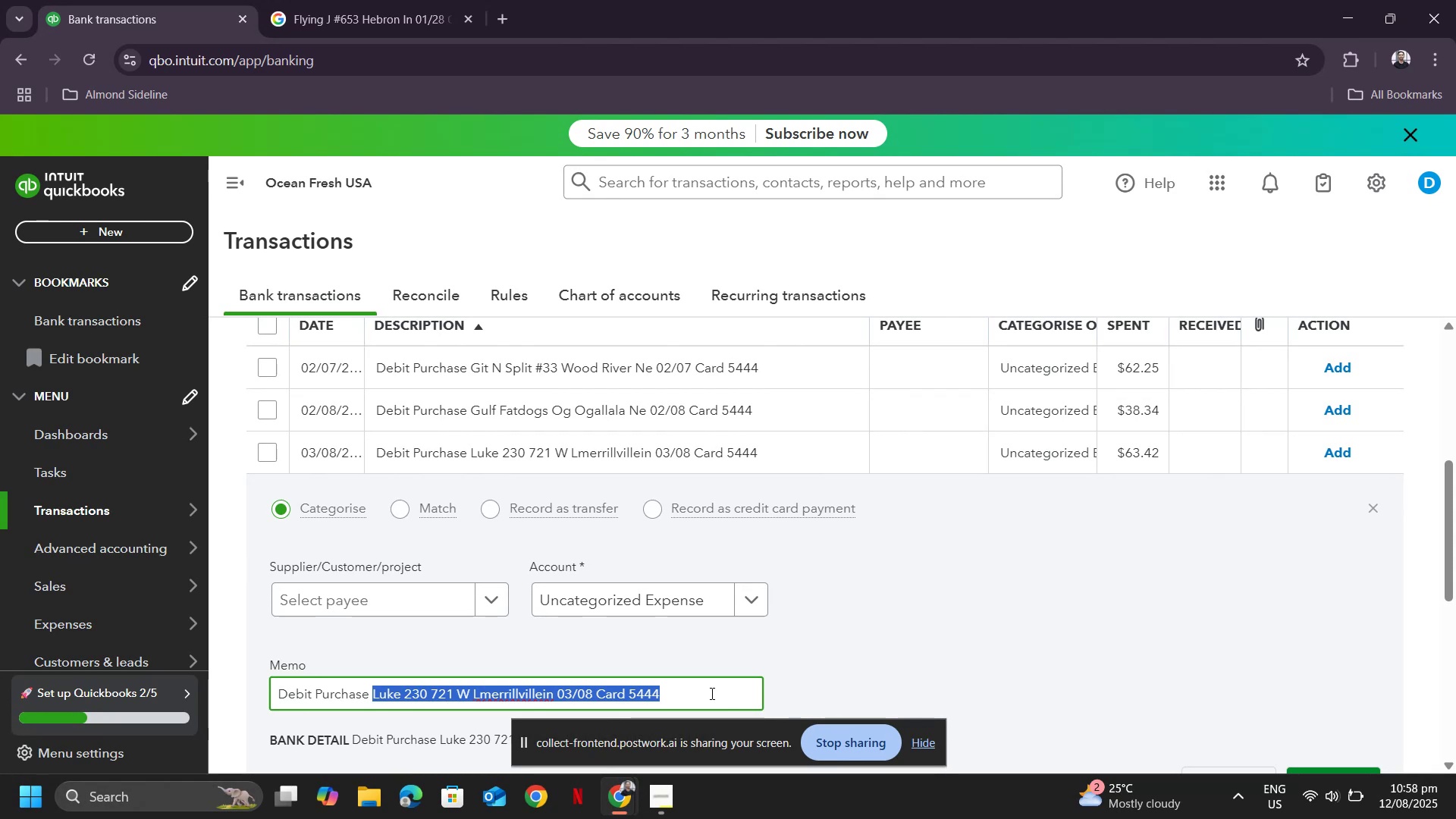 
key(Control+ControlLeft)
 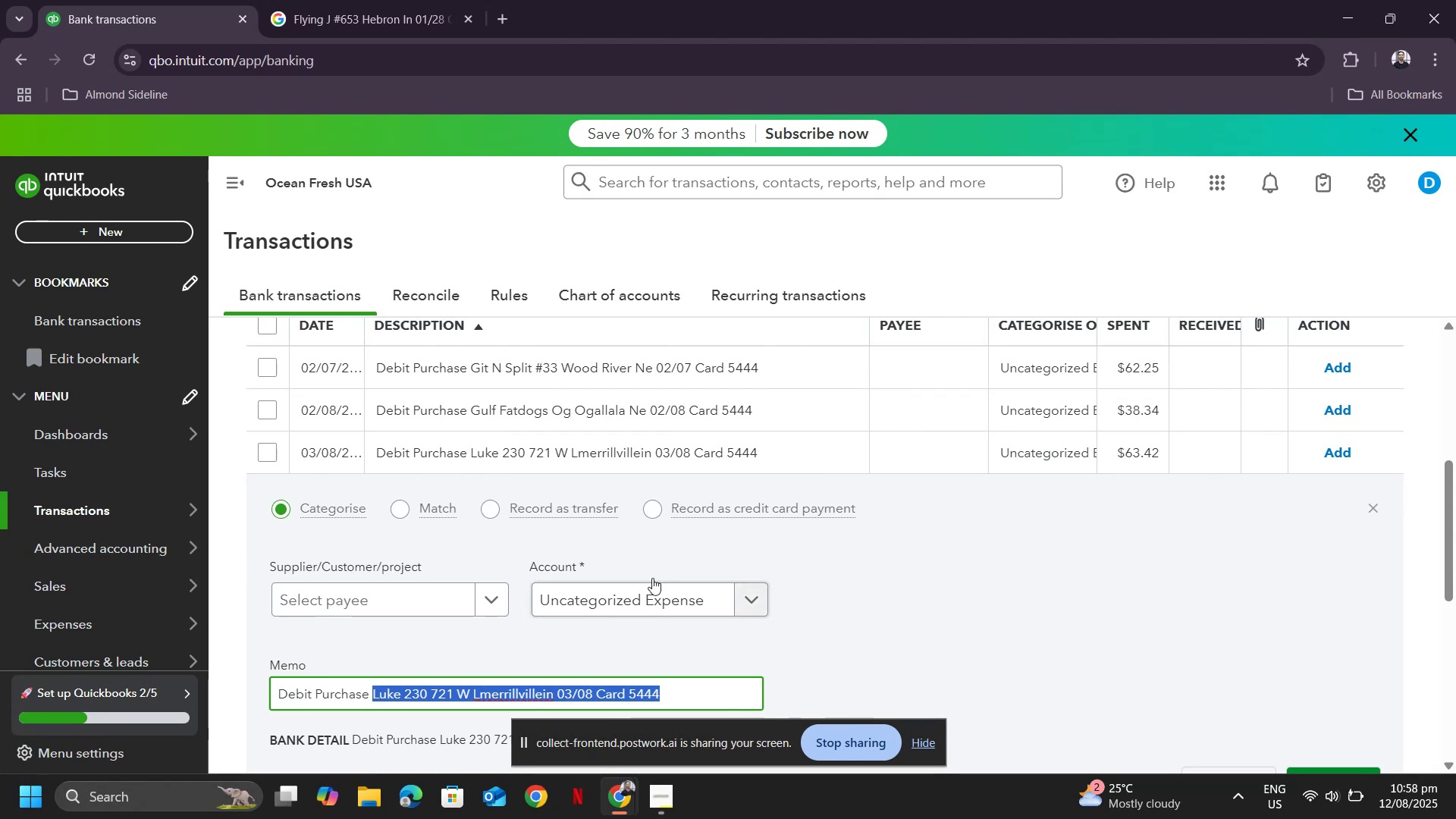 
key(Control+C)
 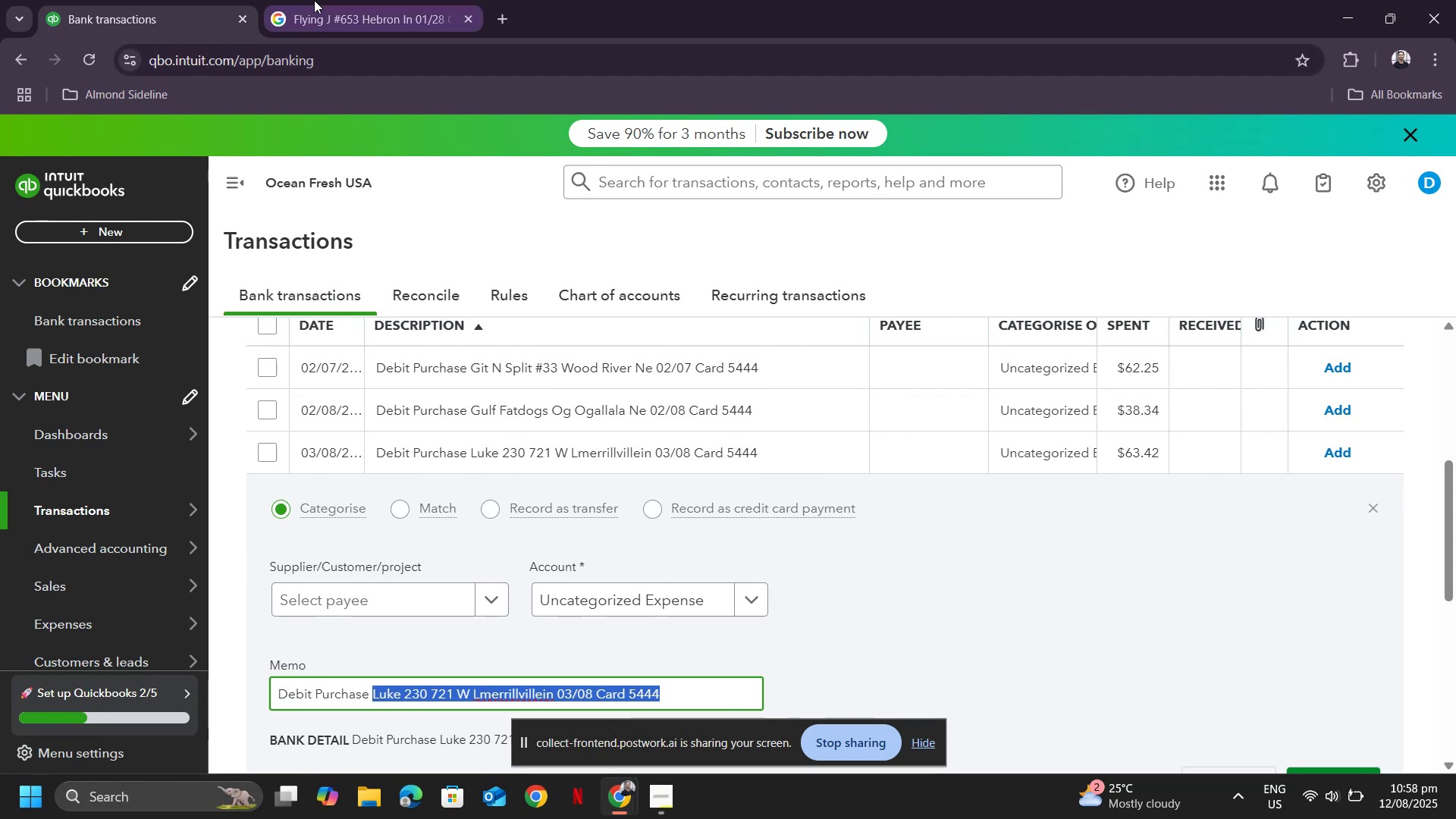 
left_click([317, 0])
 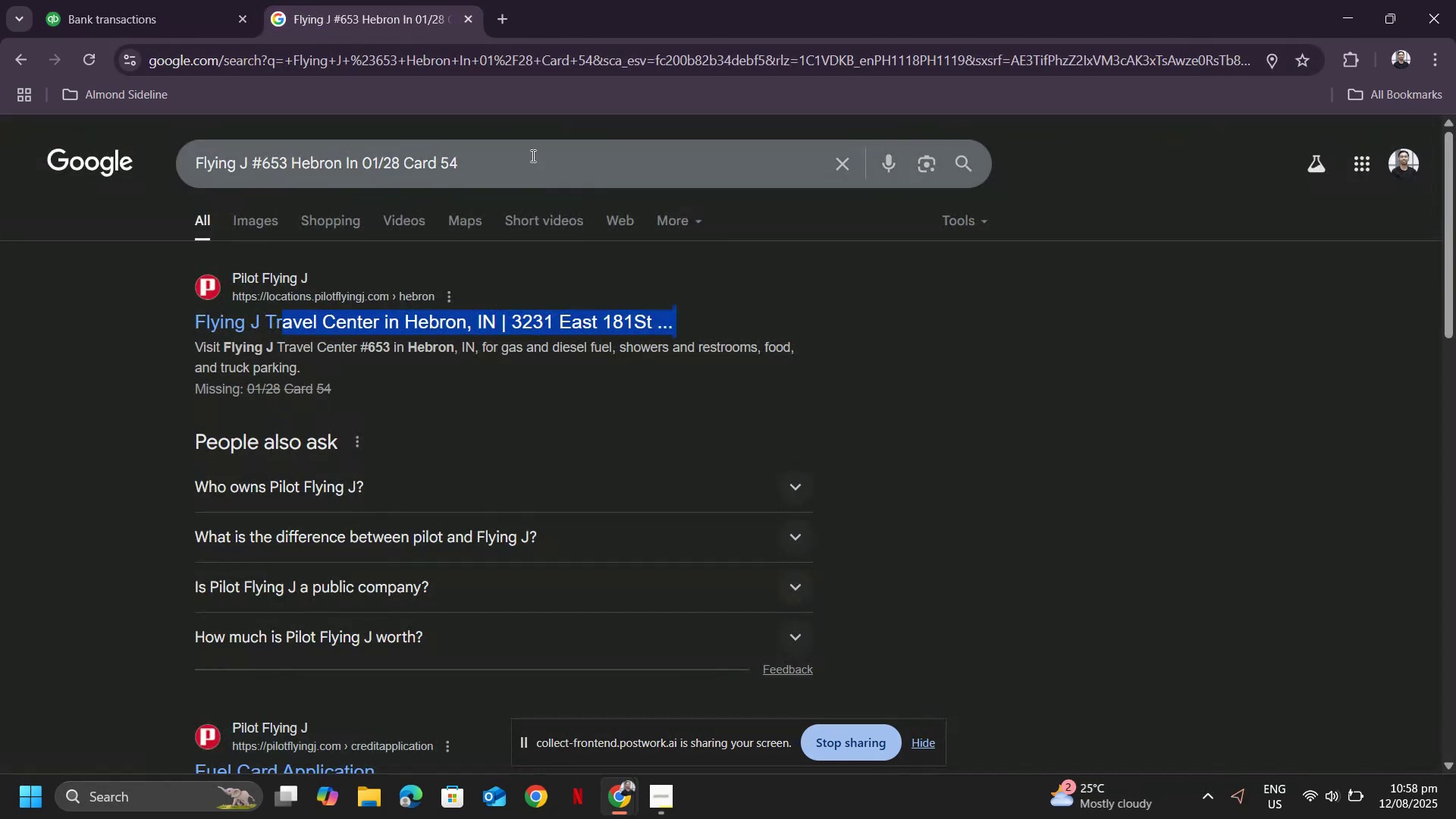 
left_click_drag(start_coordinate=[529, 151], to_coordinate=[0, 129])
 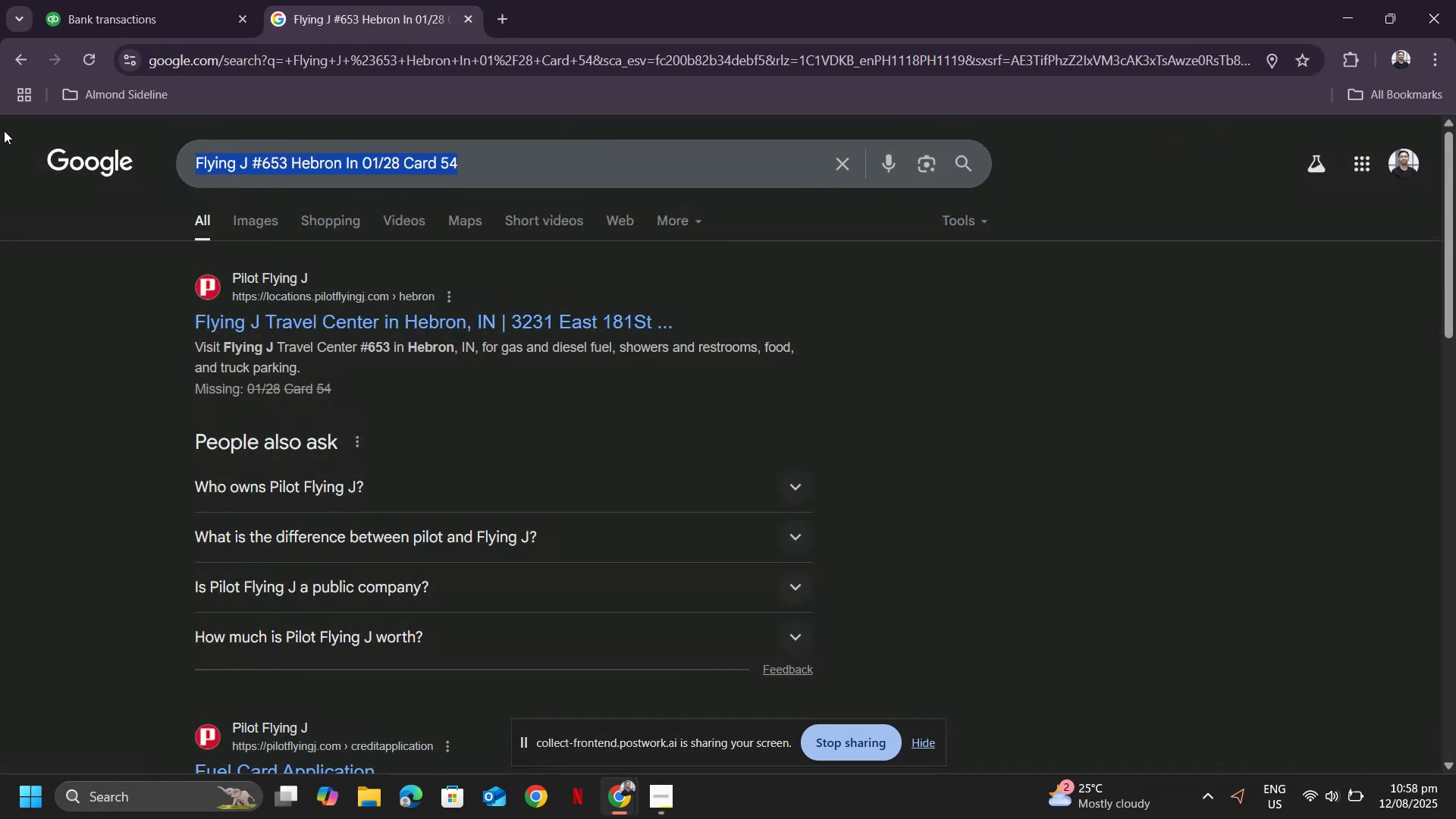 
key(Control+ControlLeft)
 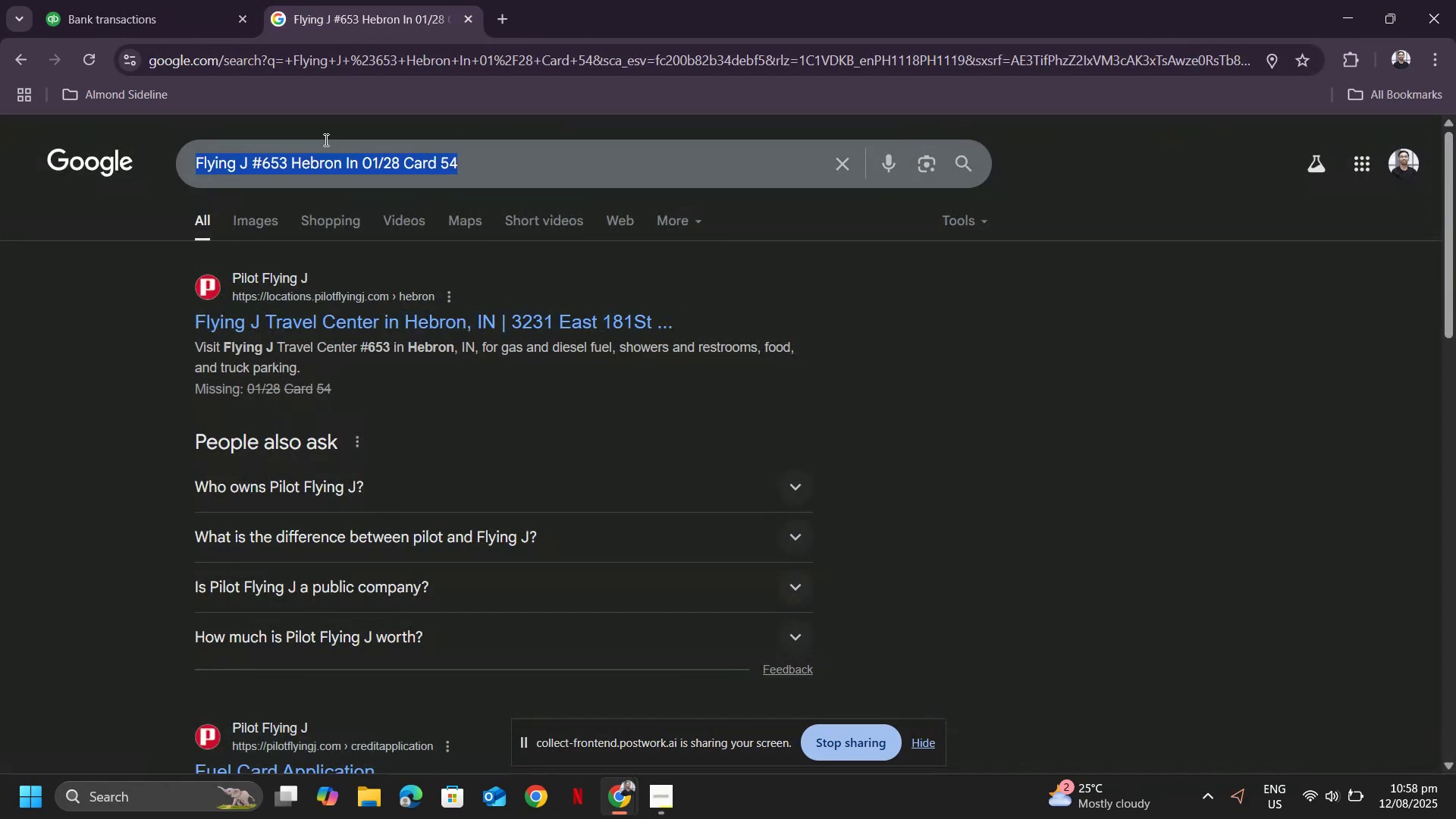 
key(Control+V)
 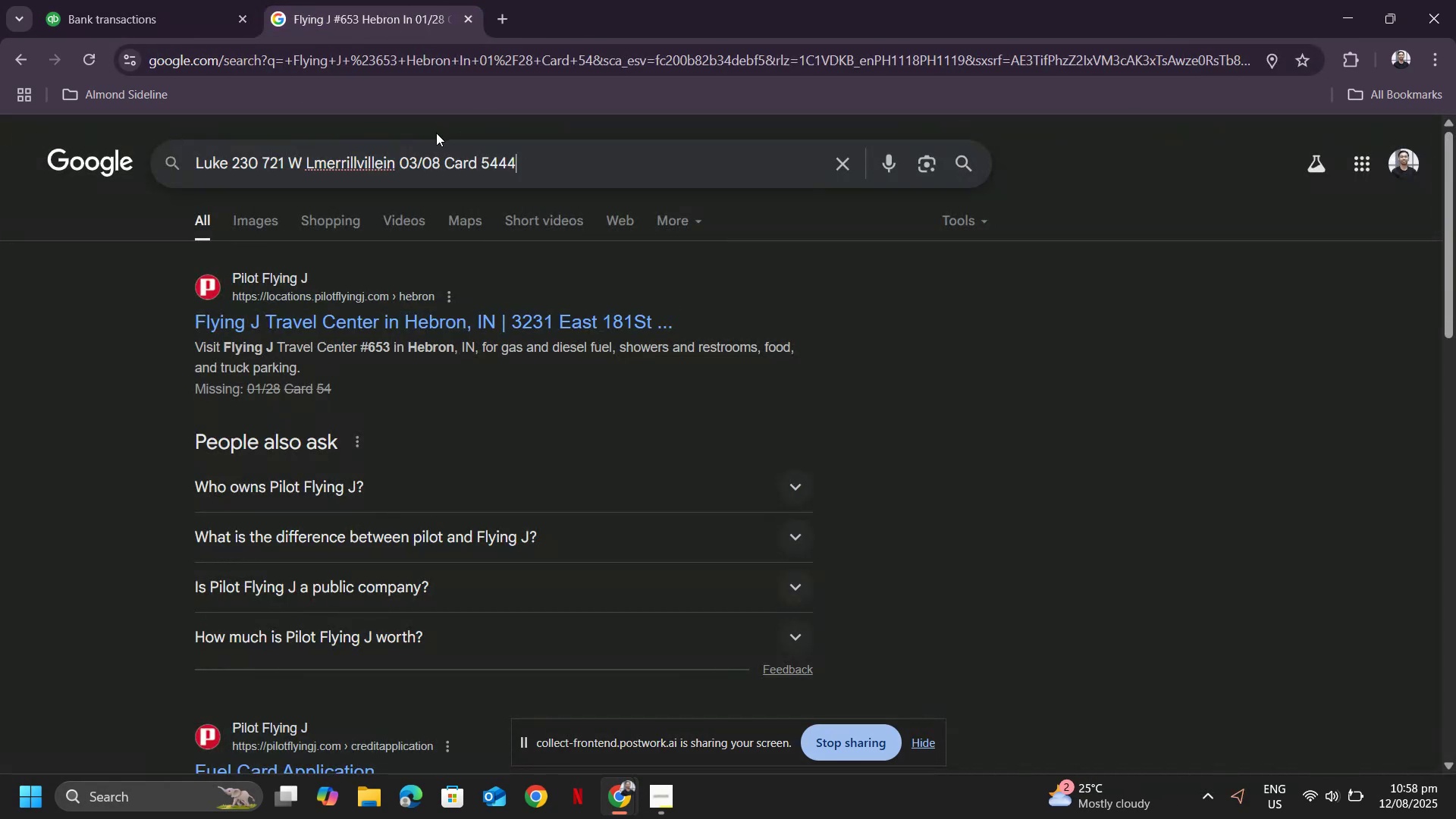 
key(Enter)
 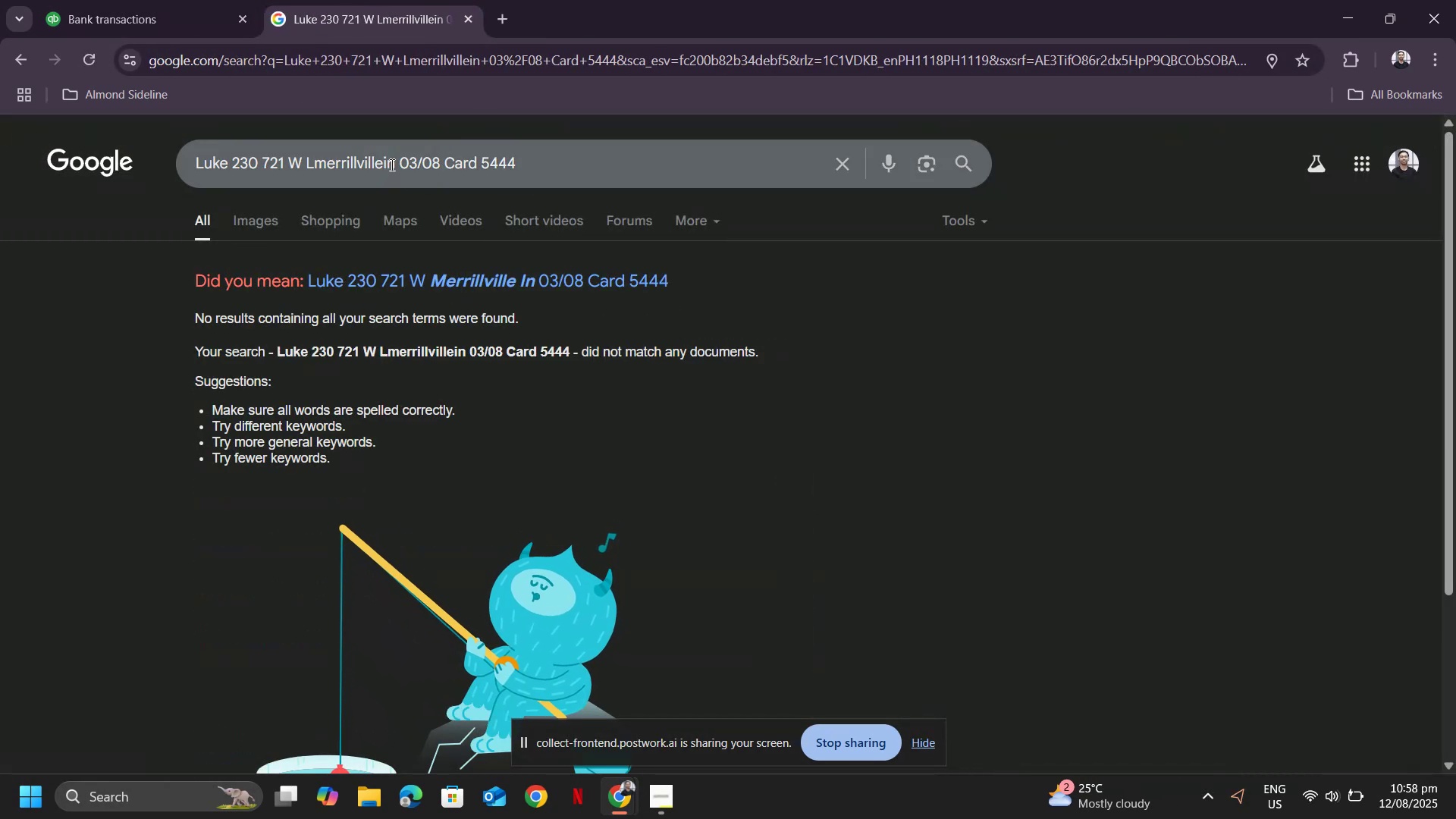 
left_click_drag(start_coordinate=[379, 156], to_coordinate=[659, 162])
 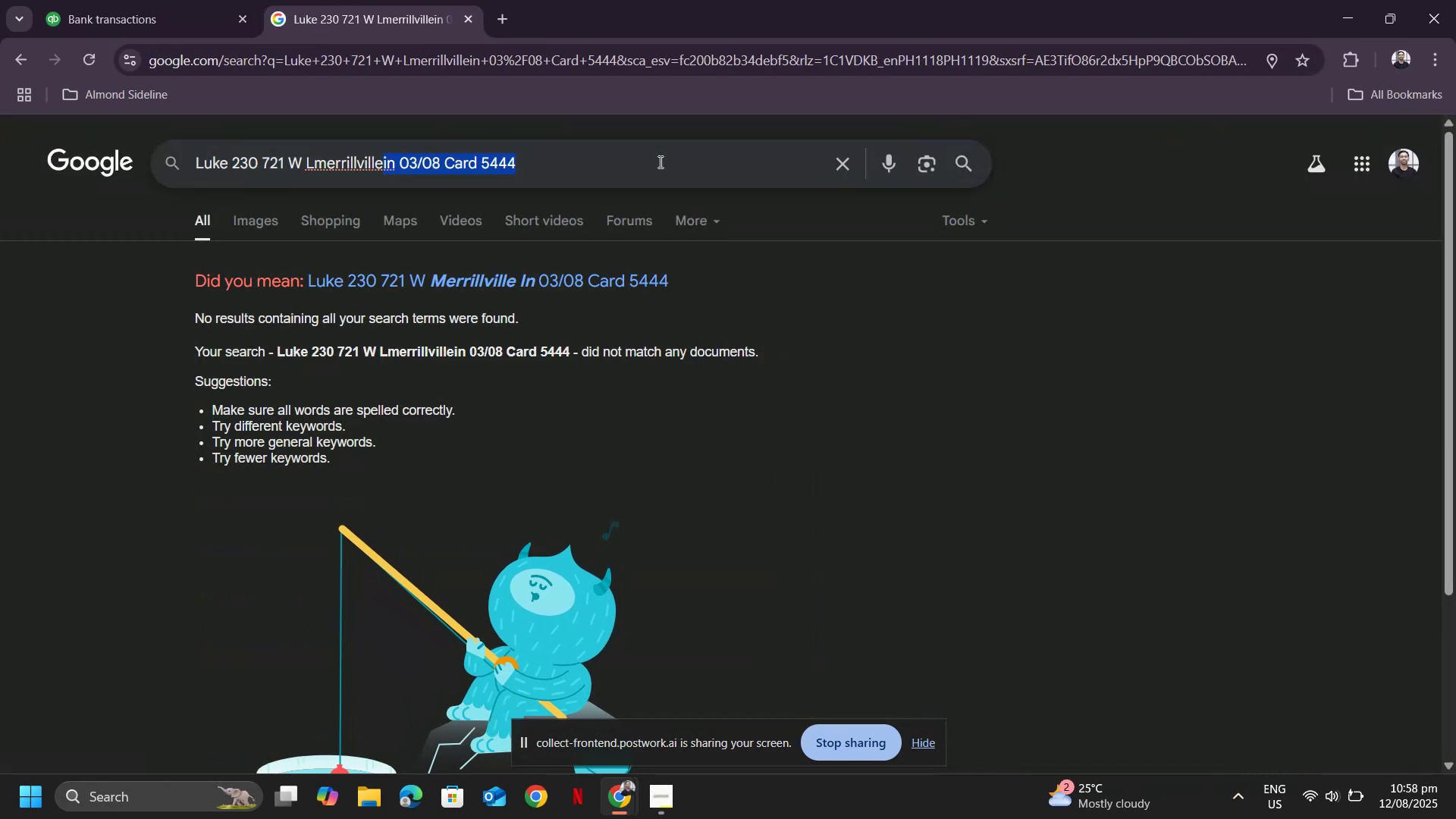 
key(Backspace)
 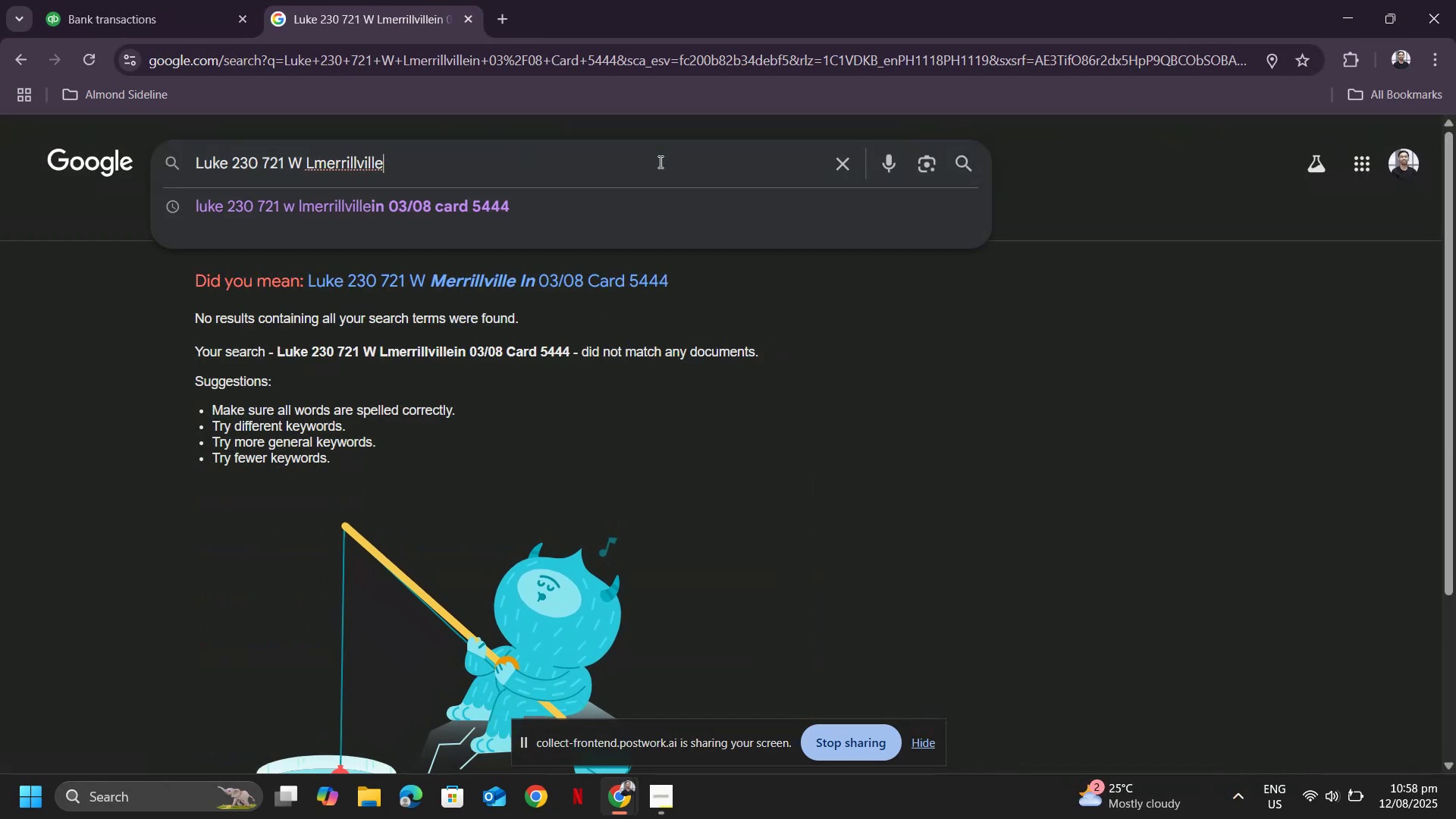 
key(Enter)
 